 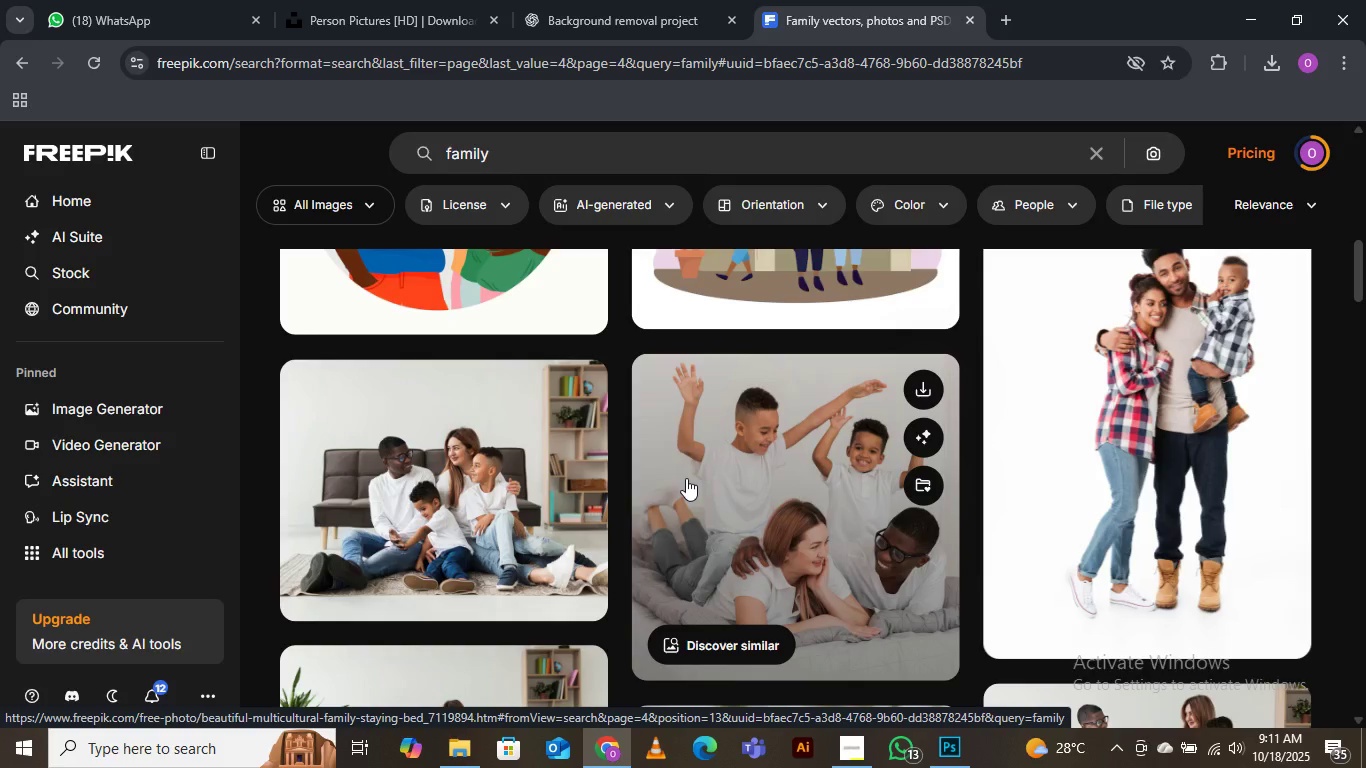 
scroll: coordinate [686, 341], scroll_direction: down, amount: 11.0
 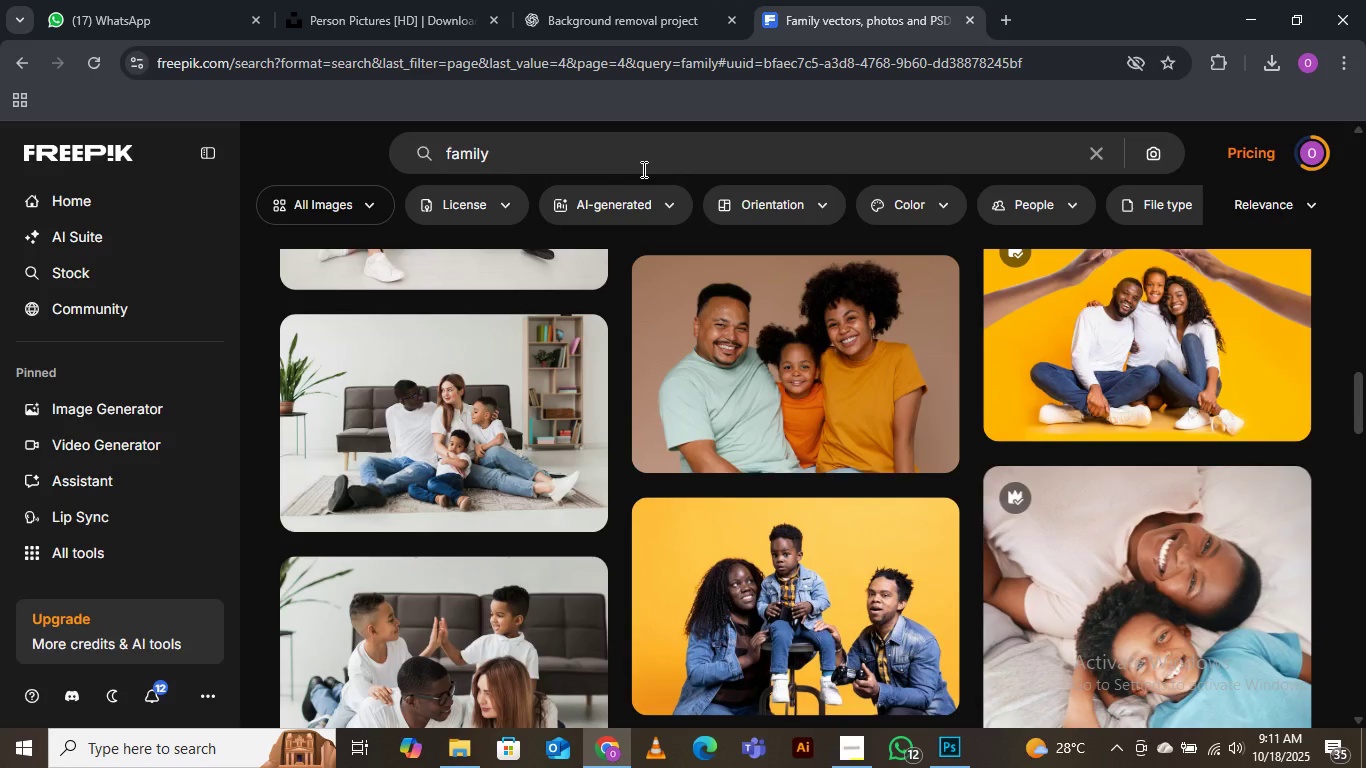 
wait(31.35)
 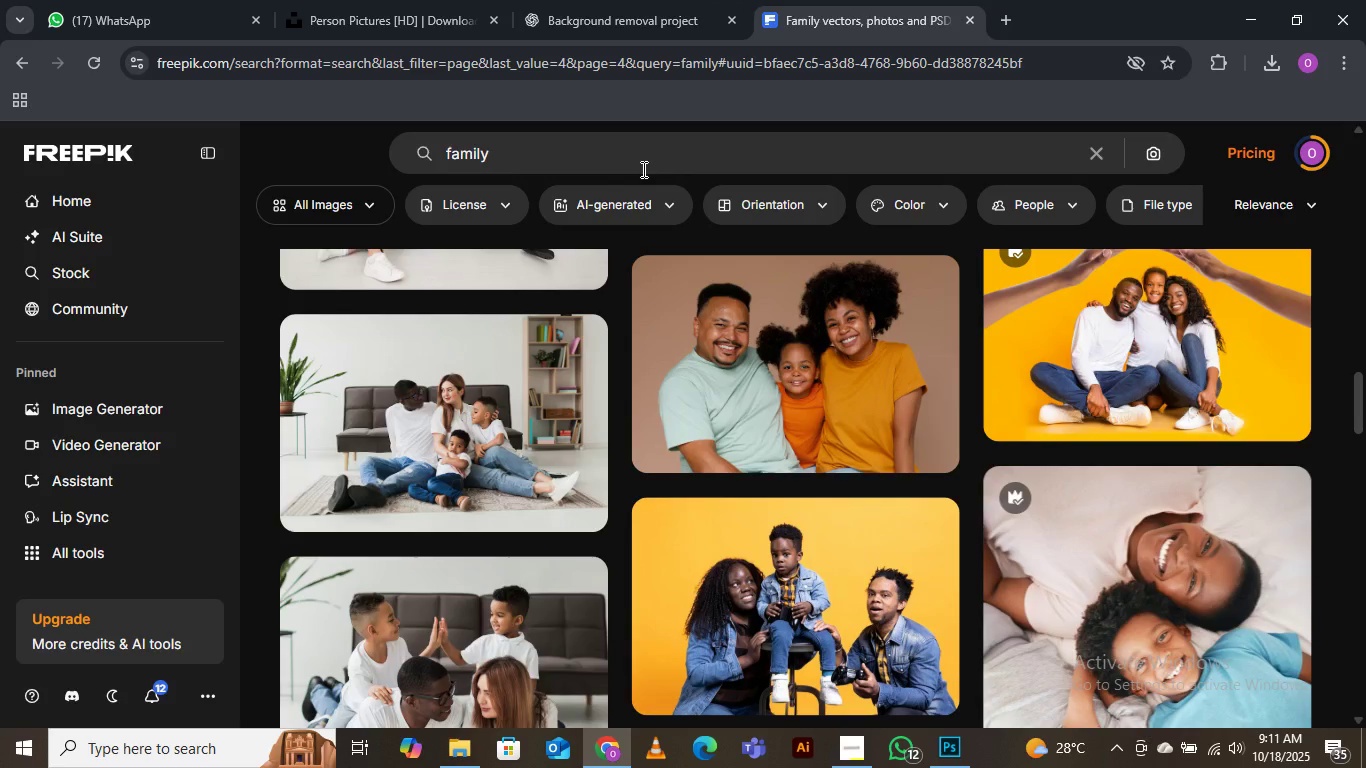 
scroll: coordinate [430, 427], scroll_direction: down, amount: 4.0
 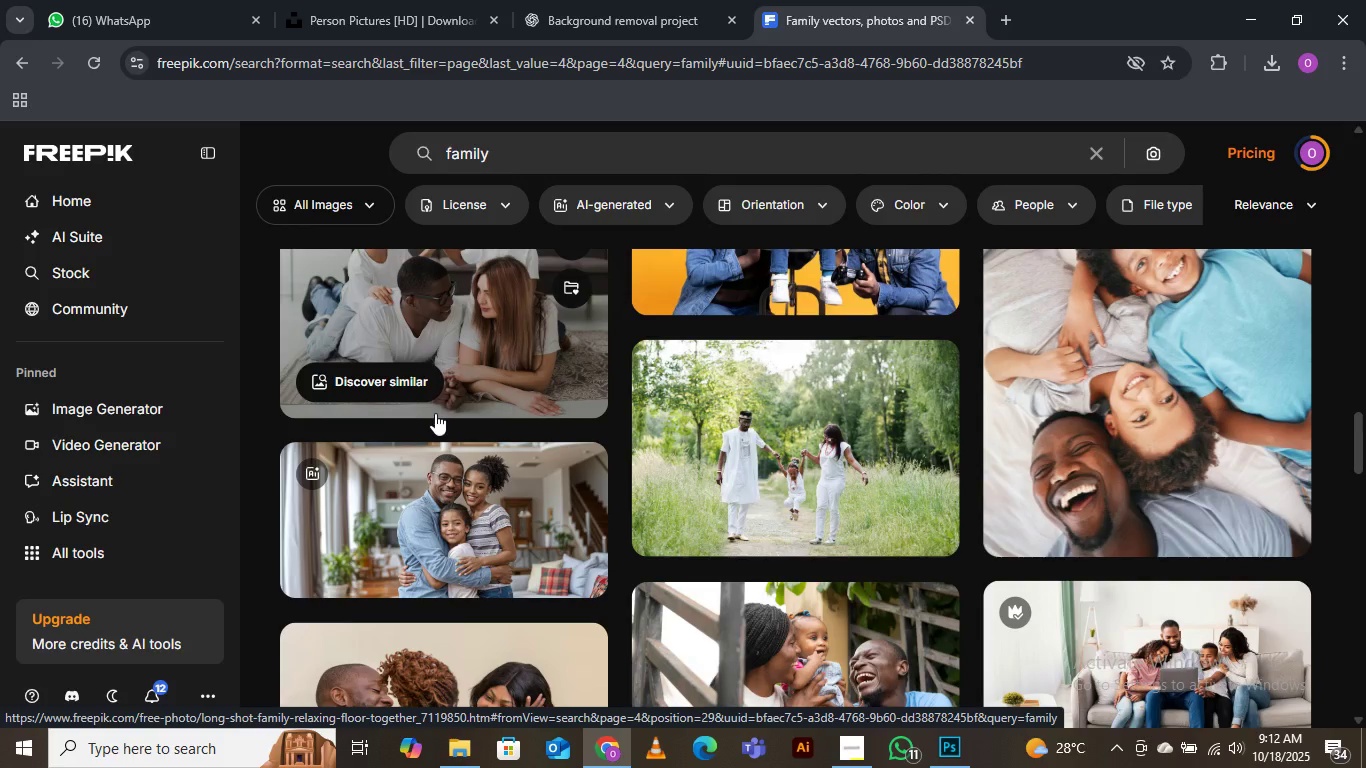 
wait(41.38)
 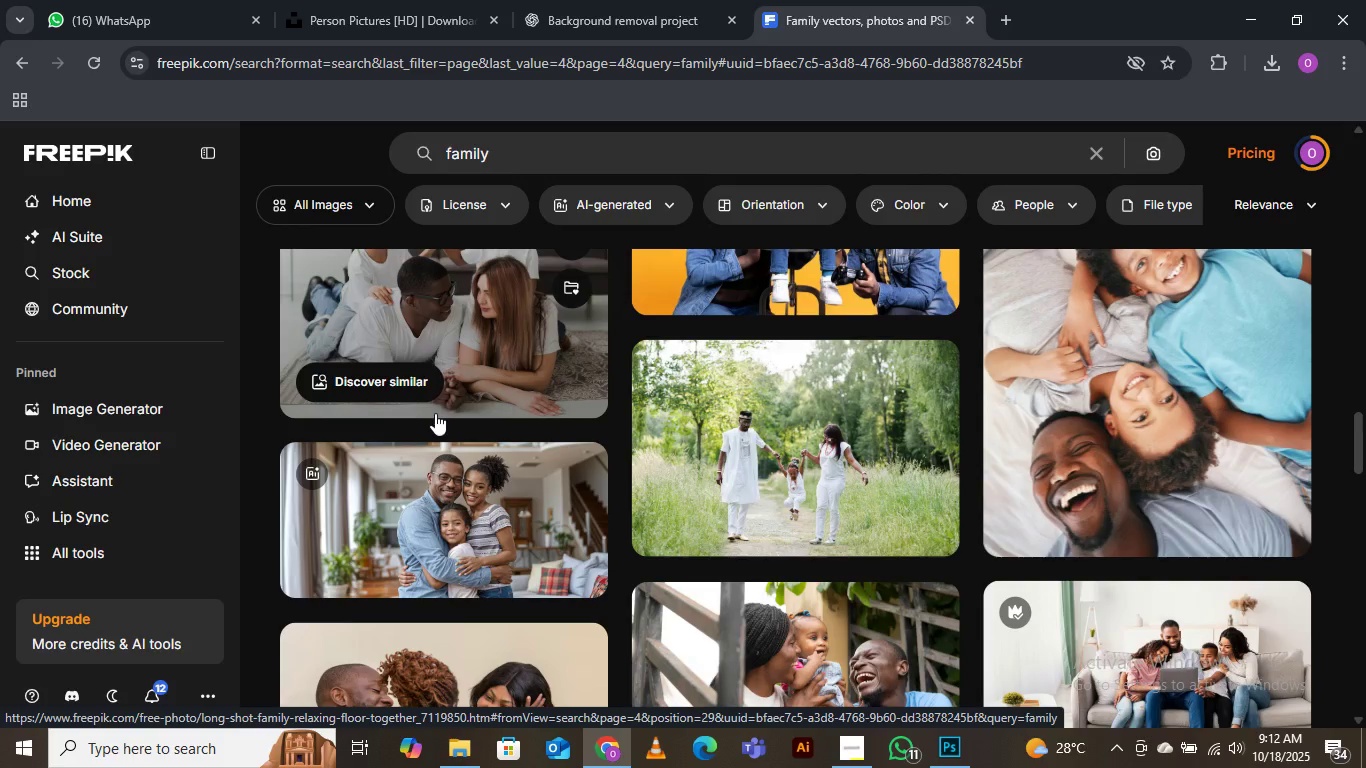 
scroll: coordinate [489, 417], scroll_direction: down, amount: 14.0
 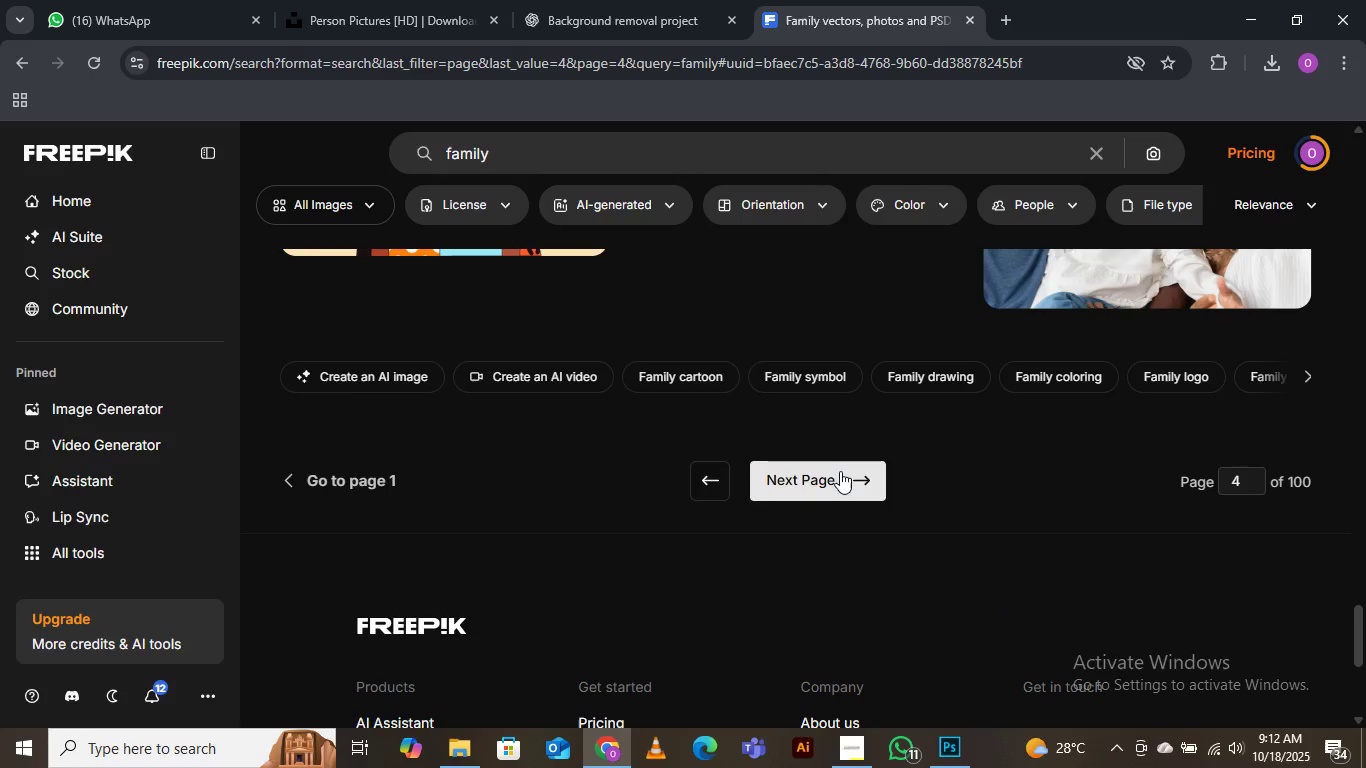 
left_click([841, 472])
 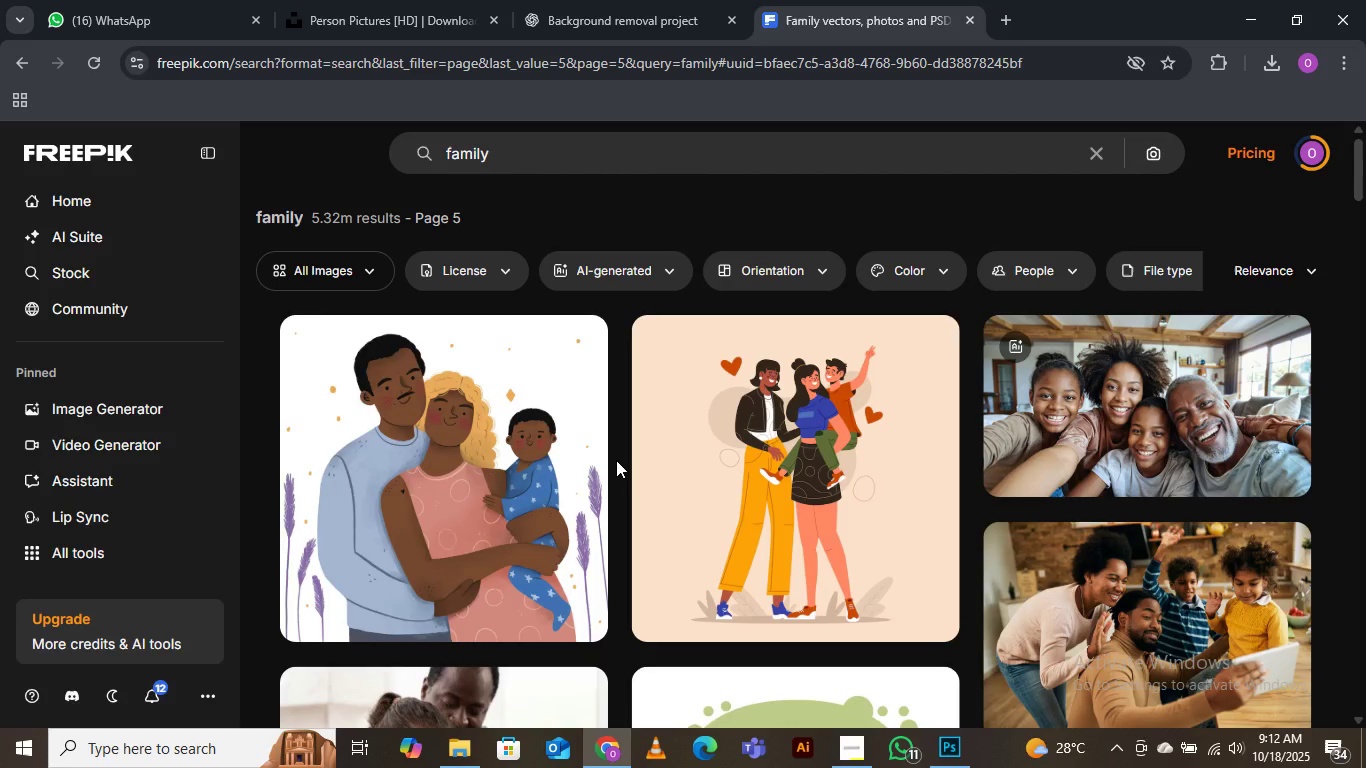 
wait(16.56)
 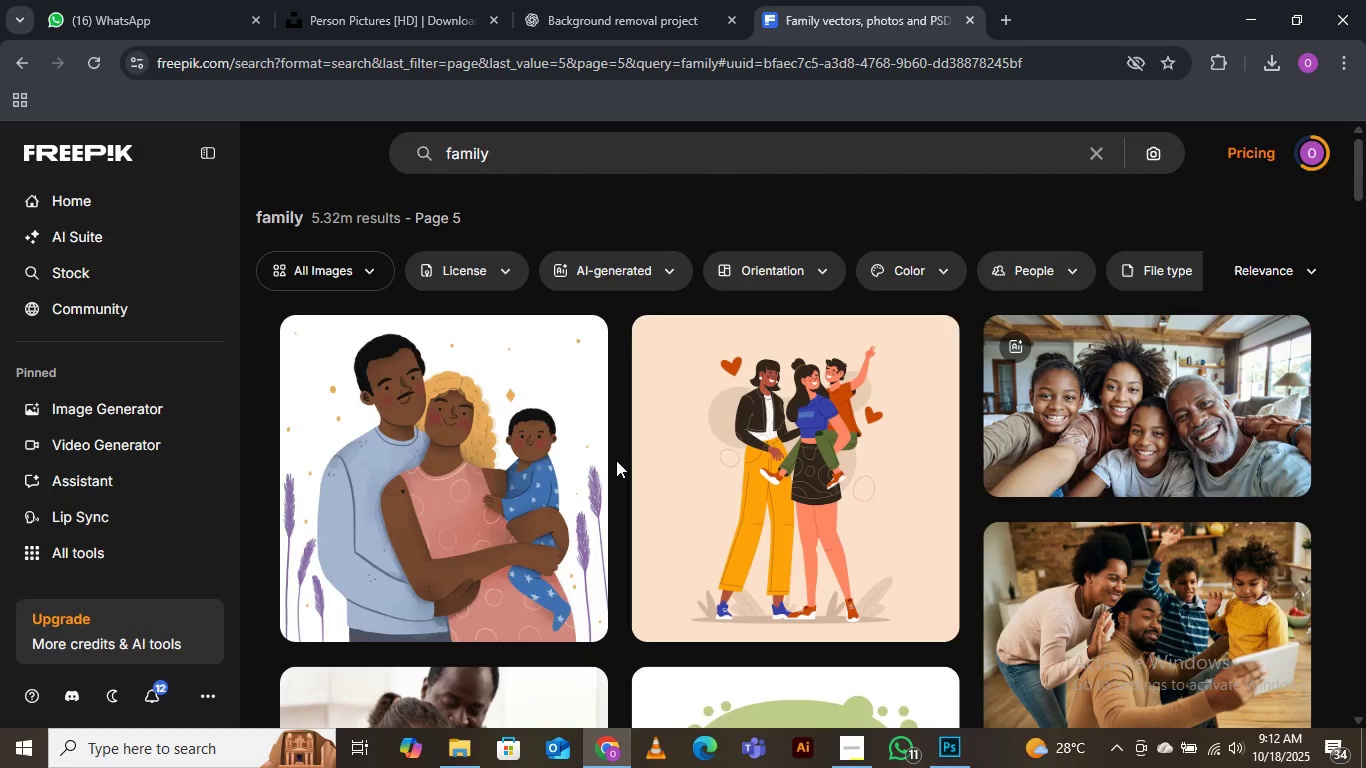 
scroll: coordinate [681, 486], scroll_direction: down, amount: 7.0
 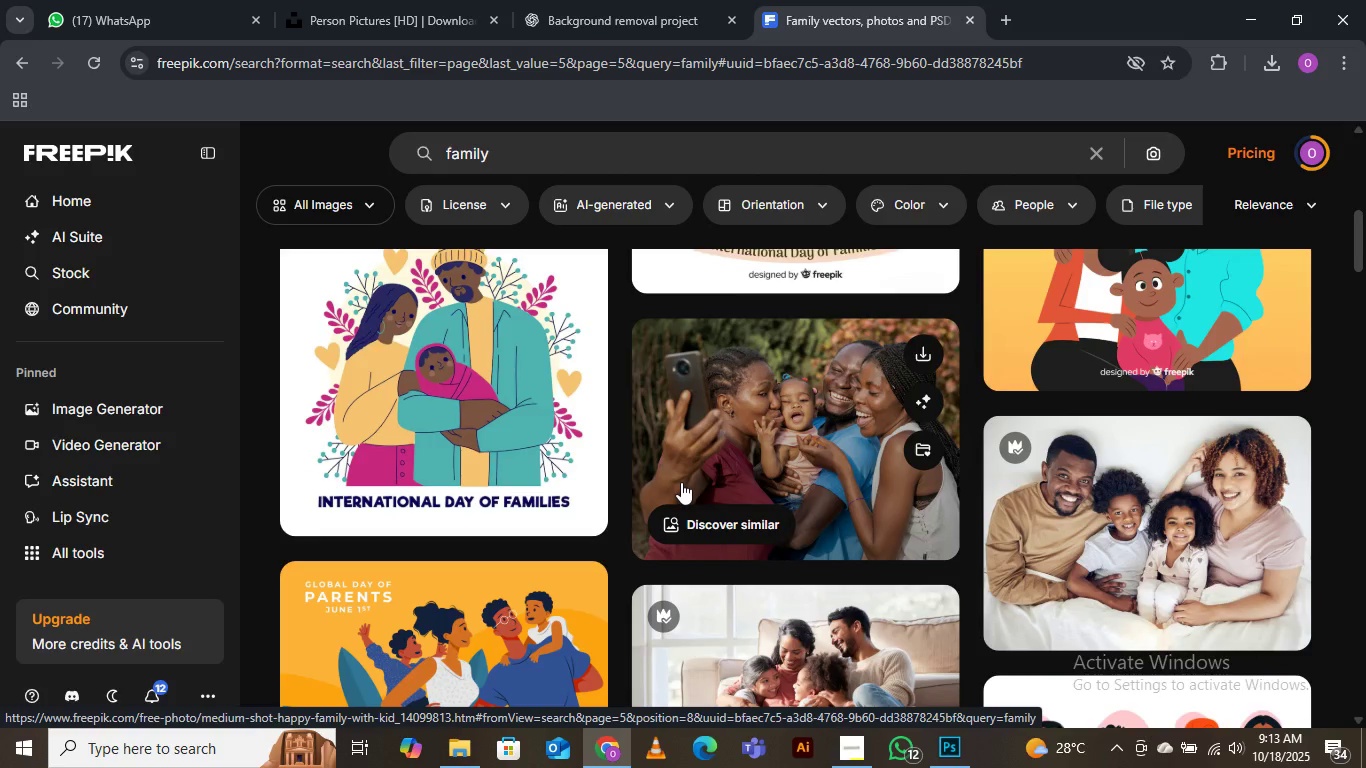 
wait(18.73)
 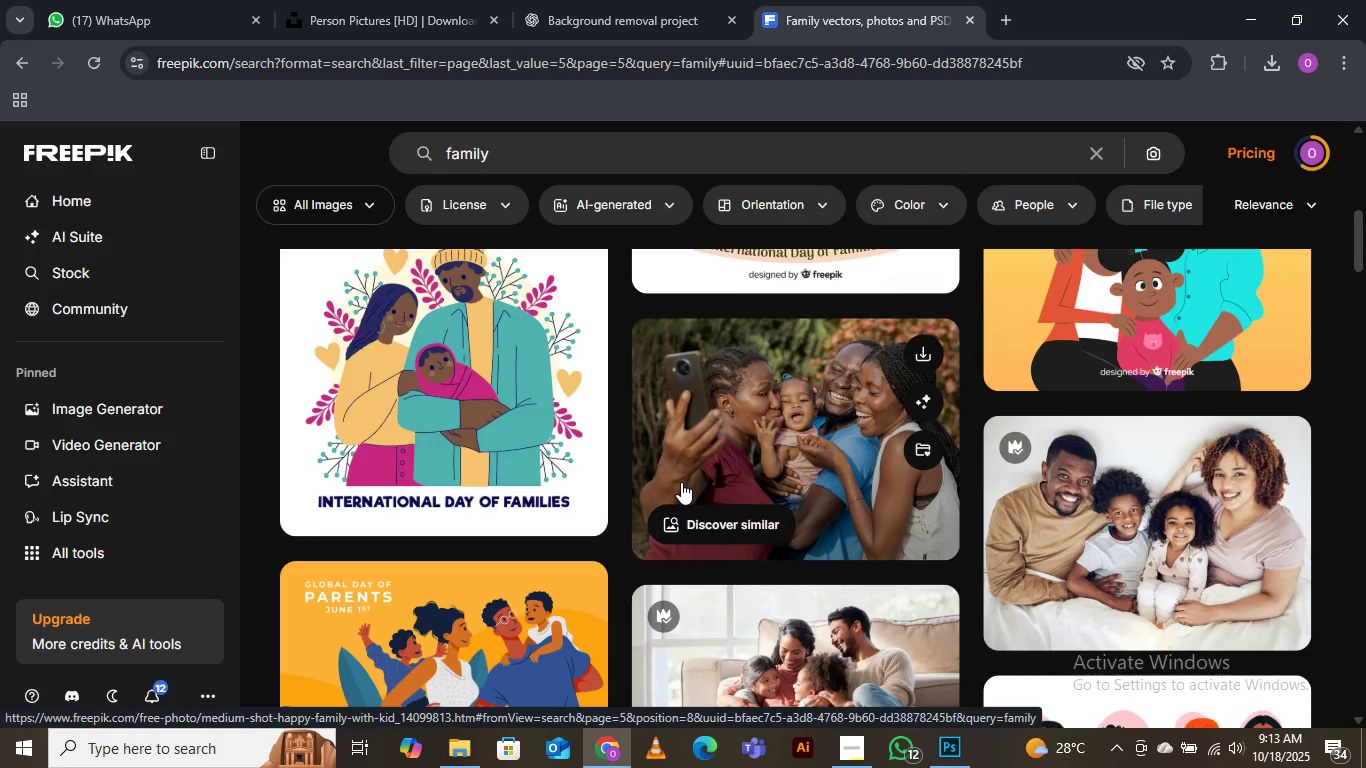 
scroll: coordinate [646, 469], scroll_direction: down, amount: 3.0
 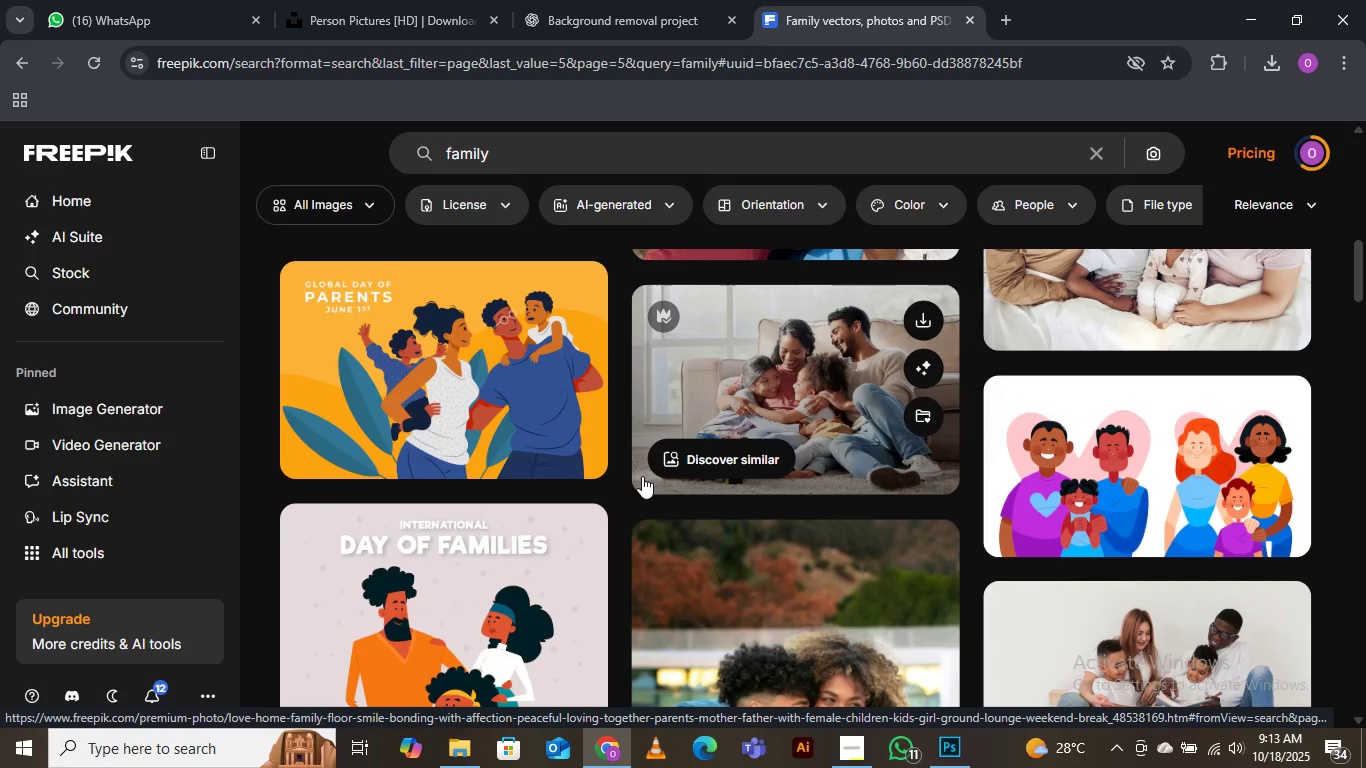 
wait(24.37)
 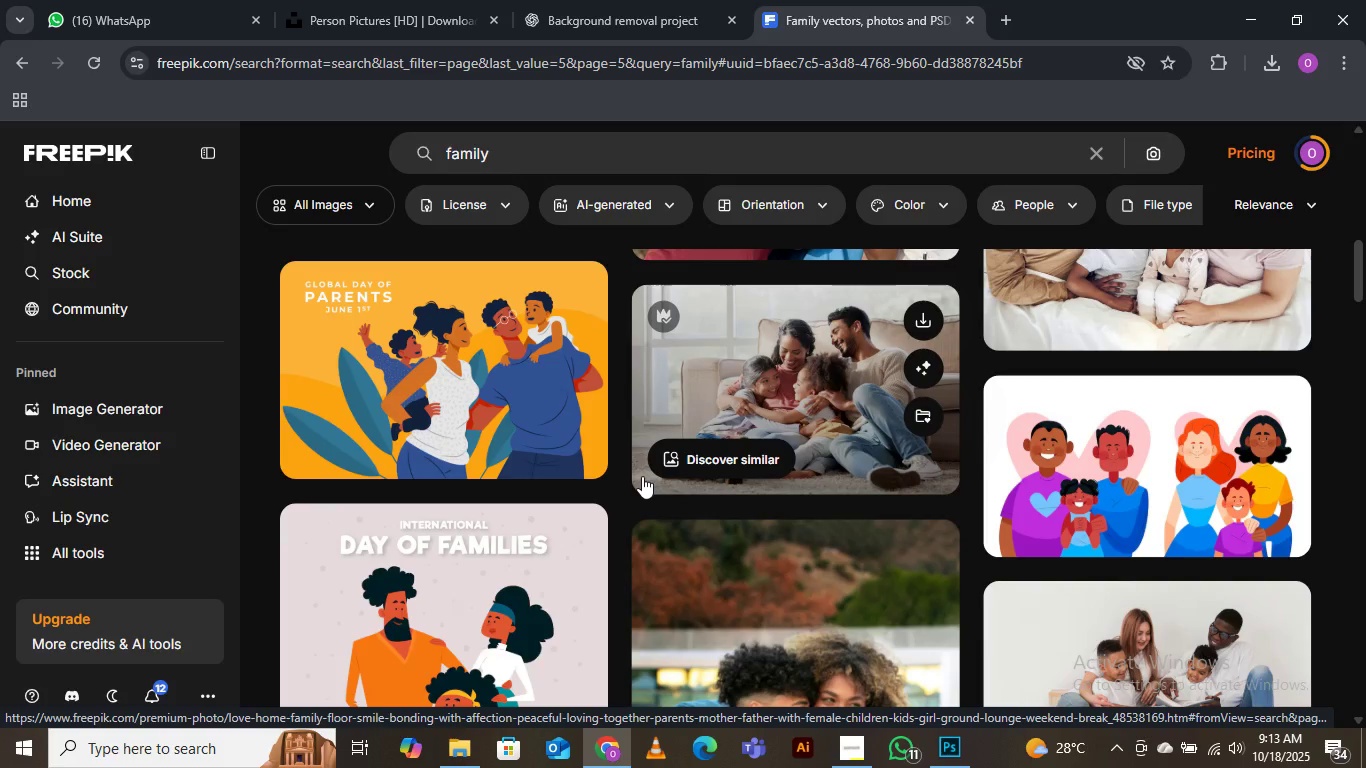 
scroll: coordinate [680, 471], scroll_direction: down, amount: 14.0
 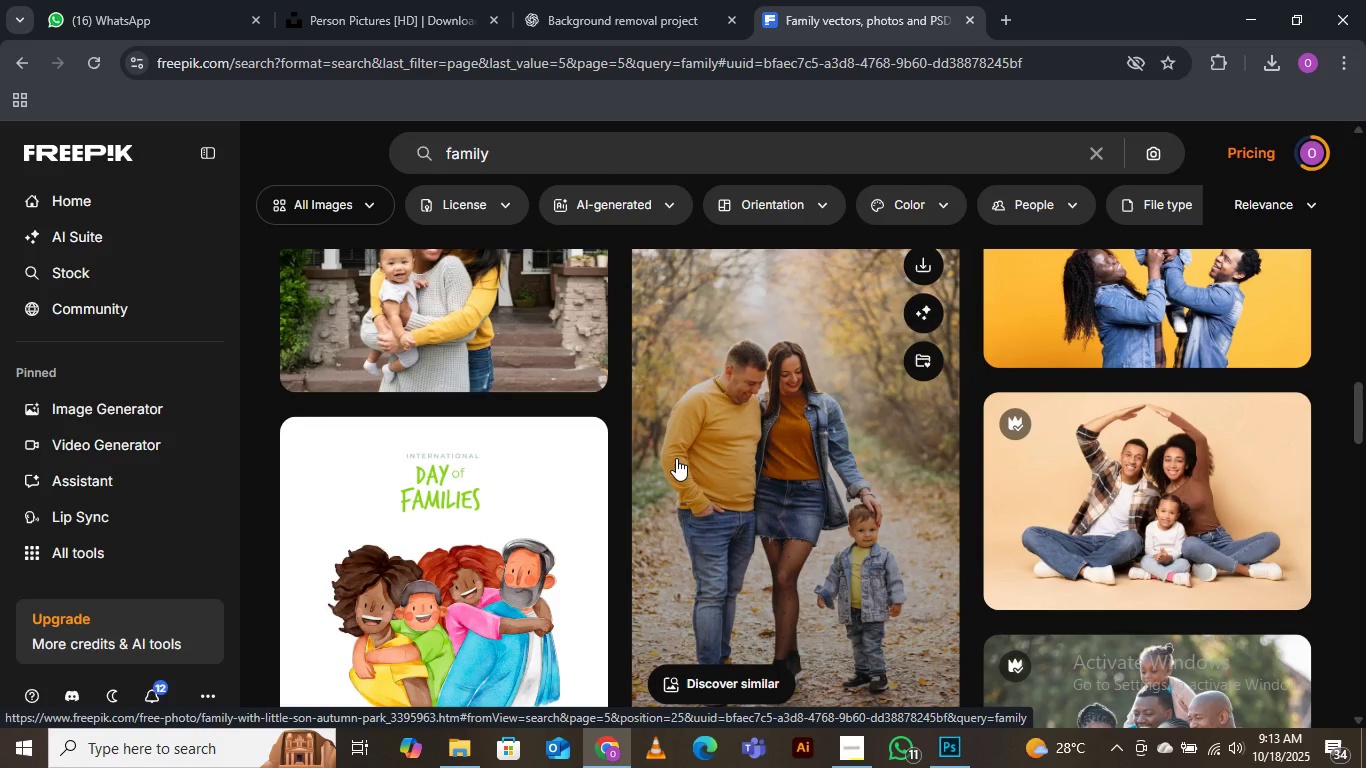 
scroll: coordinate [675, 456], scroll_direction: down, amount: 3.0
 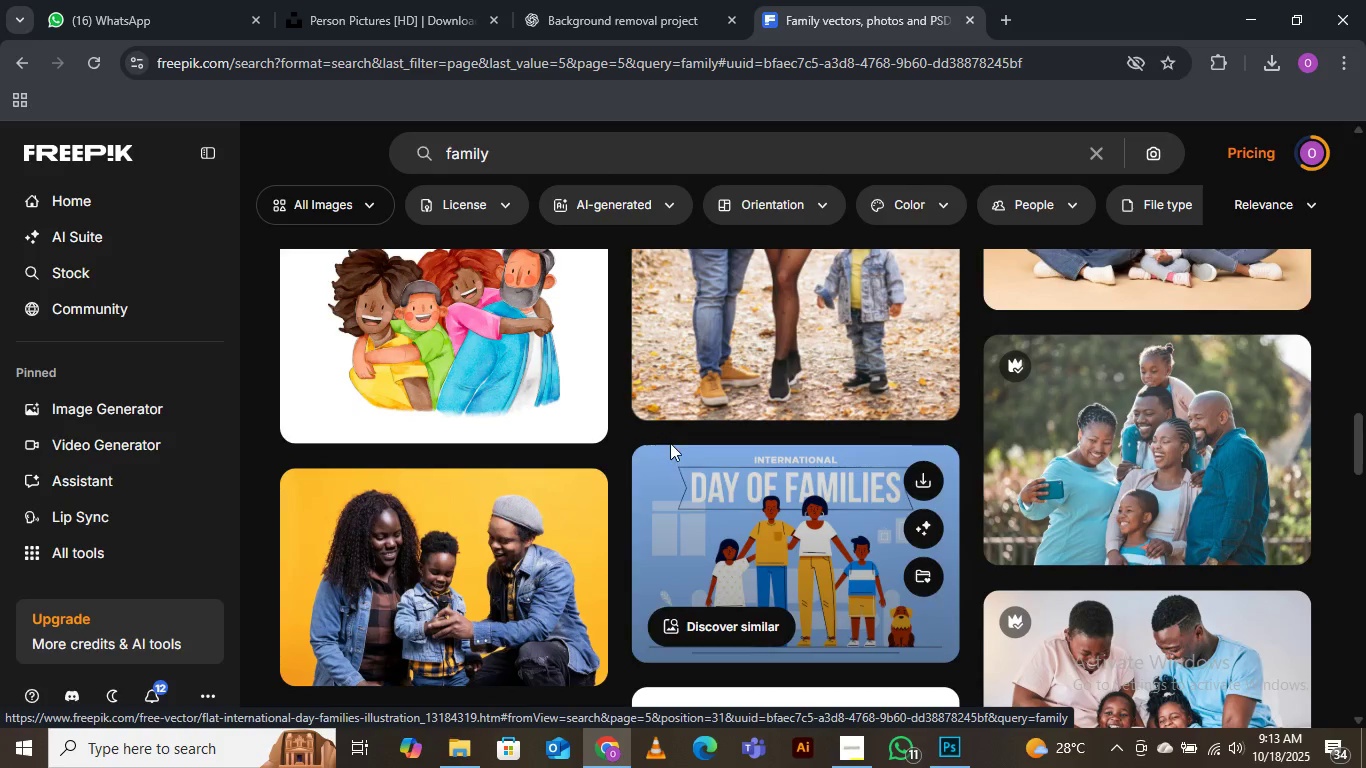 
wait(8.02)
 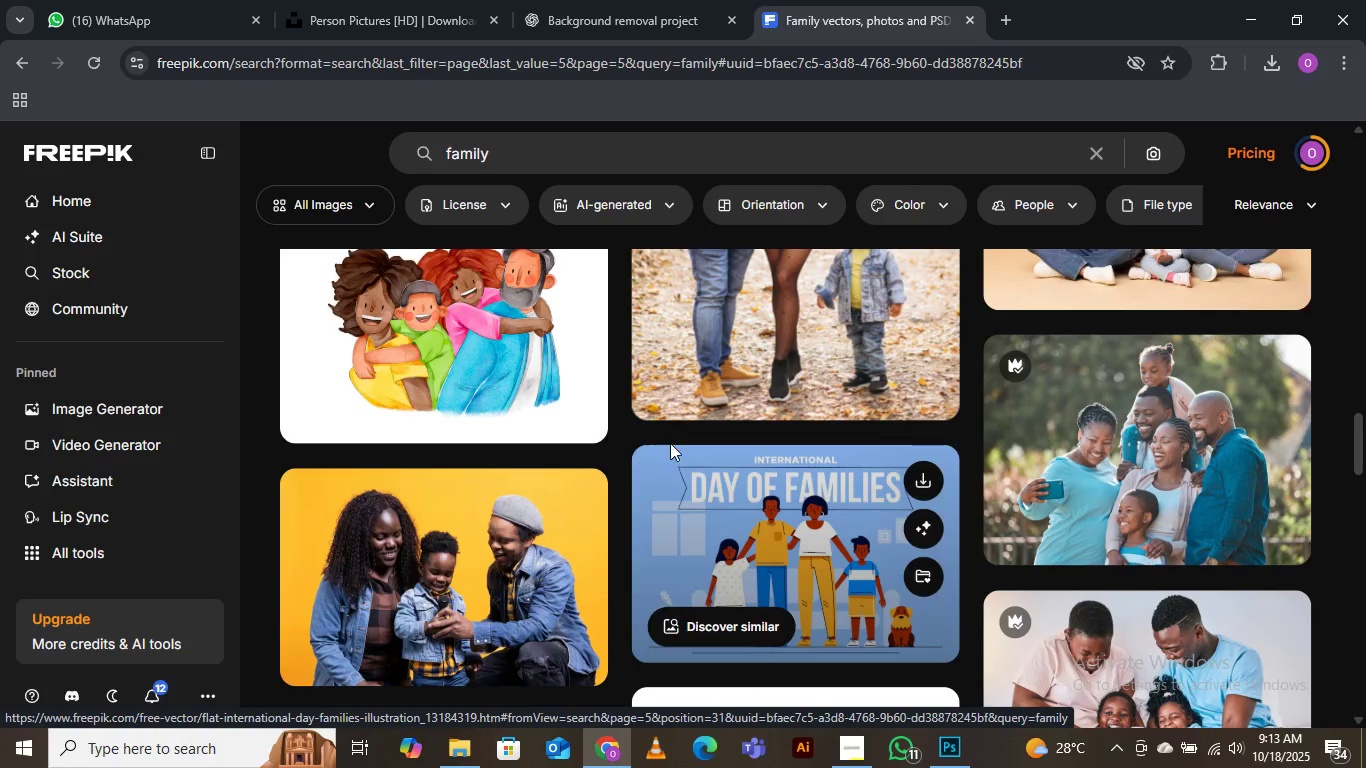 
scroll: coordinate [667, 453], scroll_direction: down, amount: 8.0
 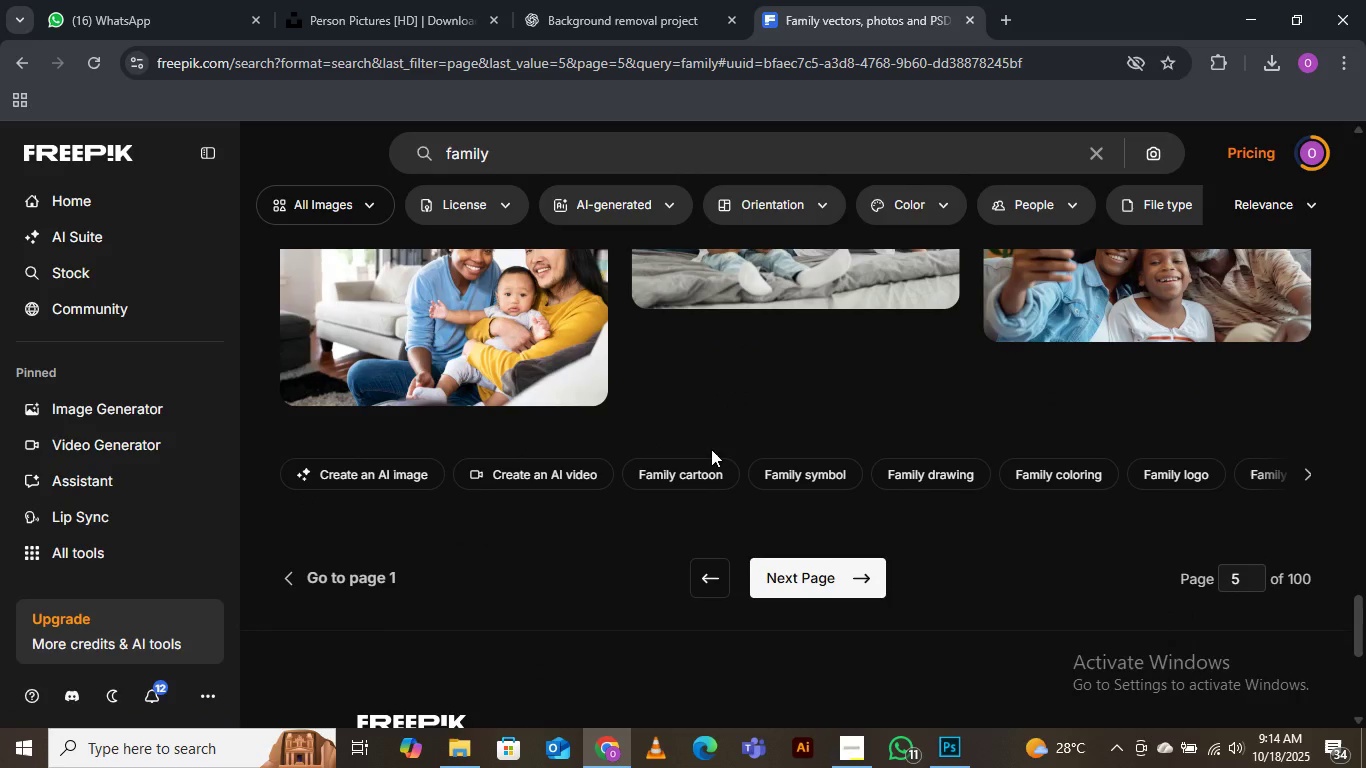 
wait(6.13)
 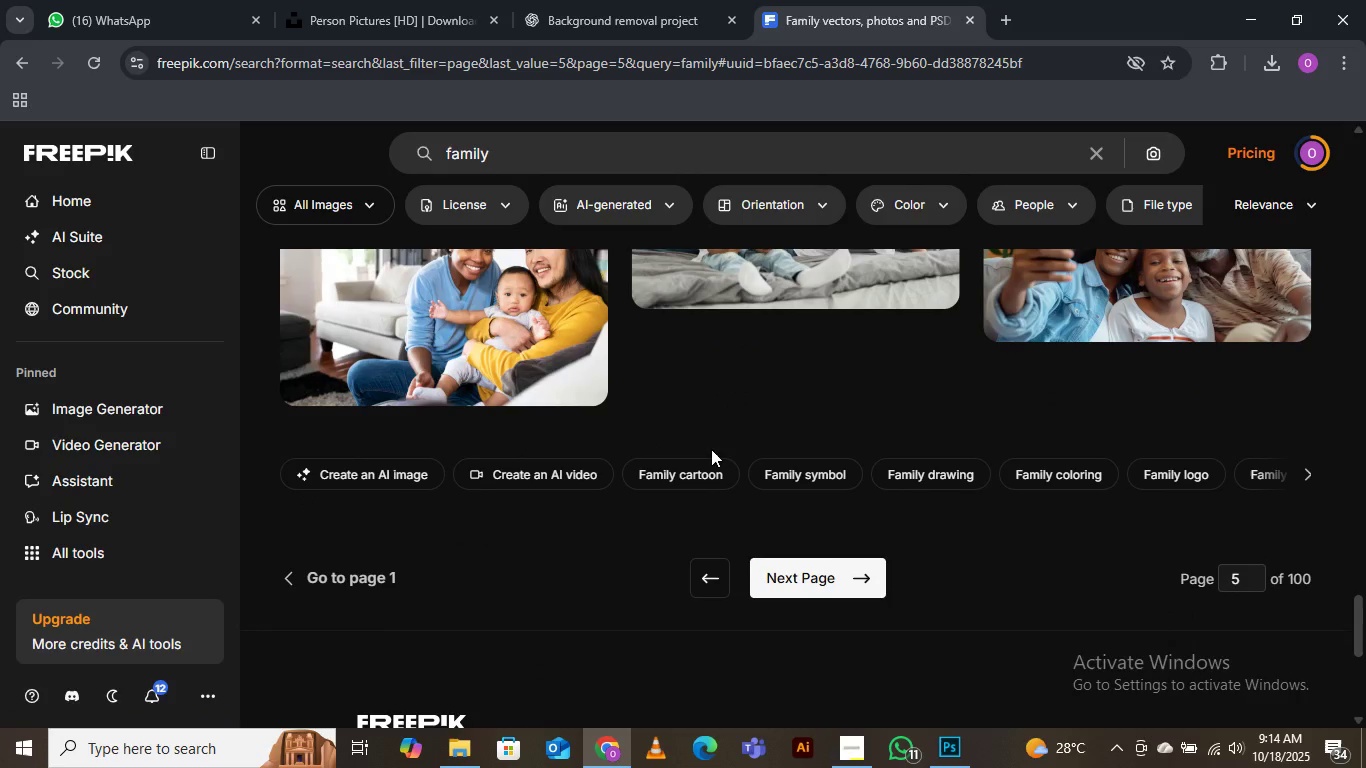 
scroll: coordinate [731, 449], scroll_direction: down, amount: 6.0
 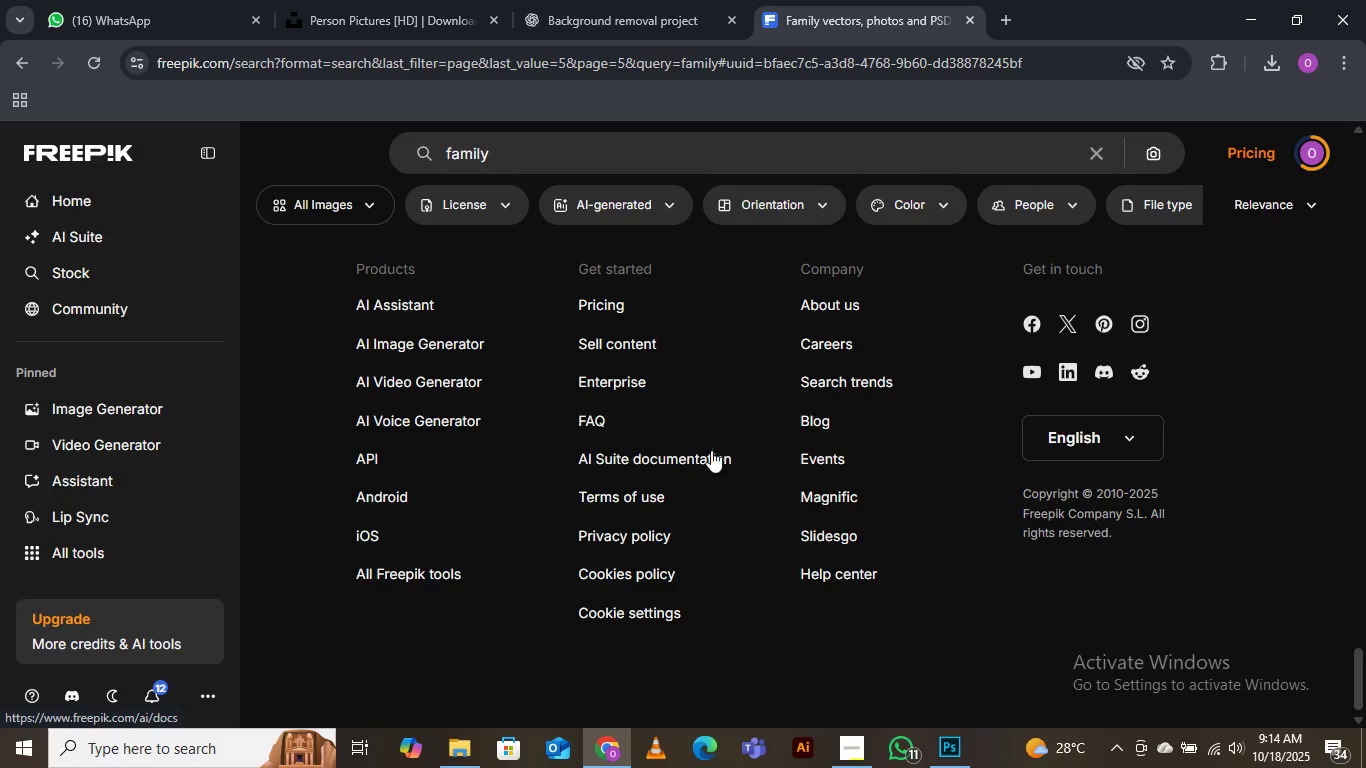 
scroll: coordinate [702, 444], scroll_direction: none, amount: 0.0
 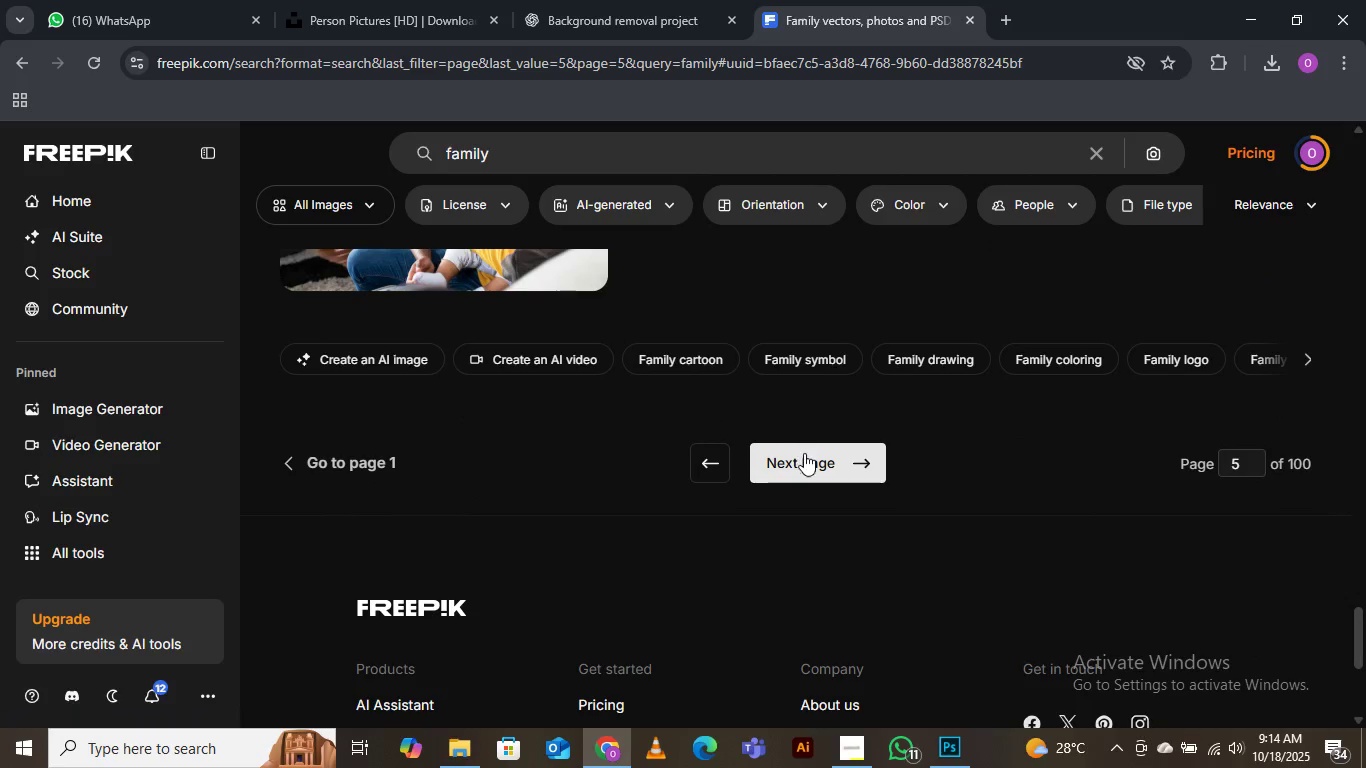 
left_click([804, 456])
 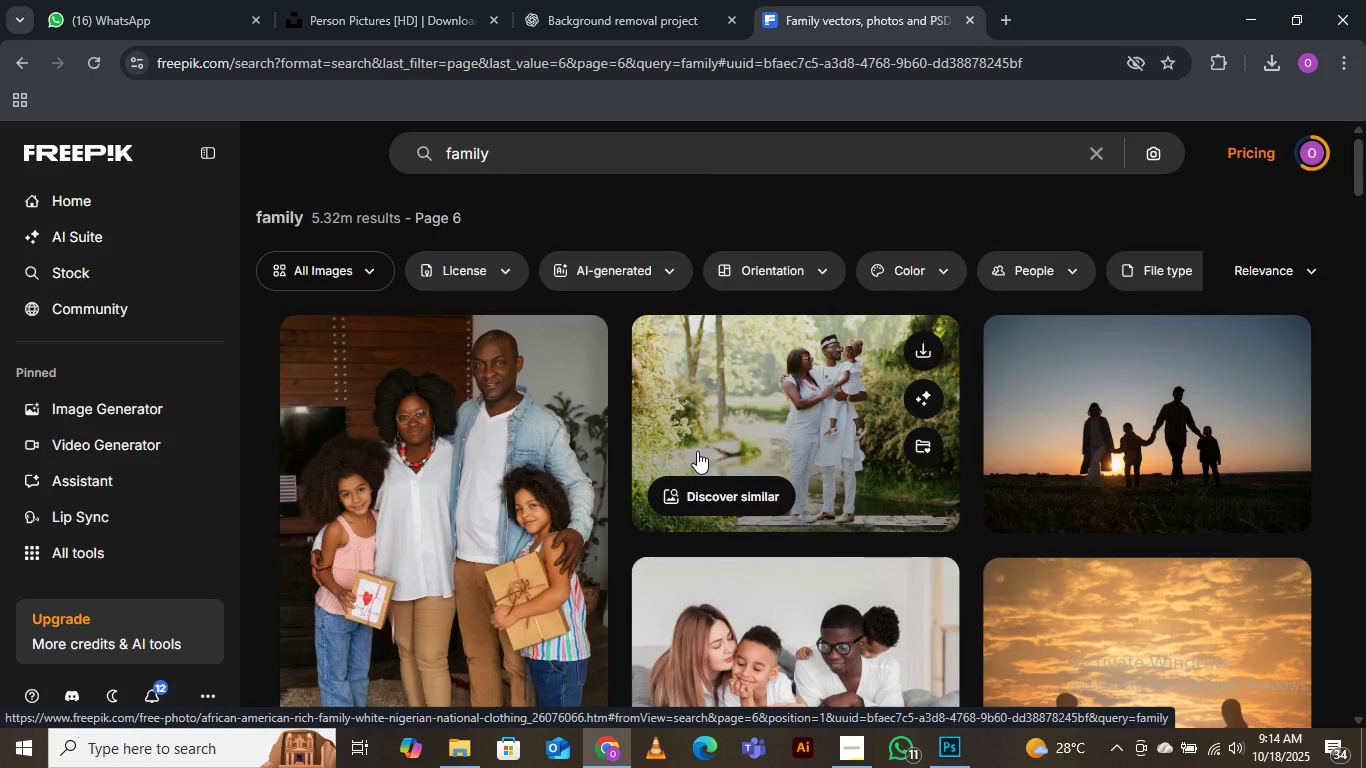 
wait(29.37)
 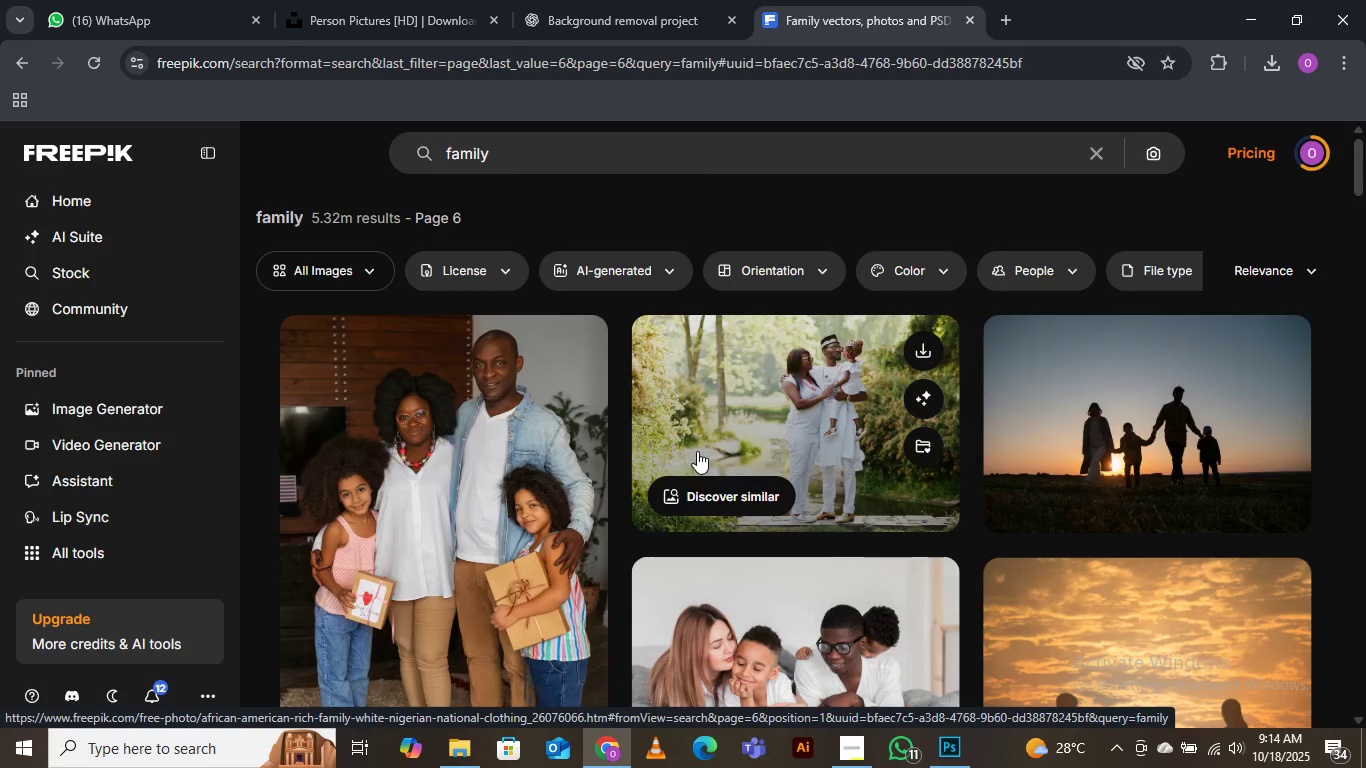 
scroll: coordinate [818, 455], scroll_direction: down, amount: 10.0
 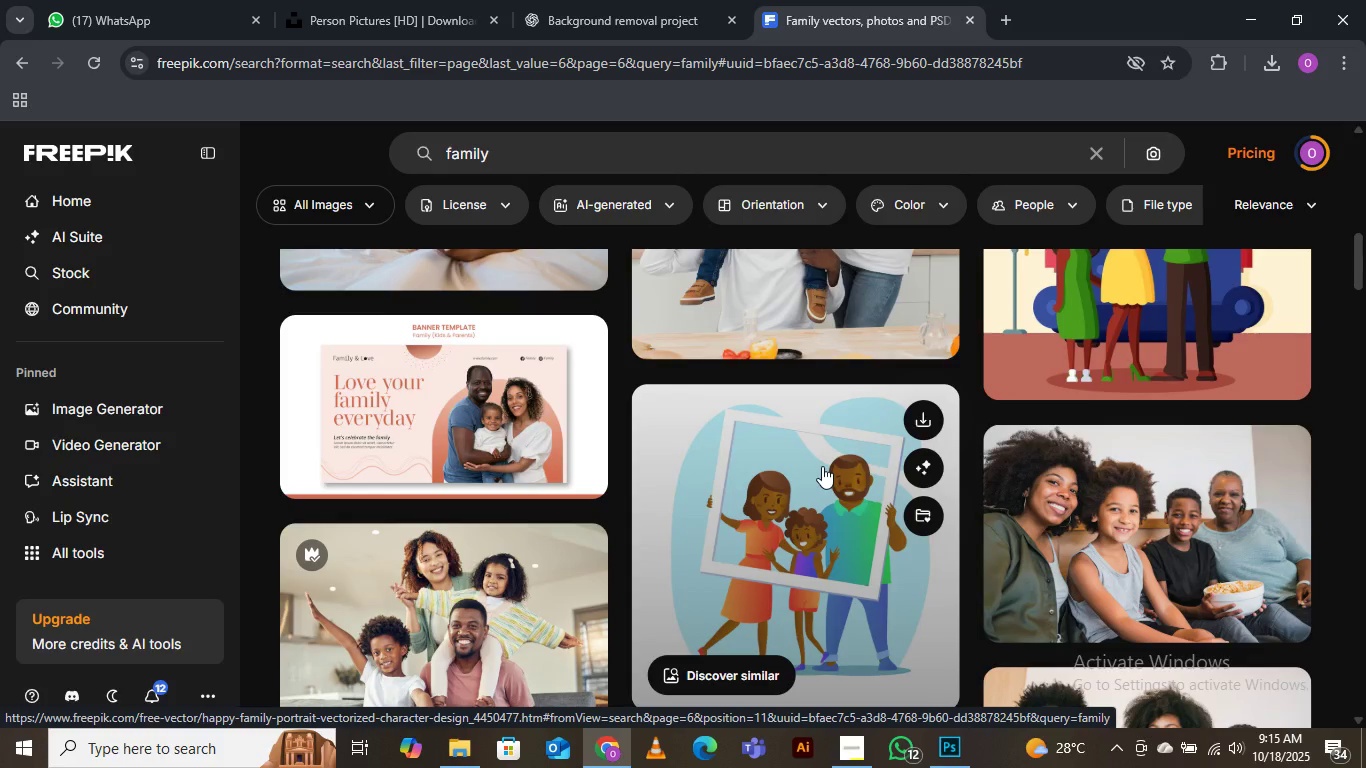 
wait(15.51)
 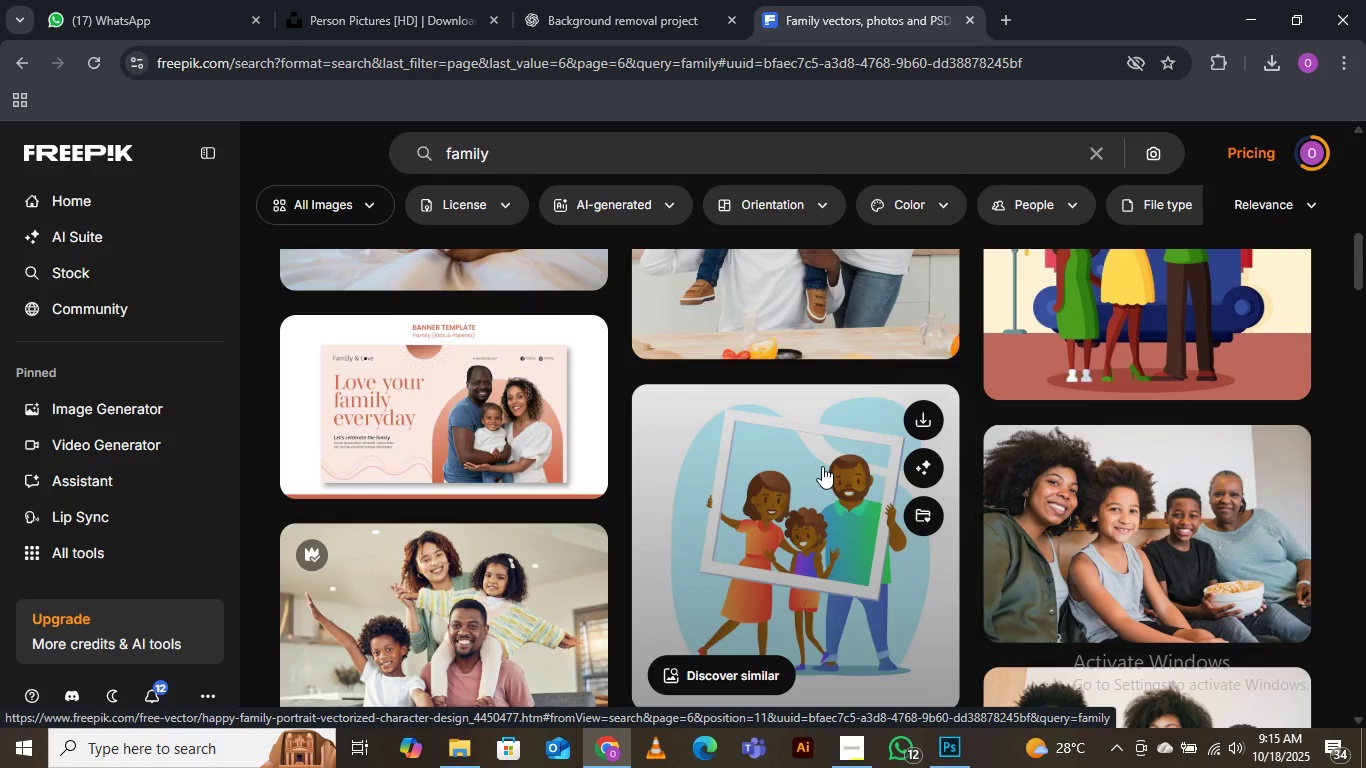 
scroll: coordinate [368, 413], scroll_direction: down, amount: 14.0
 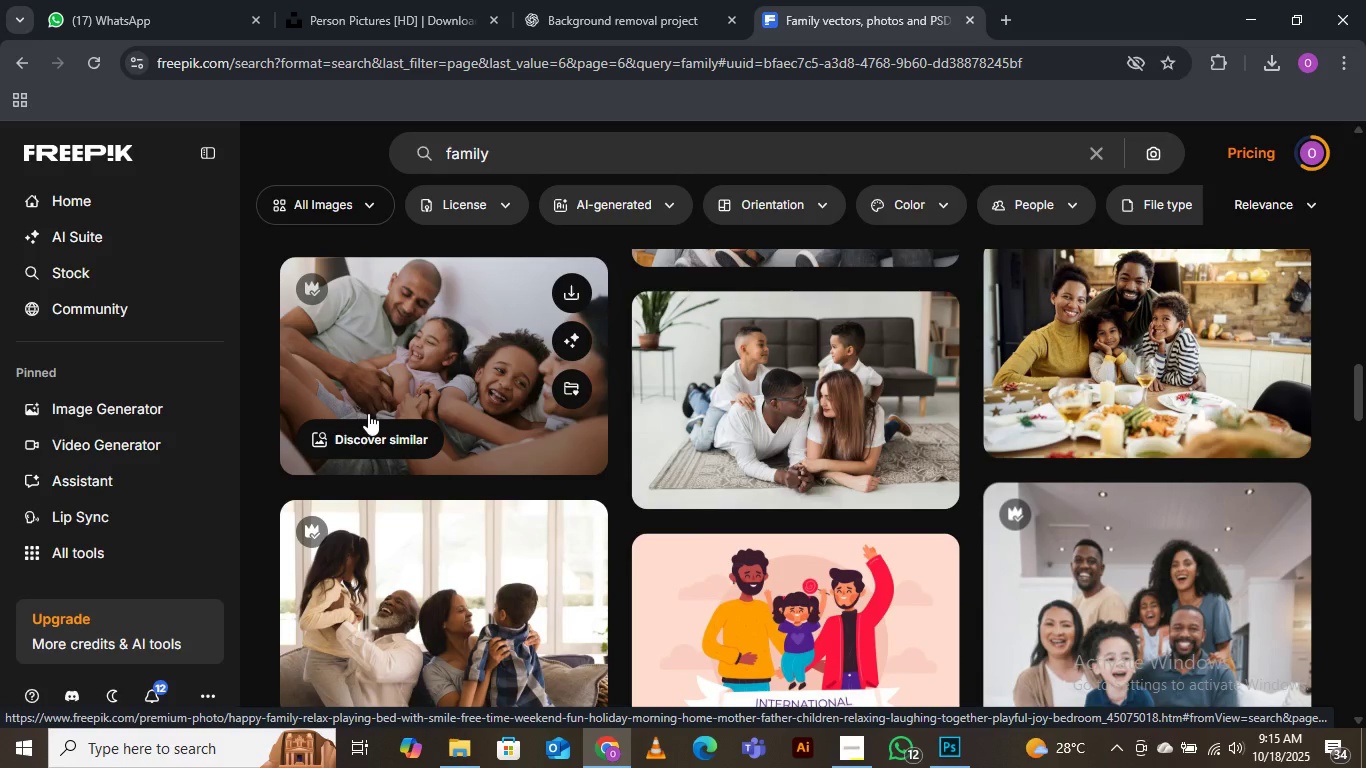 
scroll: coordinate [368, 413], scroll_direction: down, amount: 2.0
 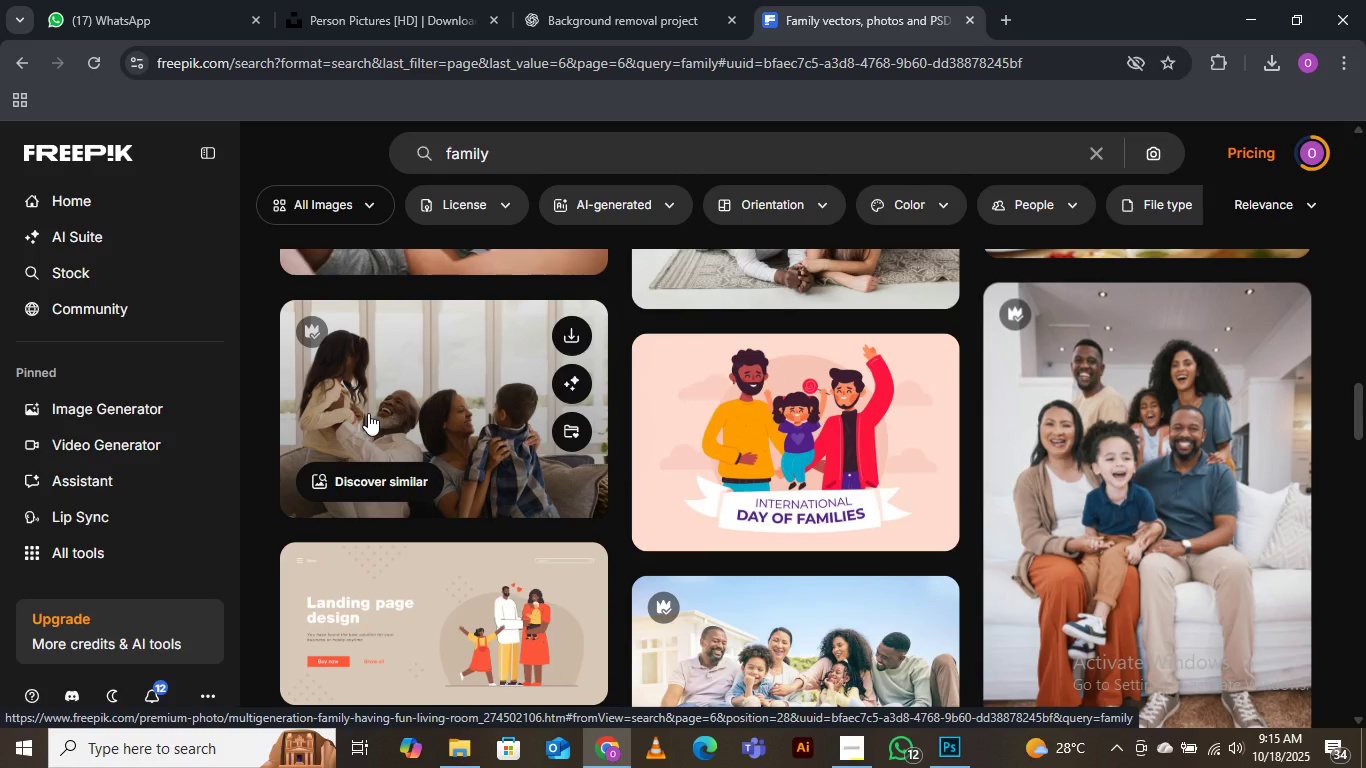 
scroll: coordinate [368, 413], scroll_direction: up, amount: 1.0
 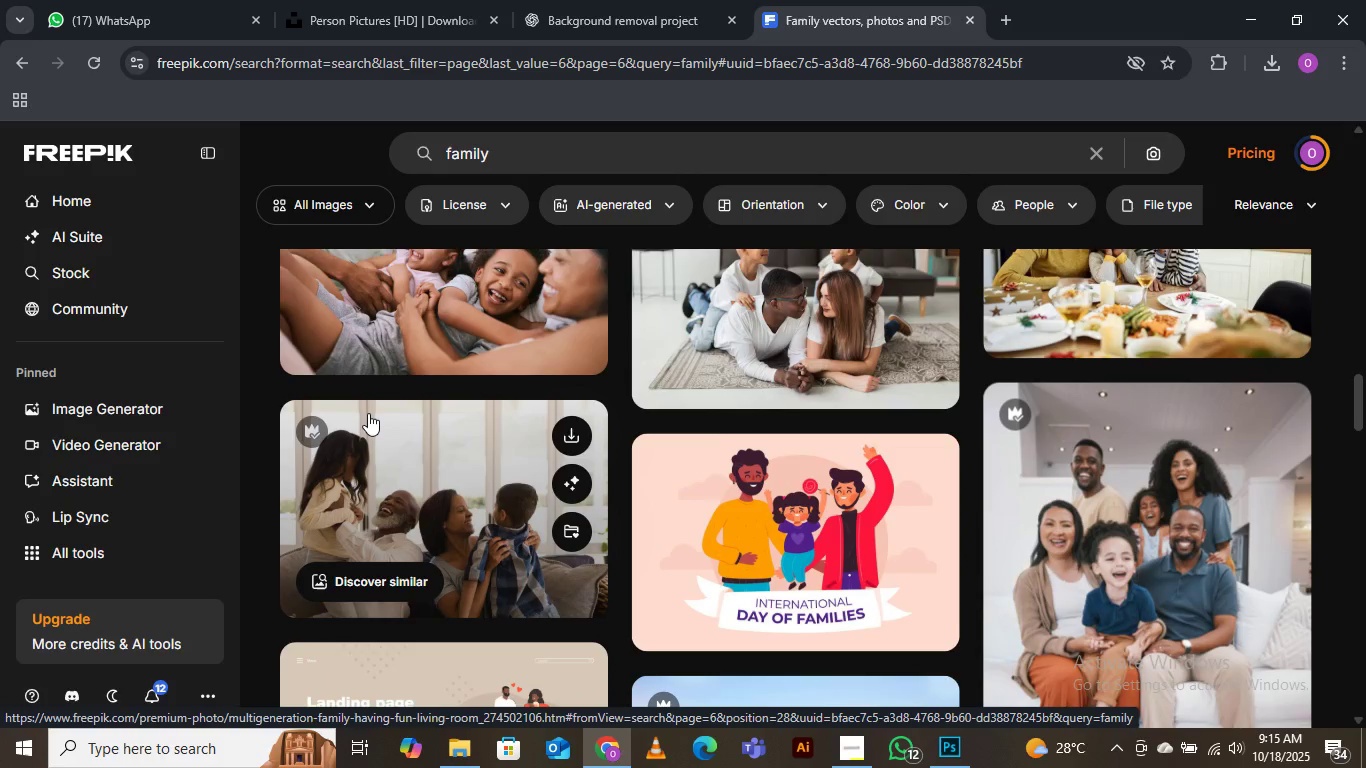 
scroll: coordinate [368, 413], scroll_direction: down, amount: 2.0
 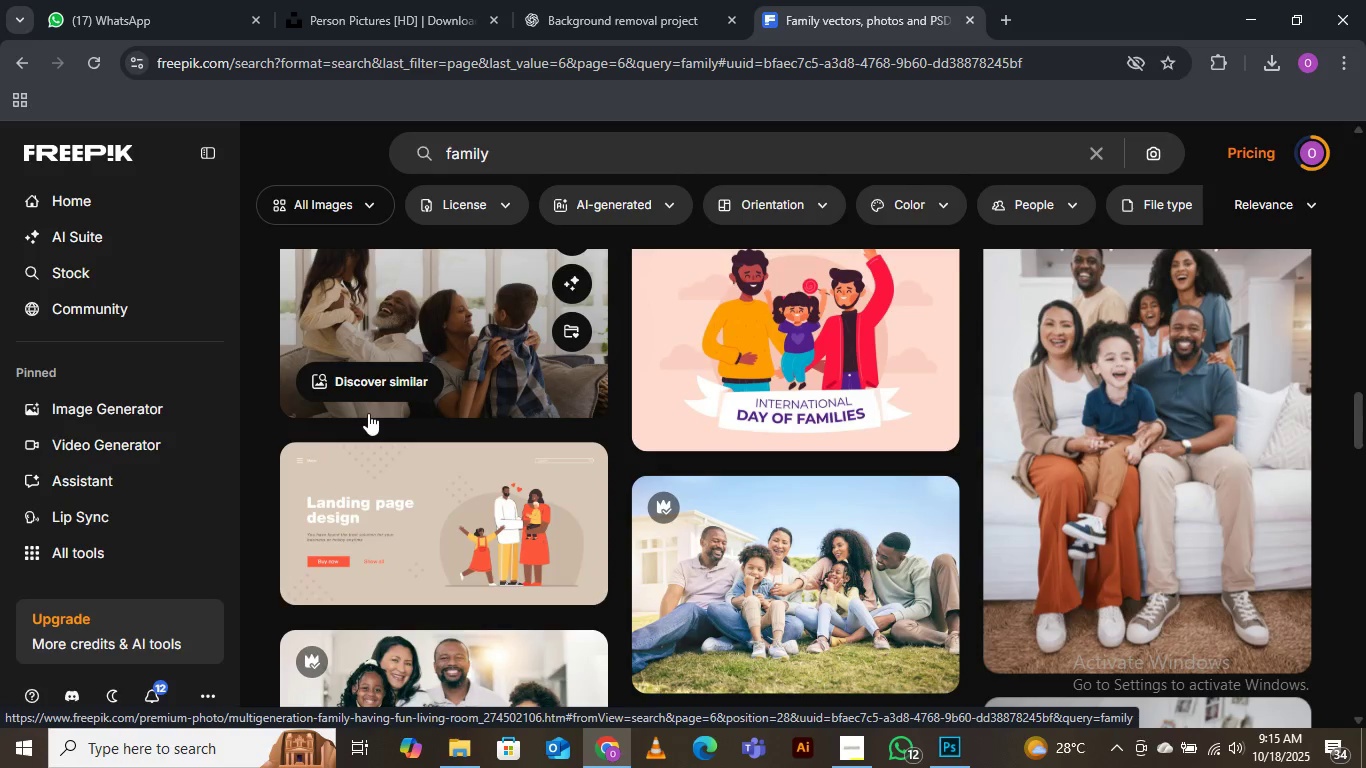 
scroll: coordinate [368, 413], scroll_direction: up, amount: 2.0
 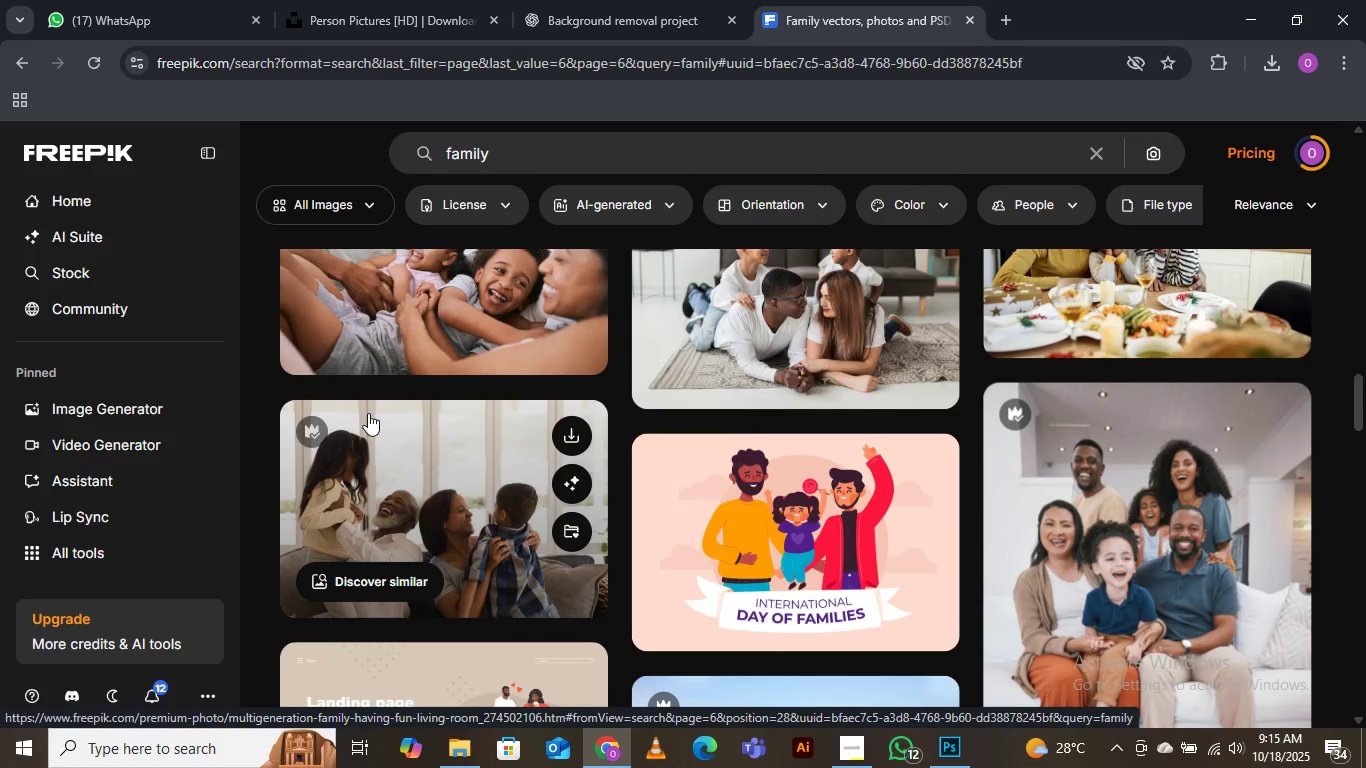 
scroll: coordinate [368, 413], scroll_direction: none, amount: 0.0
 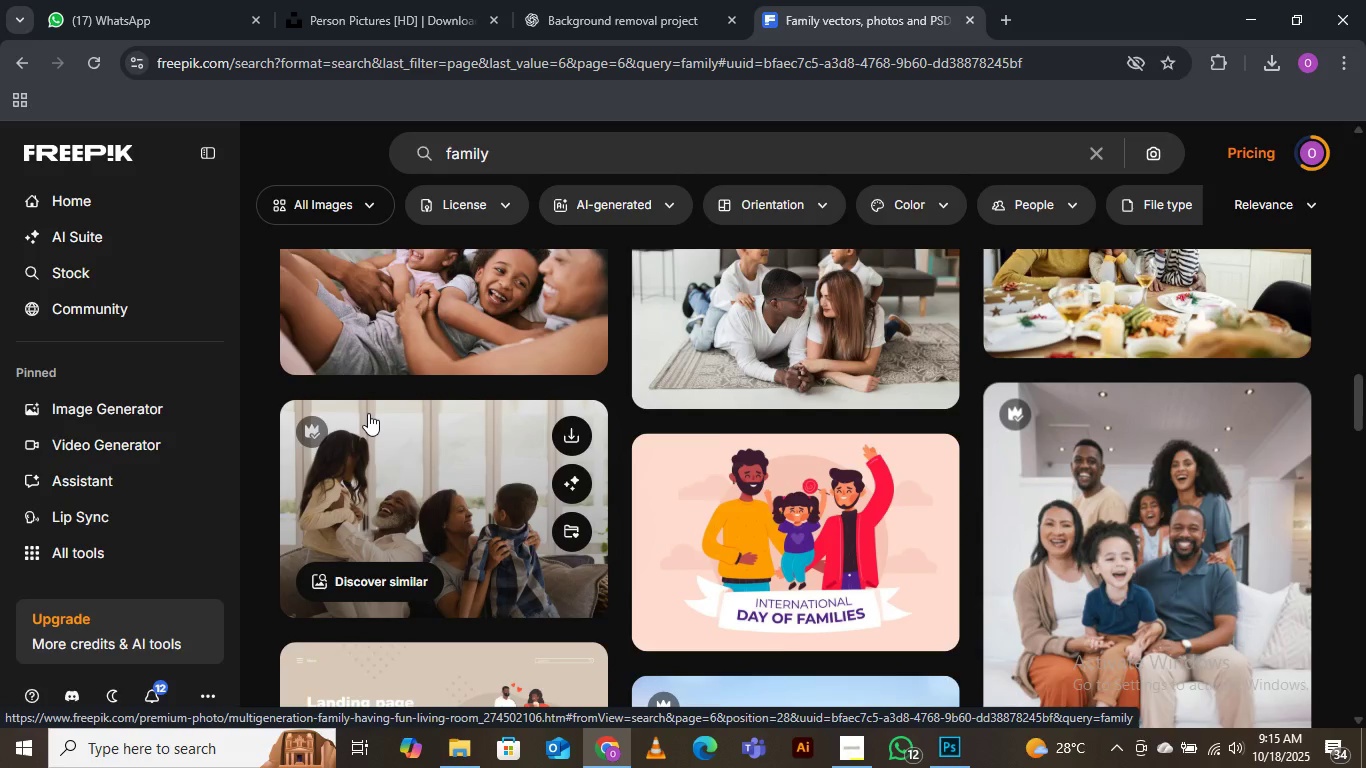 
scroll: coordinate [368, 413], scroll_direction: down, amount: 4.0
 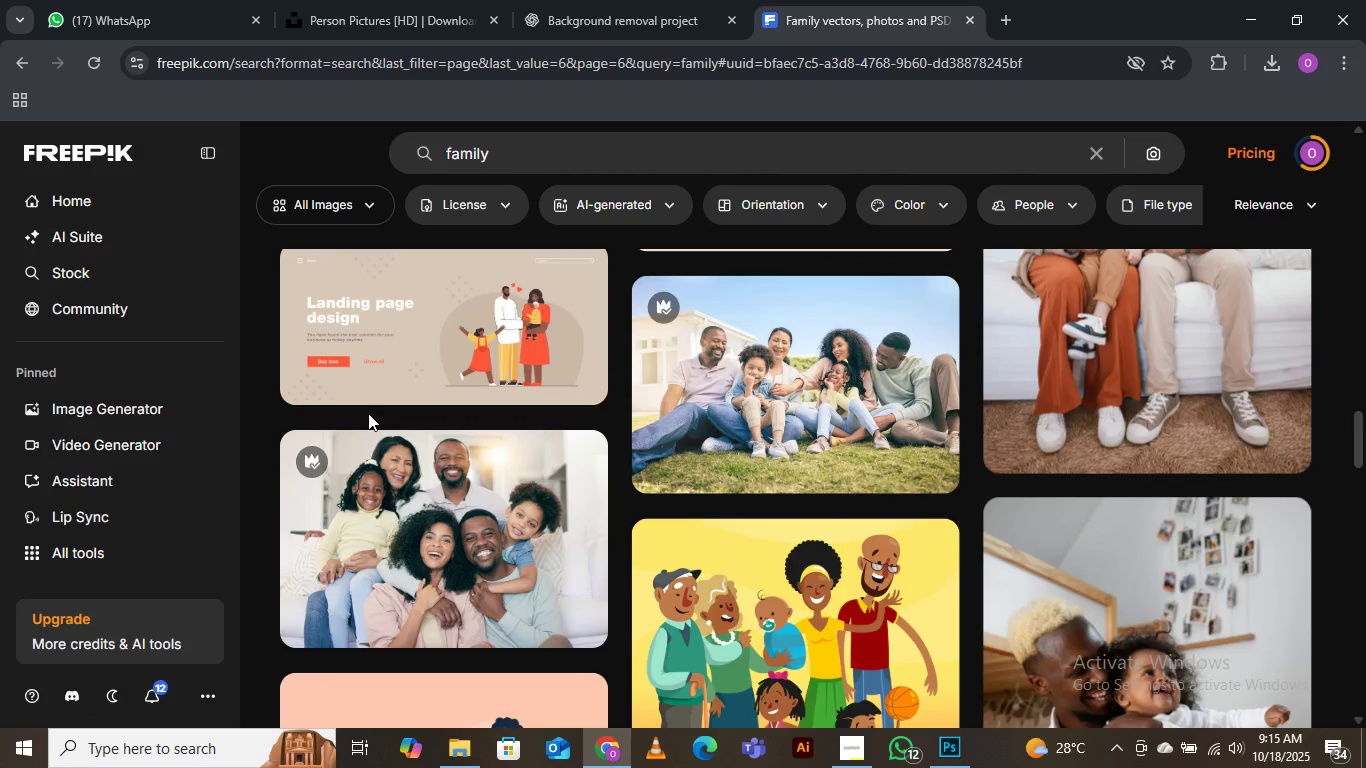 
wait(5.18)
 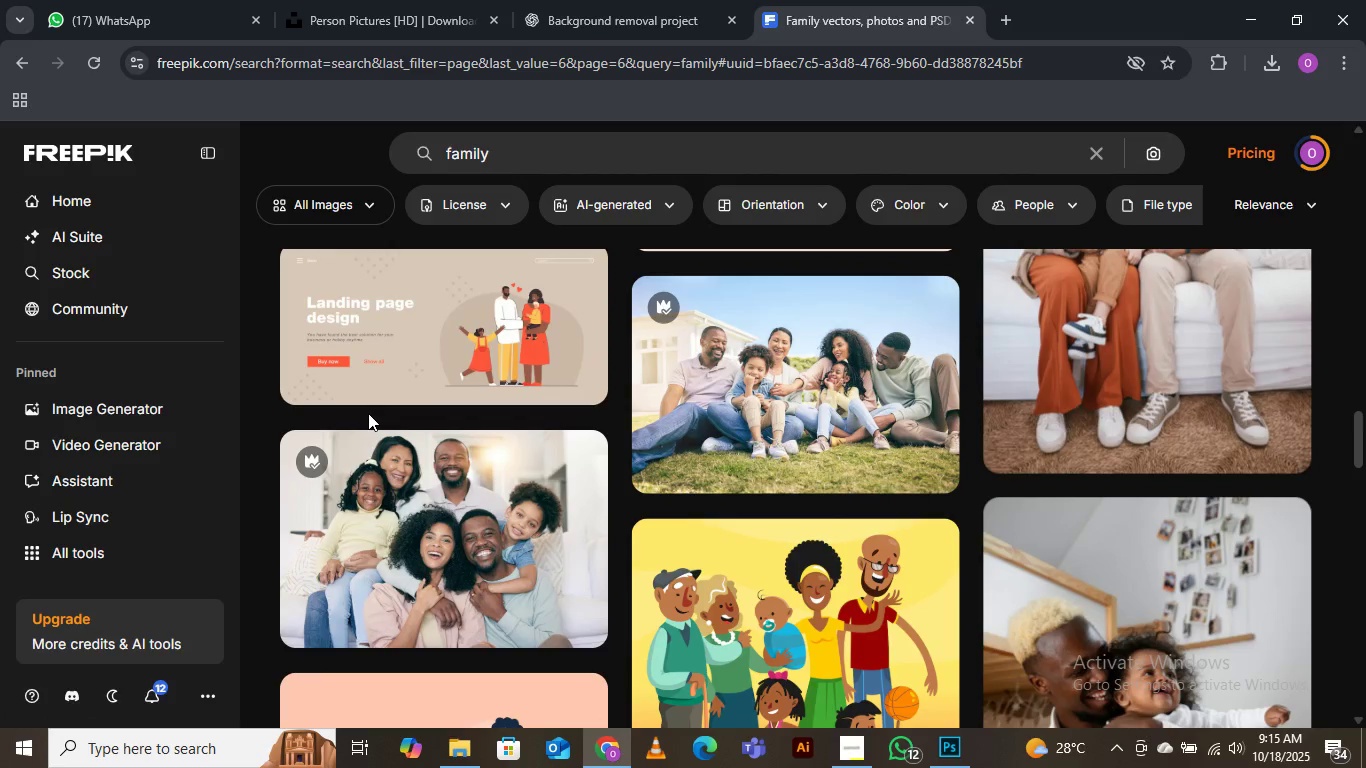 
scroll: coordinate [379, 430], scroll_direction: up, amount: 1.0
 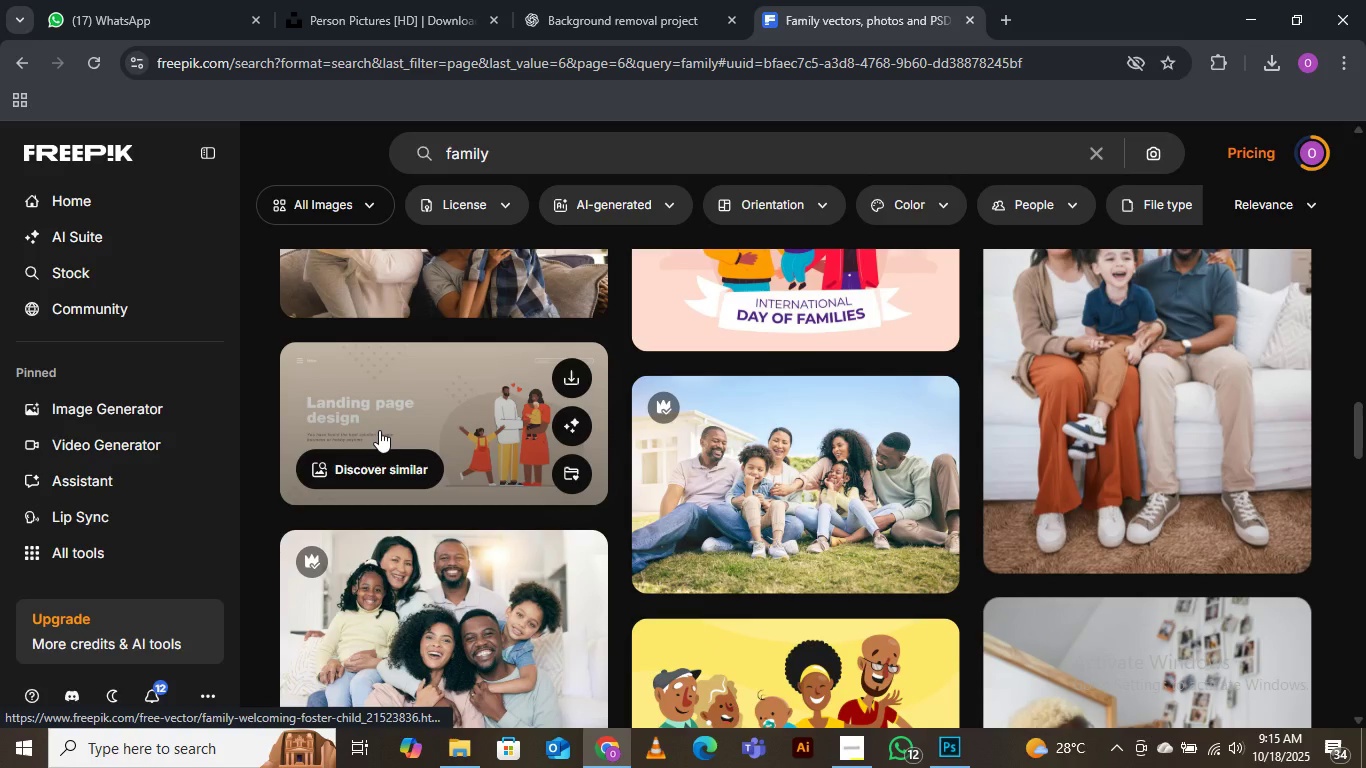 
scroll: coordinate [379, 430], scroll_direction: down, amount: 1.0
 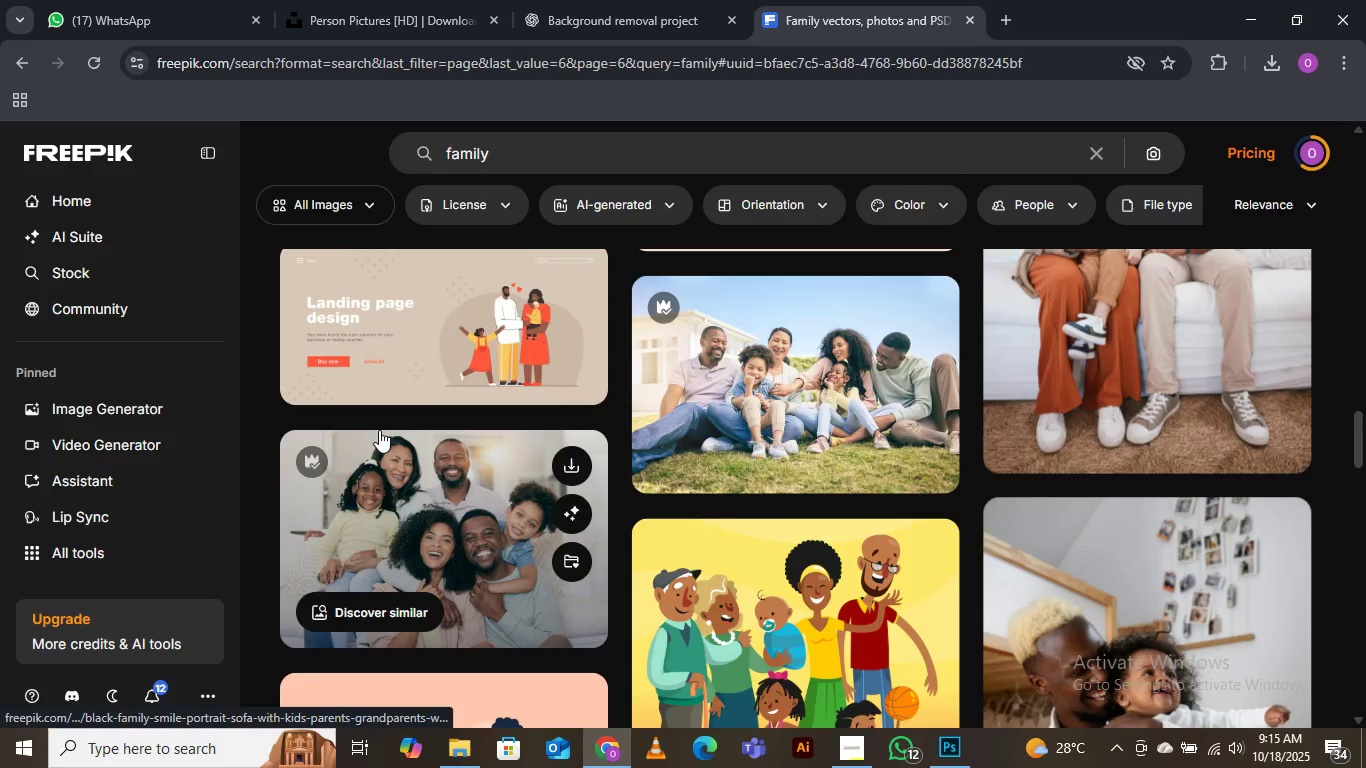 
scroll: coordinate [379, 430], scroll_direction: up, amount: 1.0
 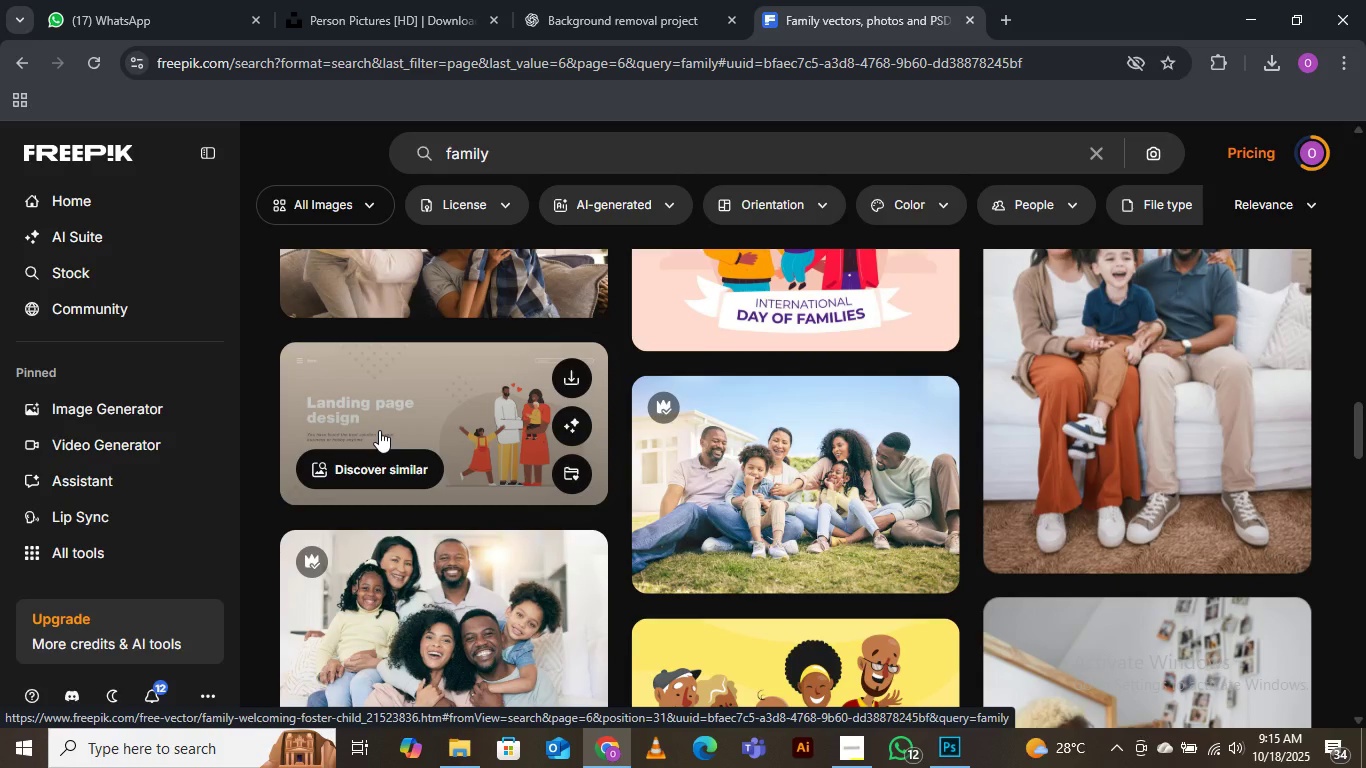 
wait(14.26)
 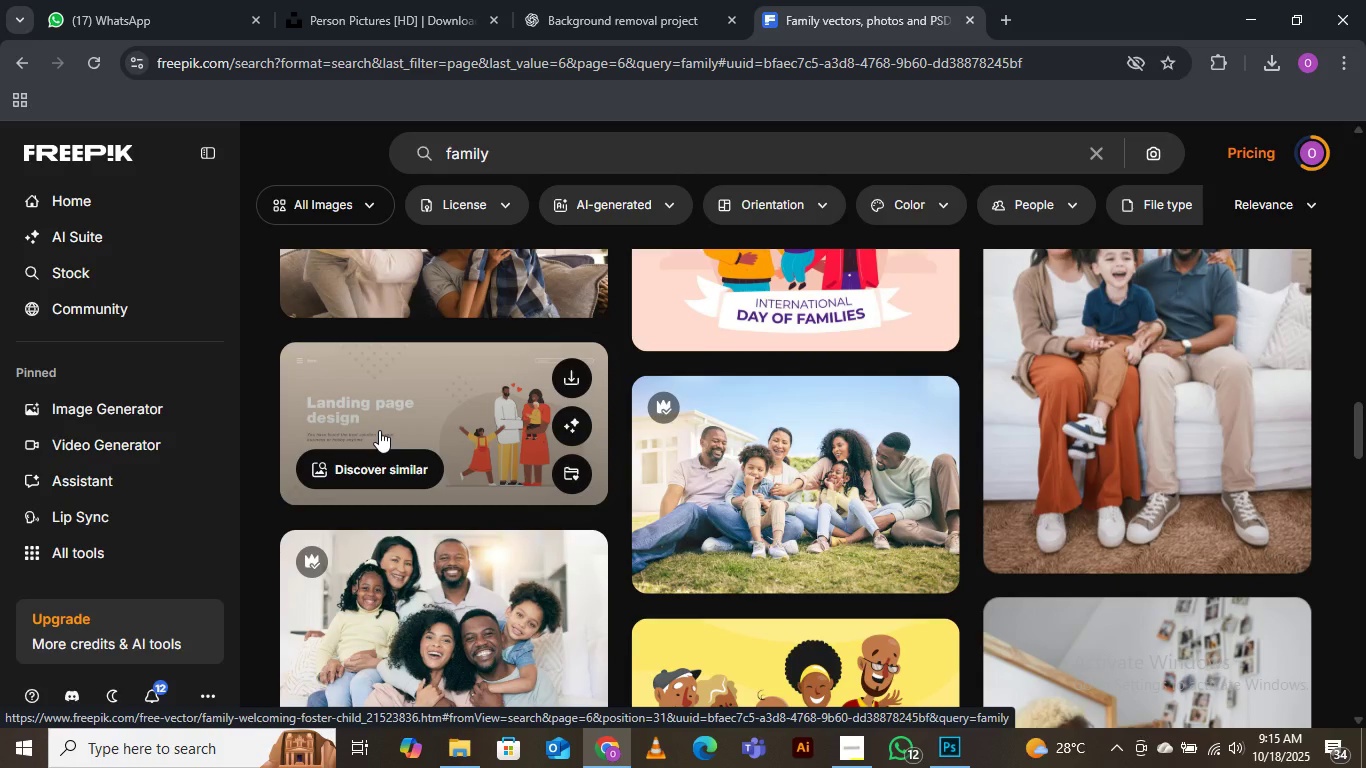 
scroll: coordinate [379, 430], scroll_direction: down, amount: 2.0
 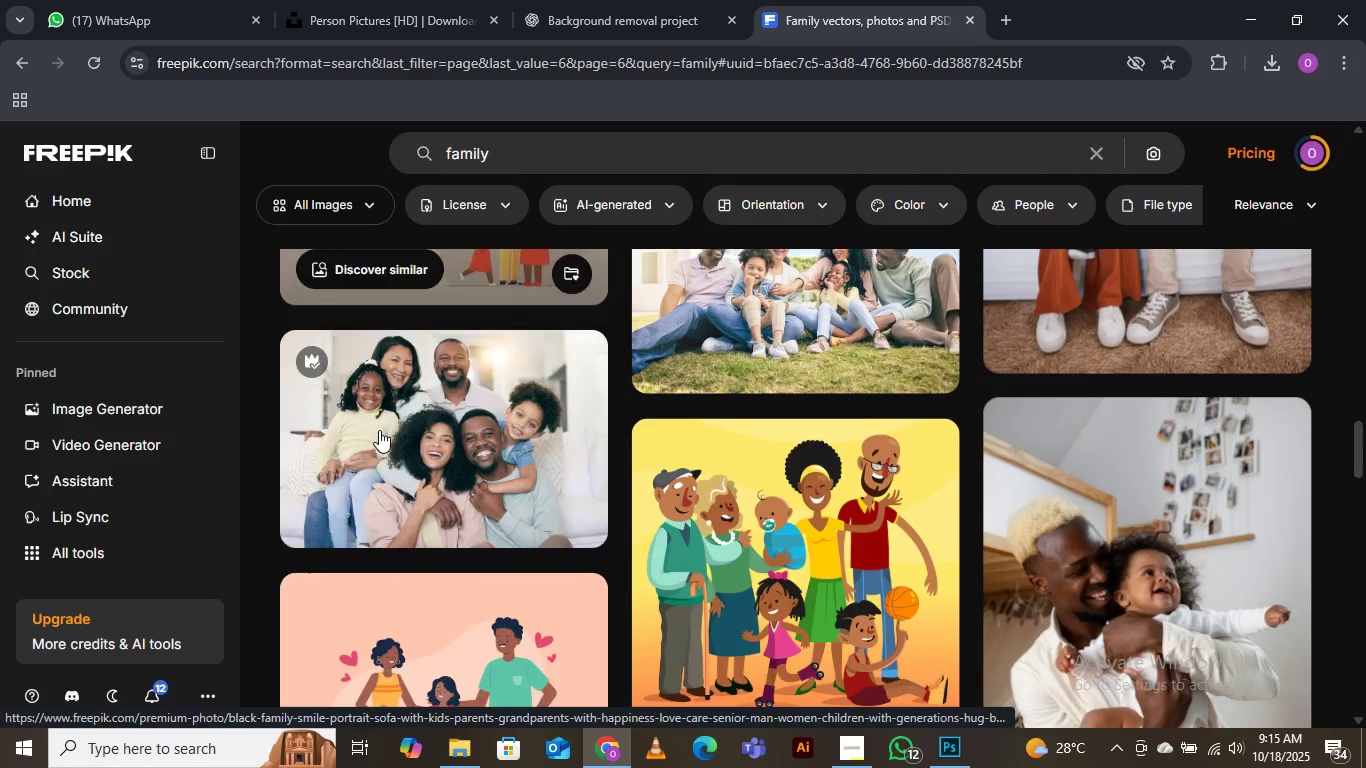 
scroll: coordinate [379, 430], scroll_direction: up, amount: 3.0
 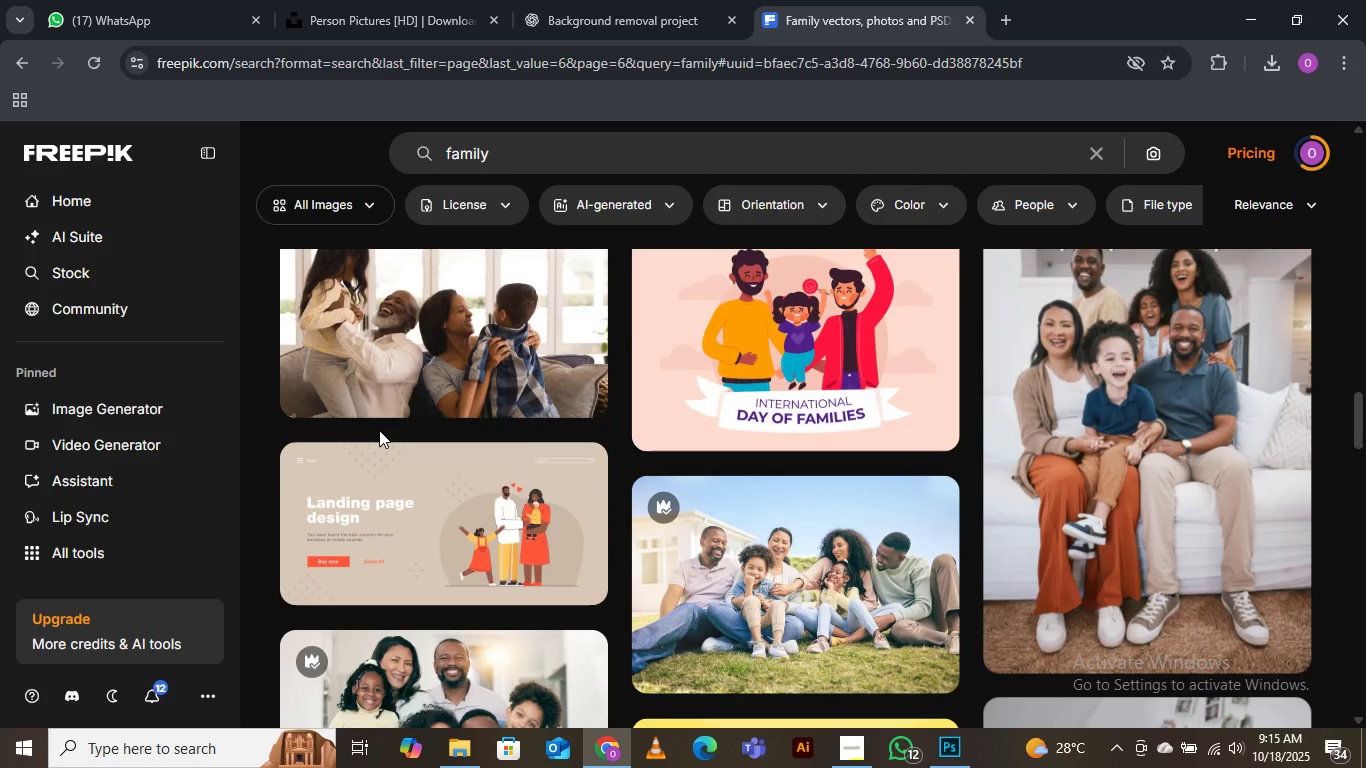 
scroll: coordinate [379, 430], scroll_direction: down, amount: 2.0
 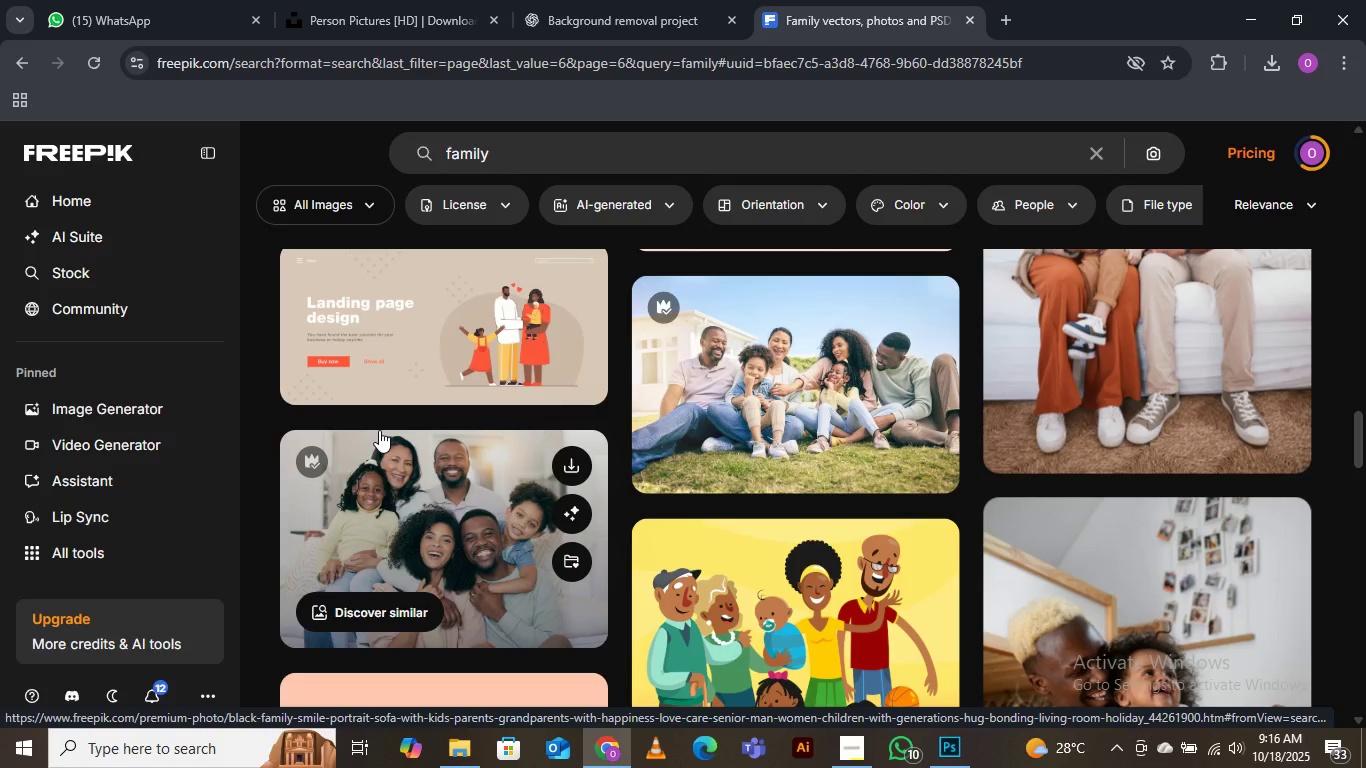 
wait(19.32)
 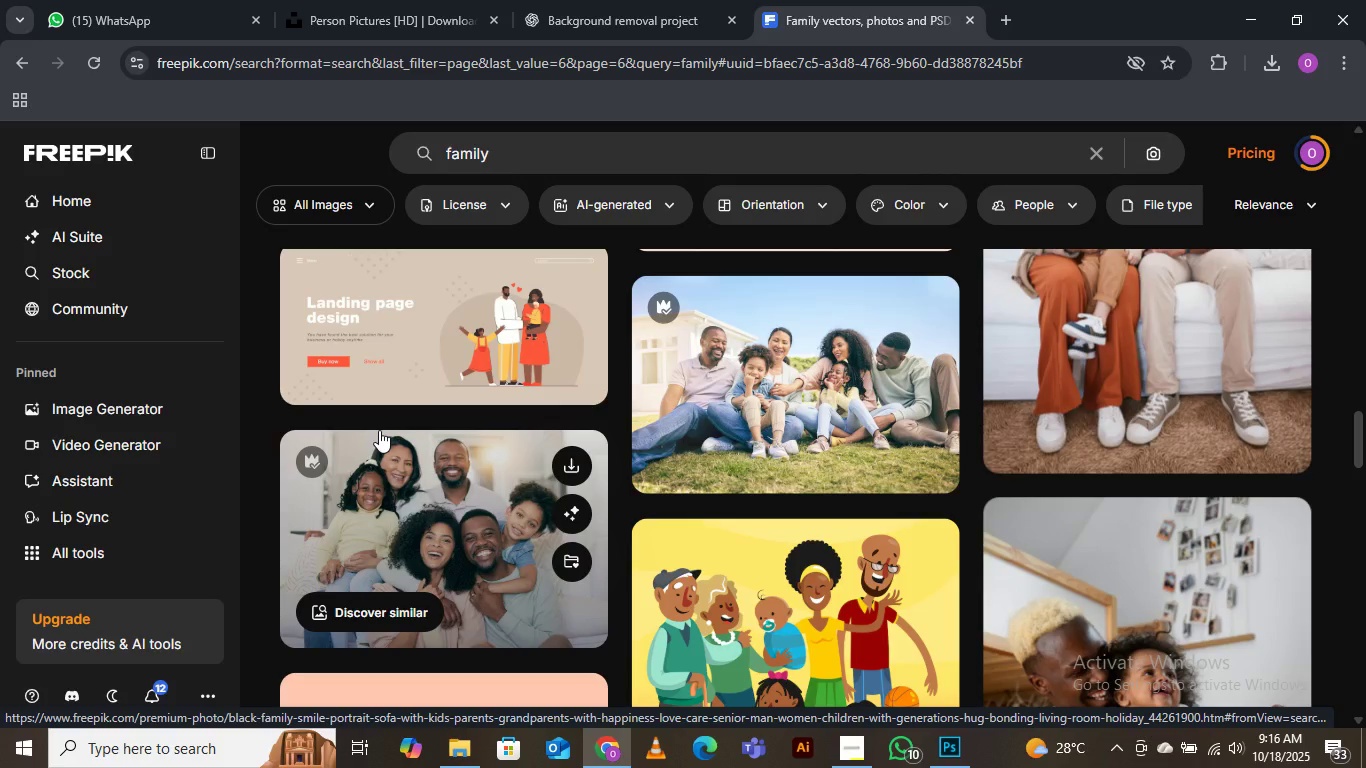 
scroll: coordinate [382, 432], scroll_direction: down, amount: 2.0
 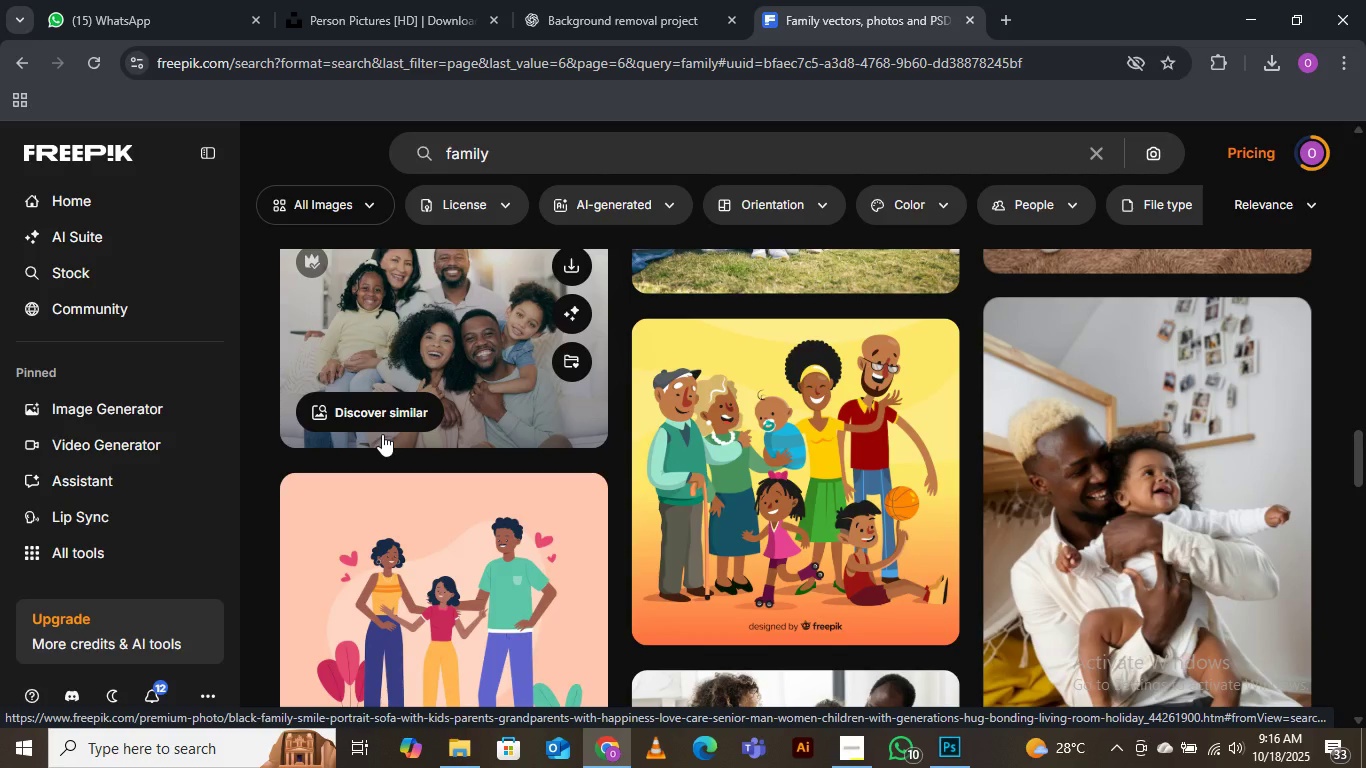 
scroll: coordinate [382, 434], scroll_direction: none, amount: 0.0
 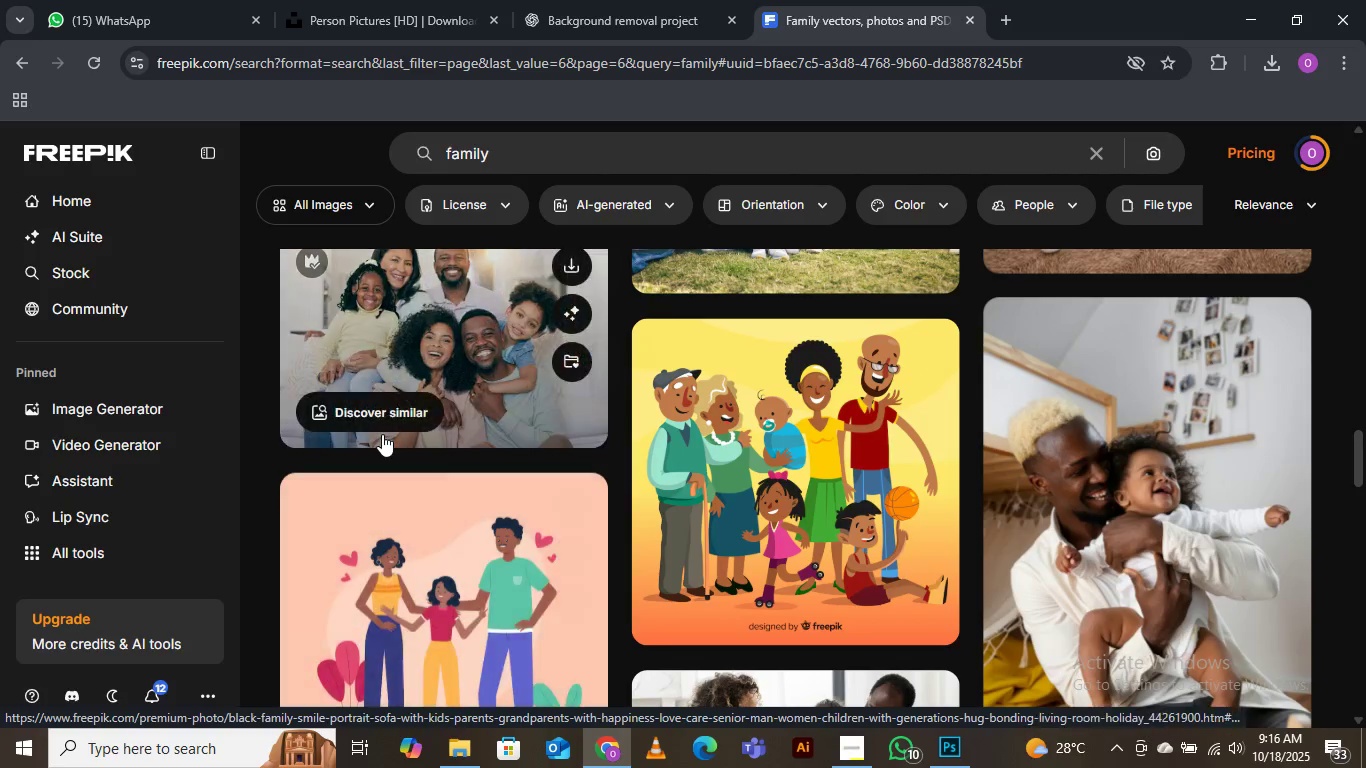 
scroll: coordinate [382, 434], scroll_direction: up, amount: 1.0
 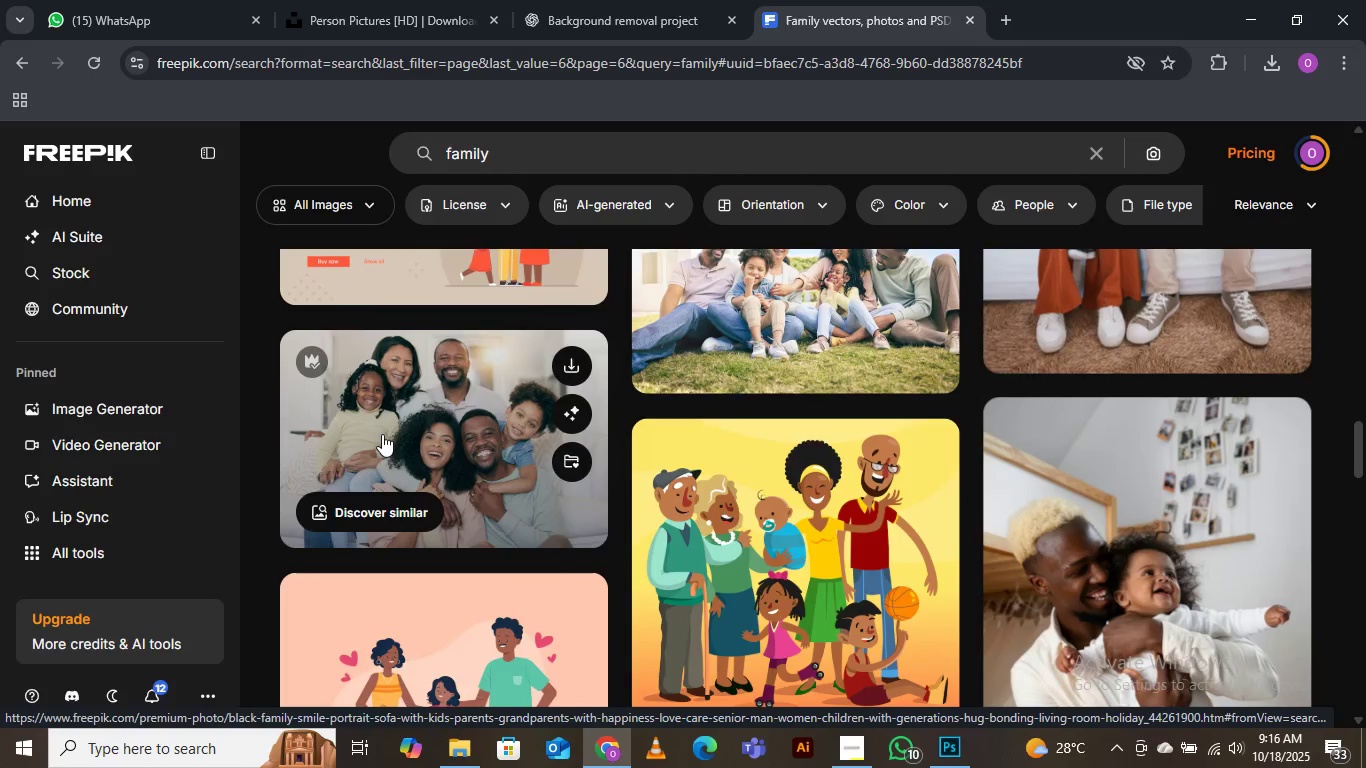 
scroll: coordinate [382, 434], scroll_direction: down, amount: 1.0
 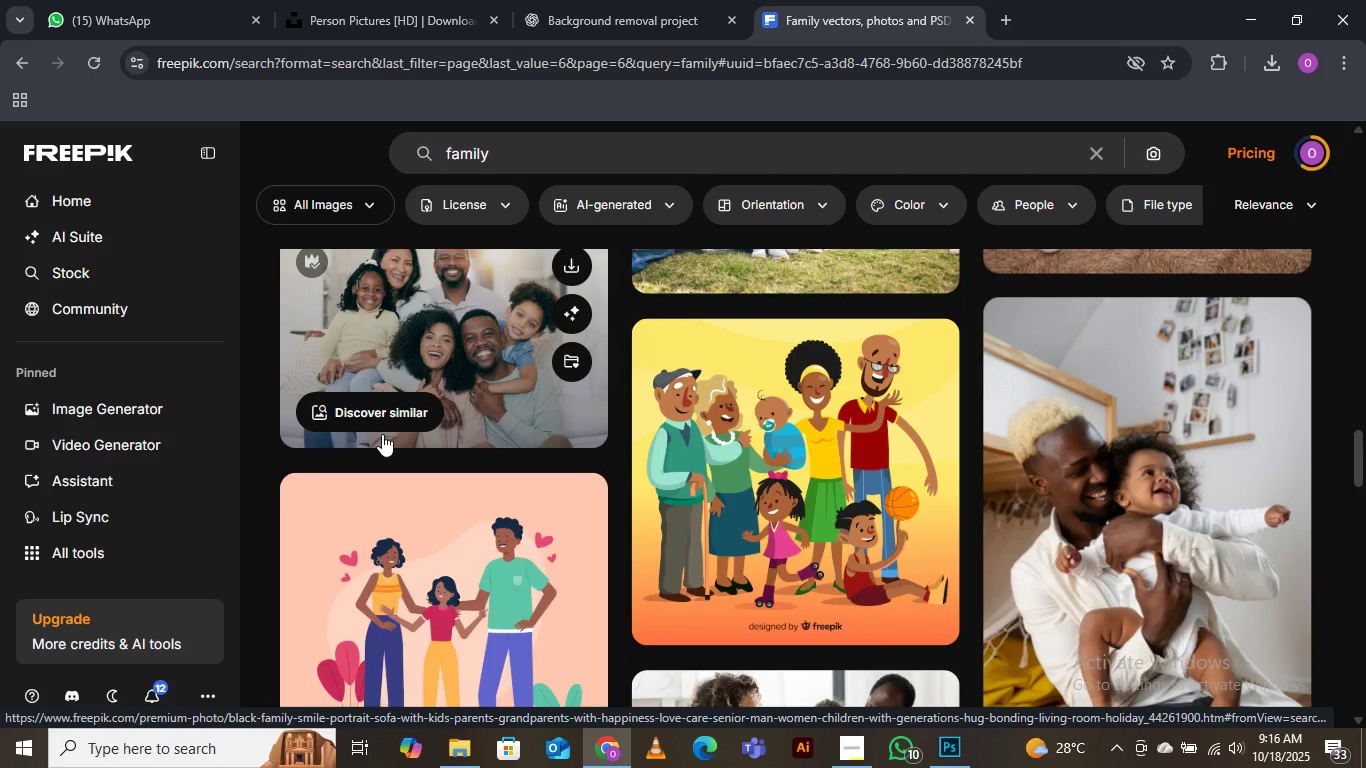 
scroll: coordinate [382, 434], scroll_direction: none, amount: 0.0
 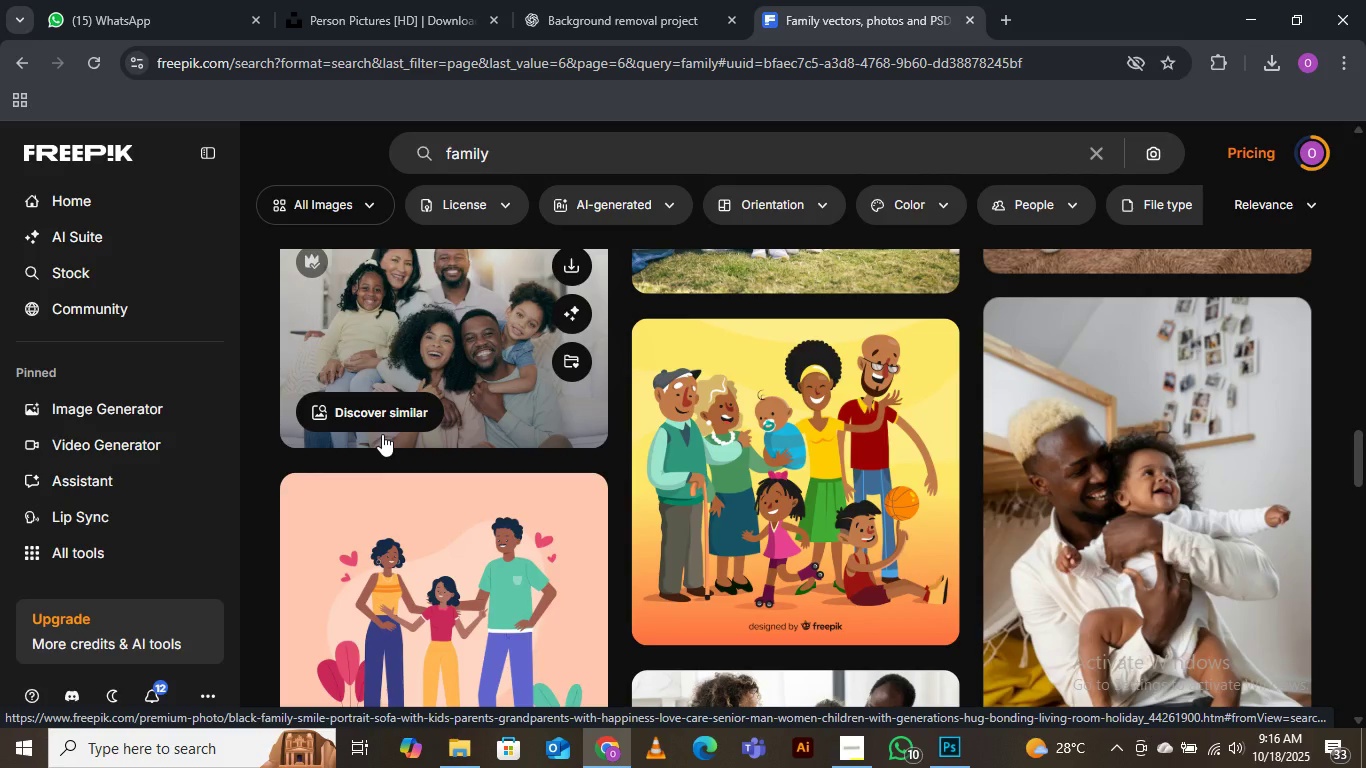 
wait(11.13)
 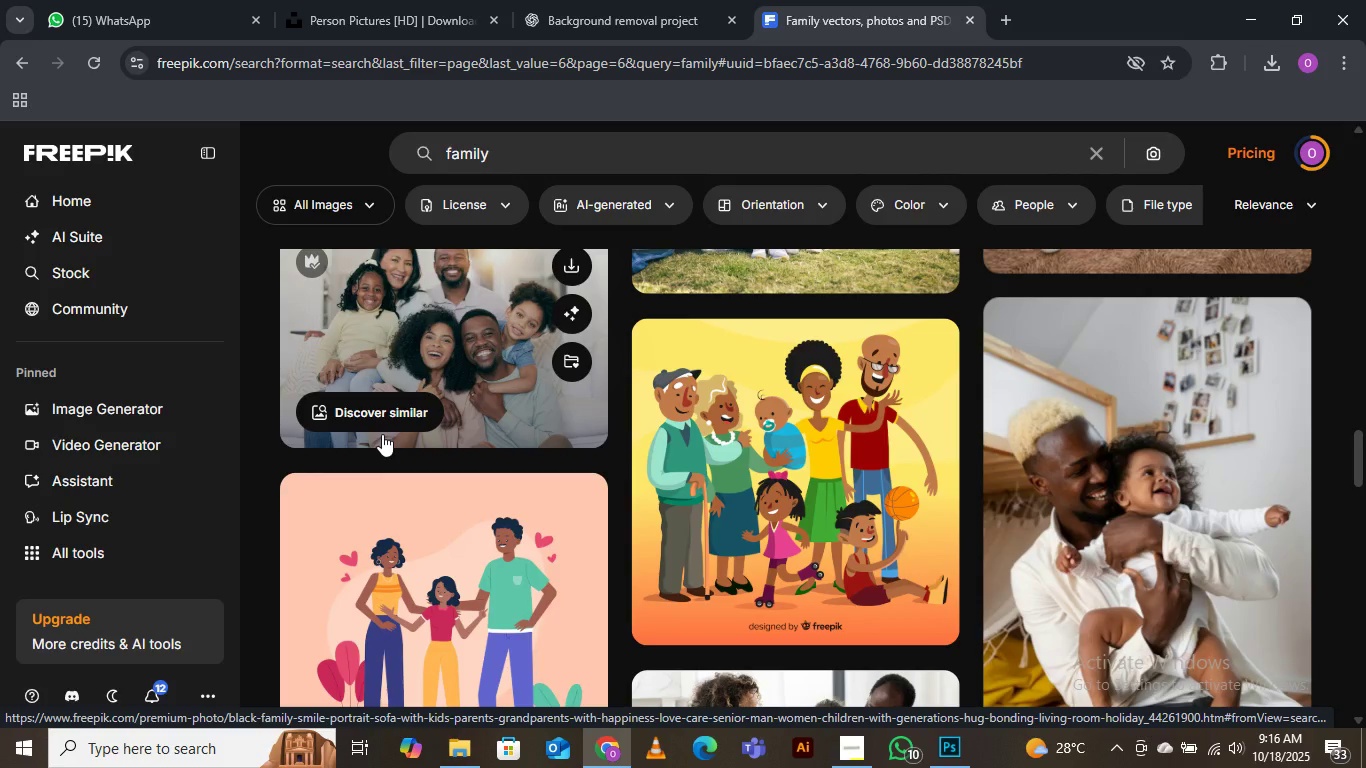 
scroll: coordinate [382, 434], scroll_direction: down, amount: 2.0
 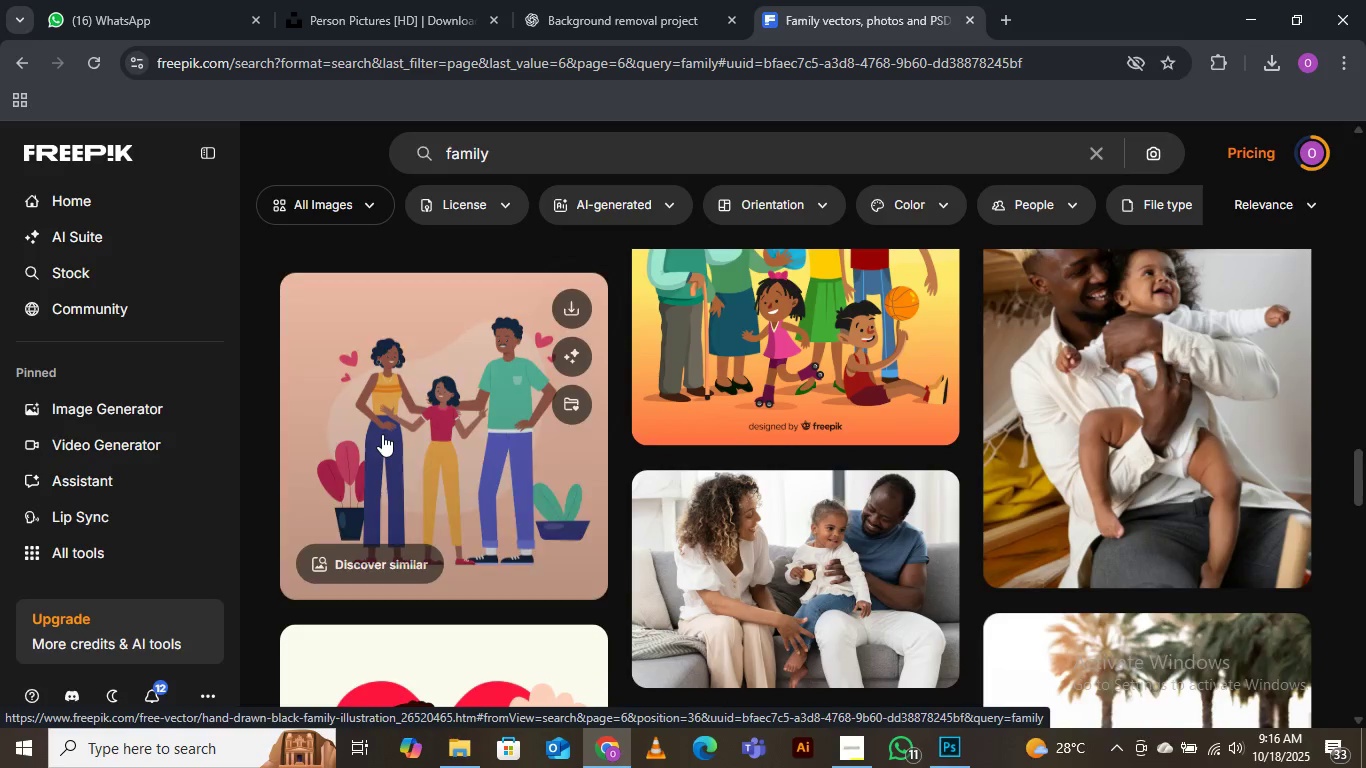 
scroll: coordinate [382, 434], scroll_direction: up, amount: 1.0
 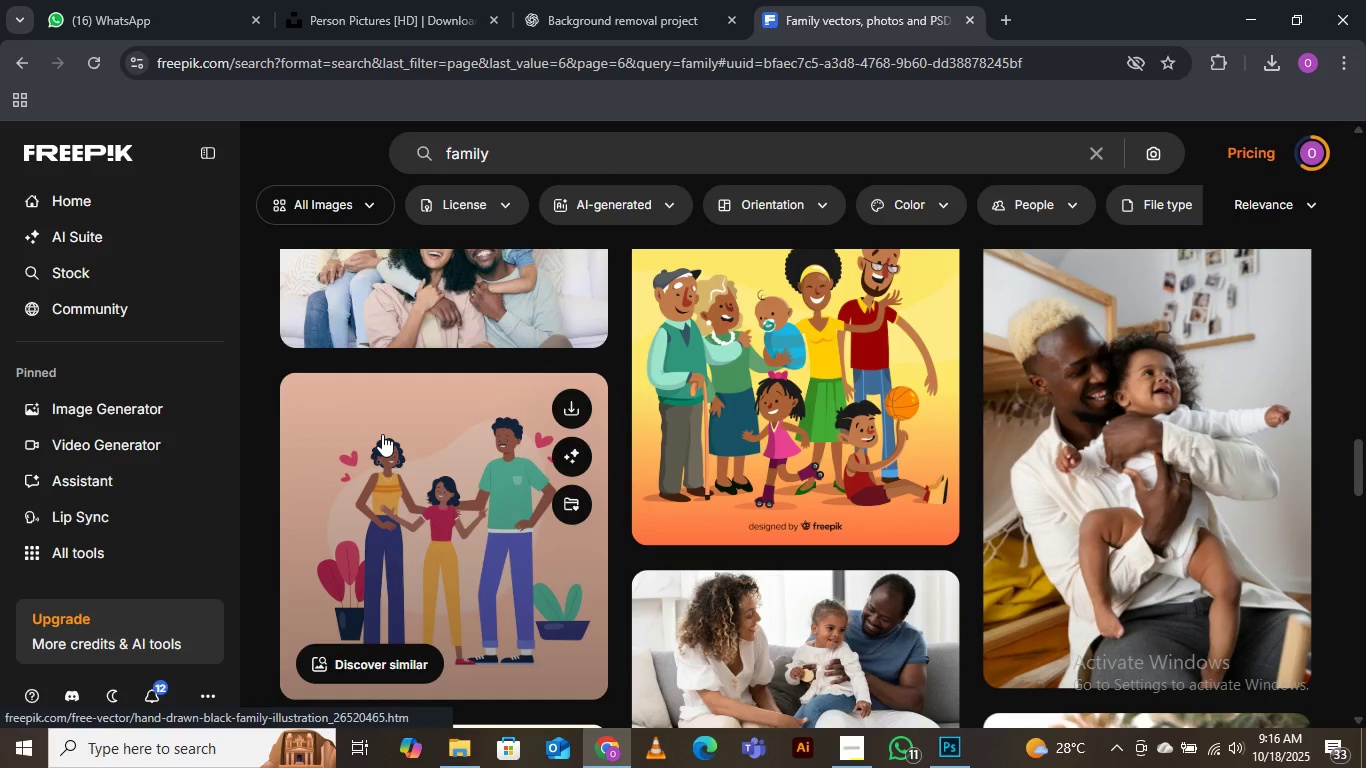 
scroll: coordinate [382, 434], scroll_direction: none, amount: 0.0
 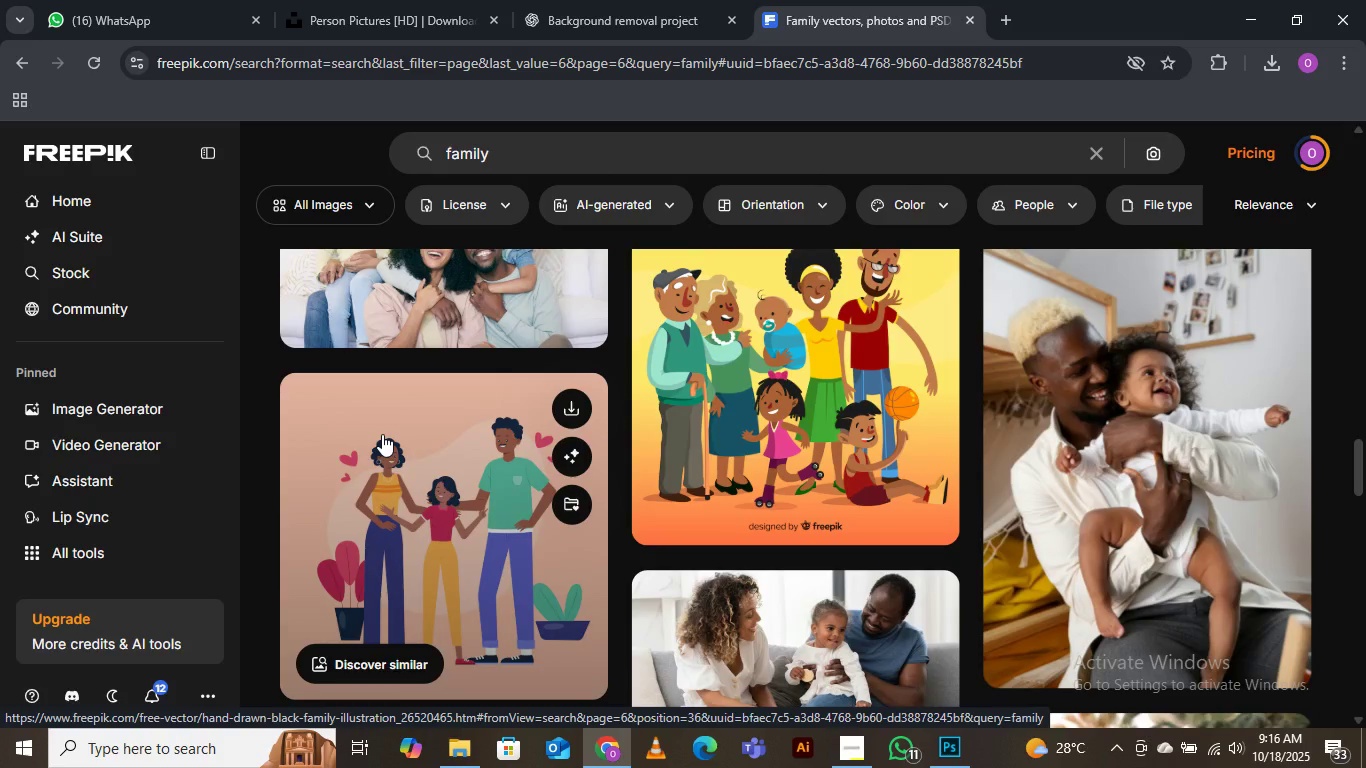 
scroll: coordinate [384, 440], scroll_direction: up, amount: 1.0
 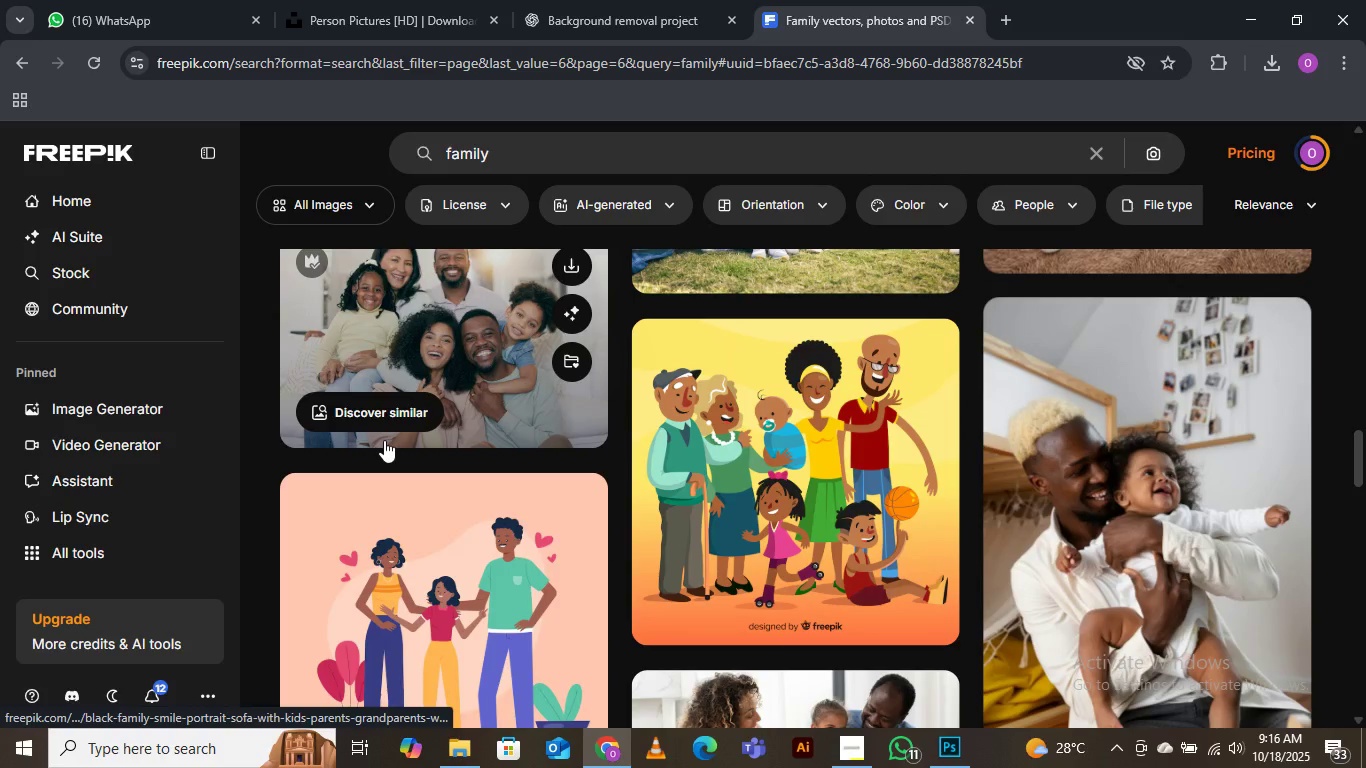 
scroll: coordinate [384, 440], scroll_direction: none, amount: 0.0
 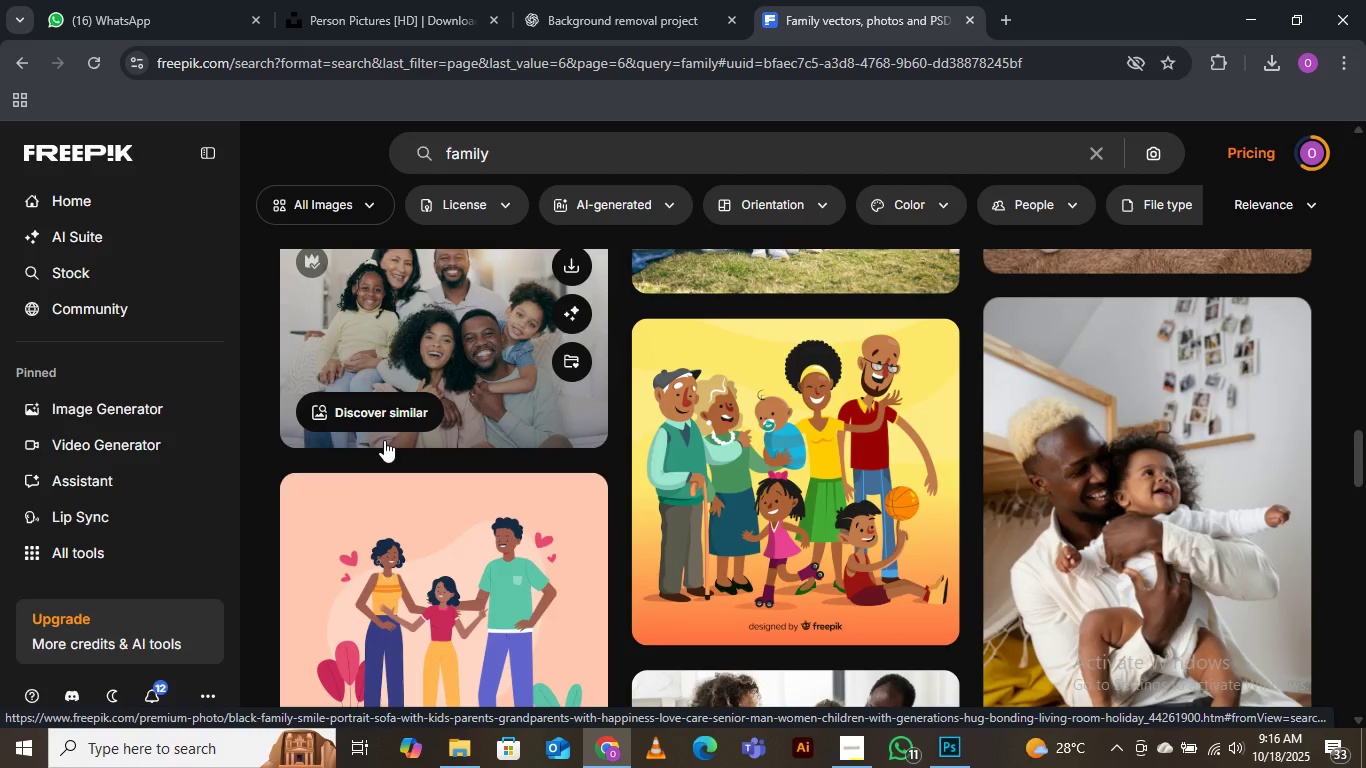 
scroll: coordinate [384, 440], scroll_direction: up, amount: 2.0
 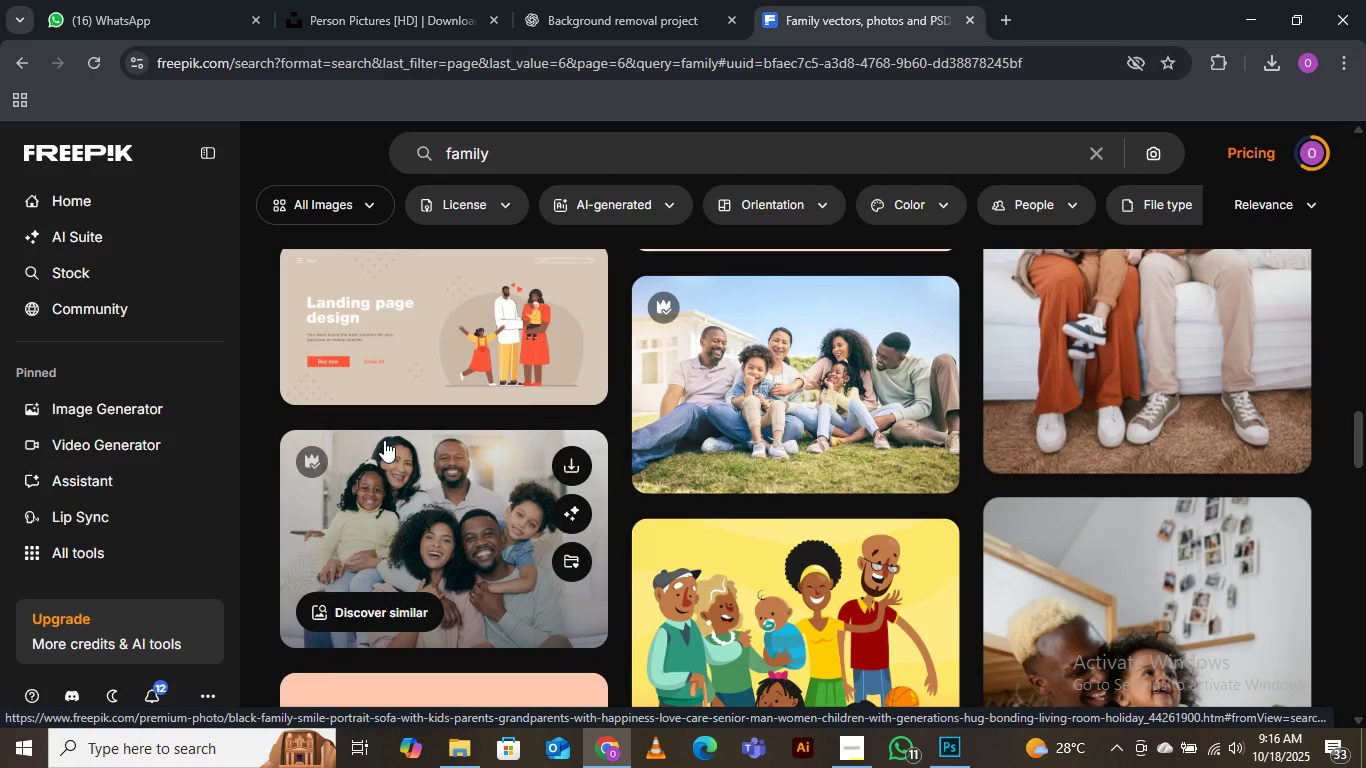 
scroll: coordinate [384, 440], scroll_direction: down, amount: 3.0
 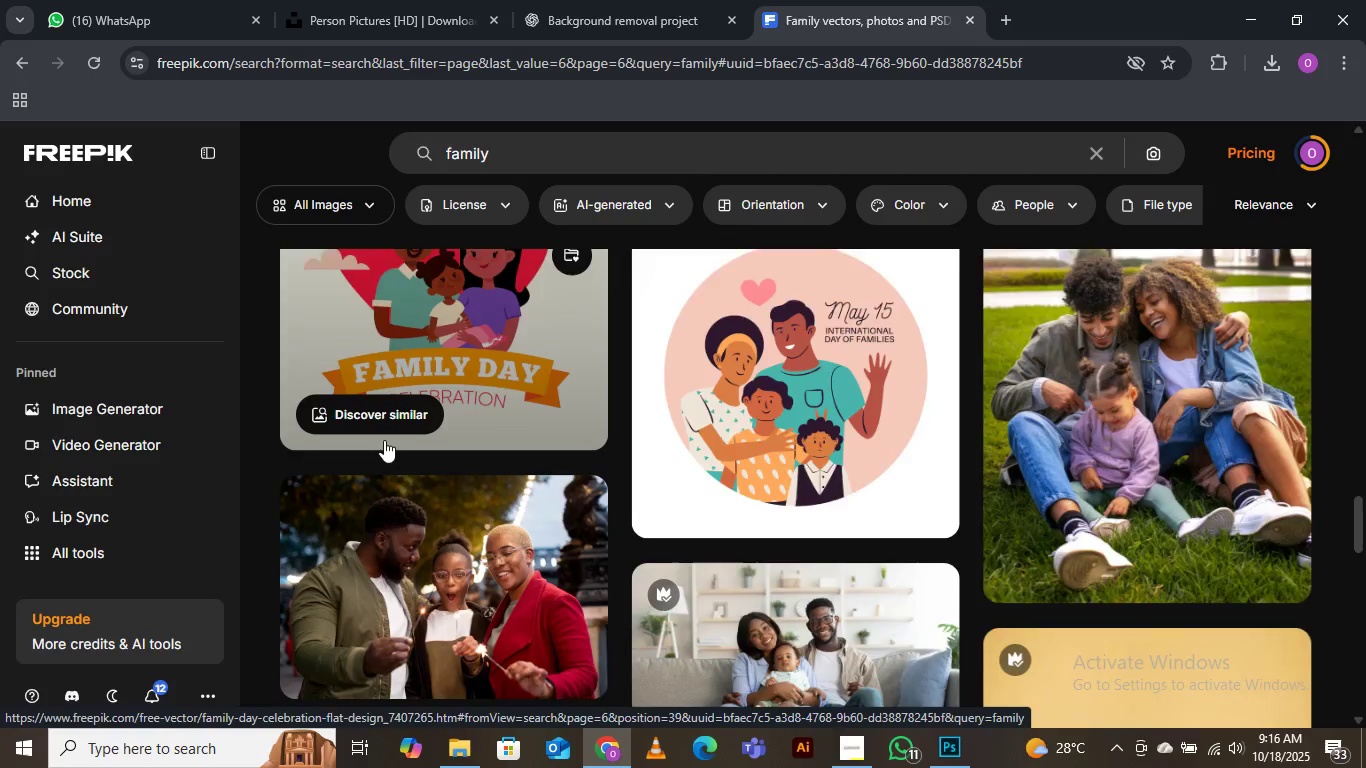 
scroll: coordinate [384, 440], scroll_direction: up, amount: 3.0
 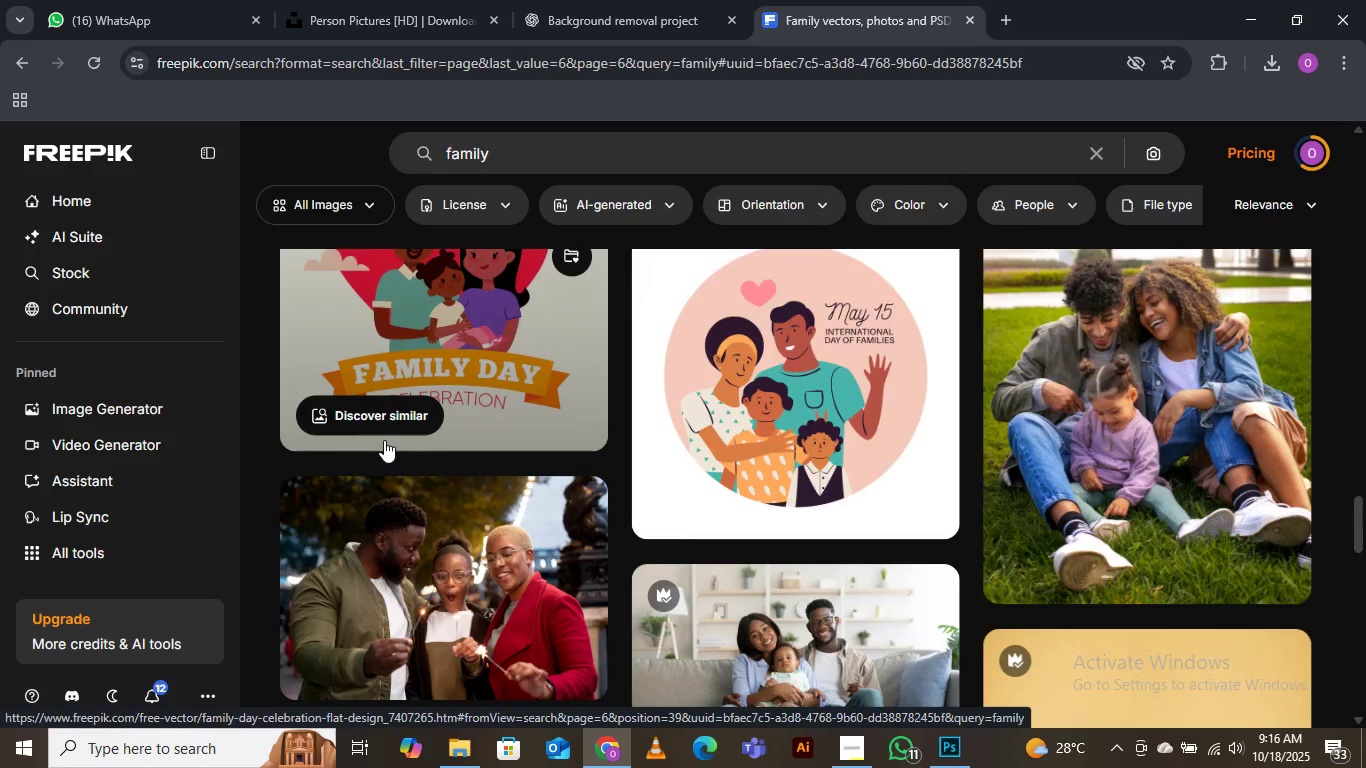 
scroll: coordinate [384, 440], scroll_direction: none, amount: 0.0
 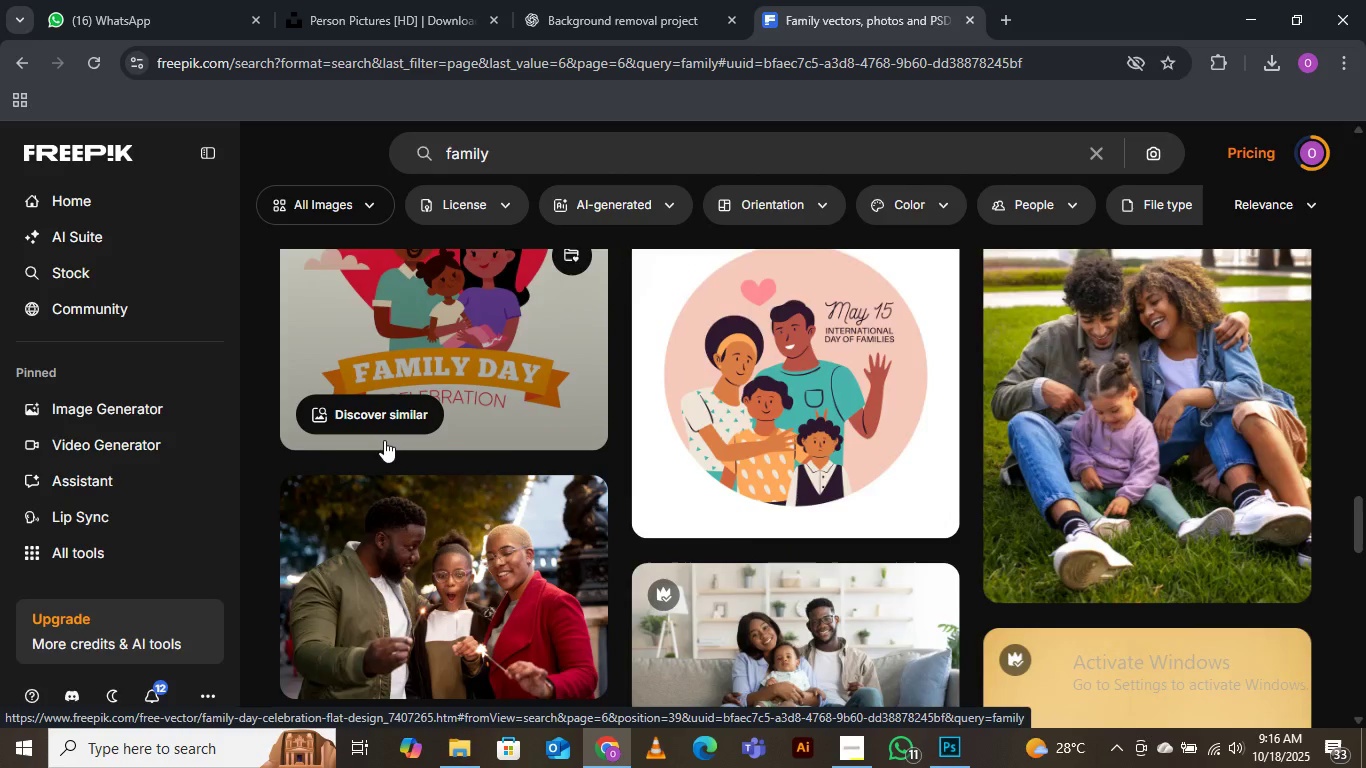 
scroll: coordinate [384, 440], scroll_direction: down, amount: 1.0
 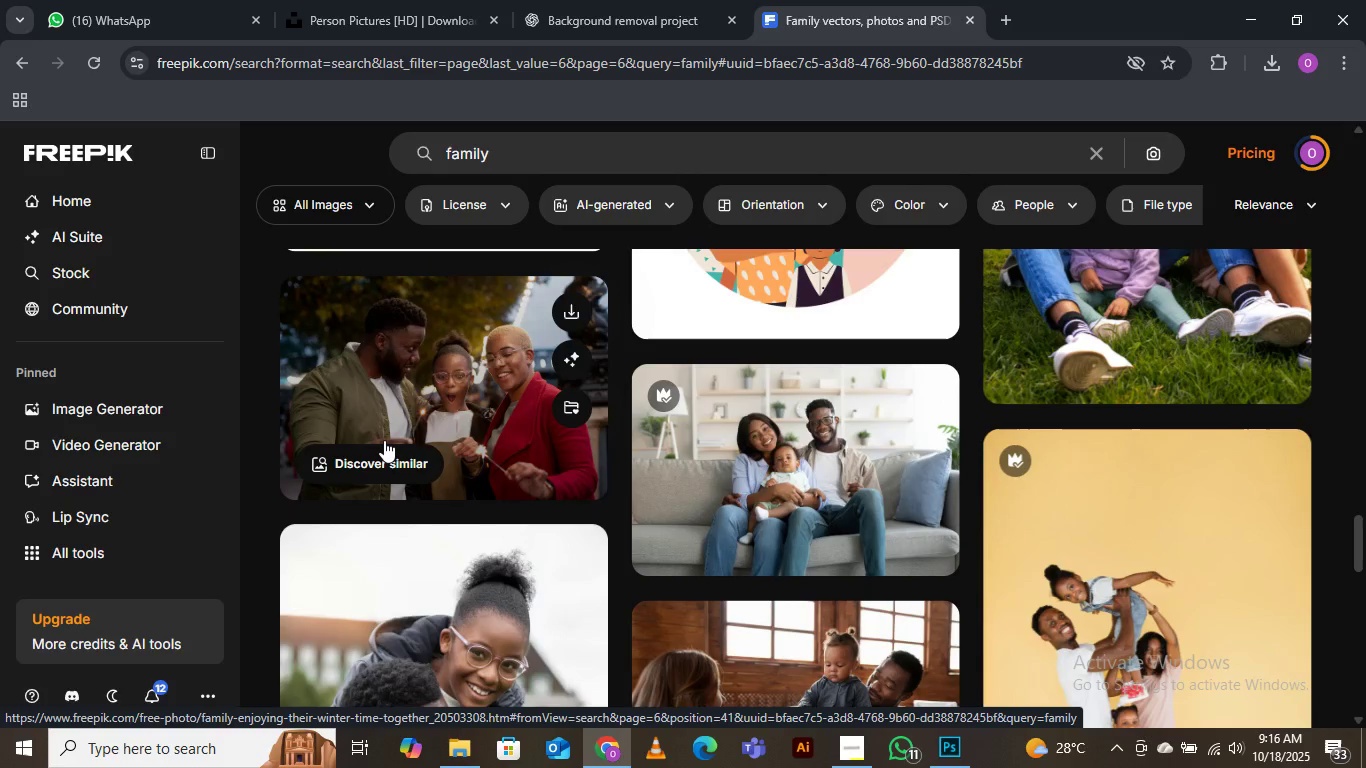 
scroll: coordinate [384, 440], scroll_direction: none, amount: 0.0
 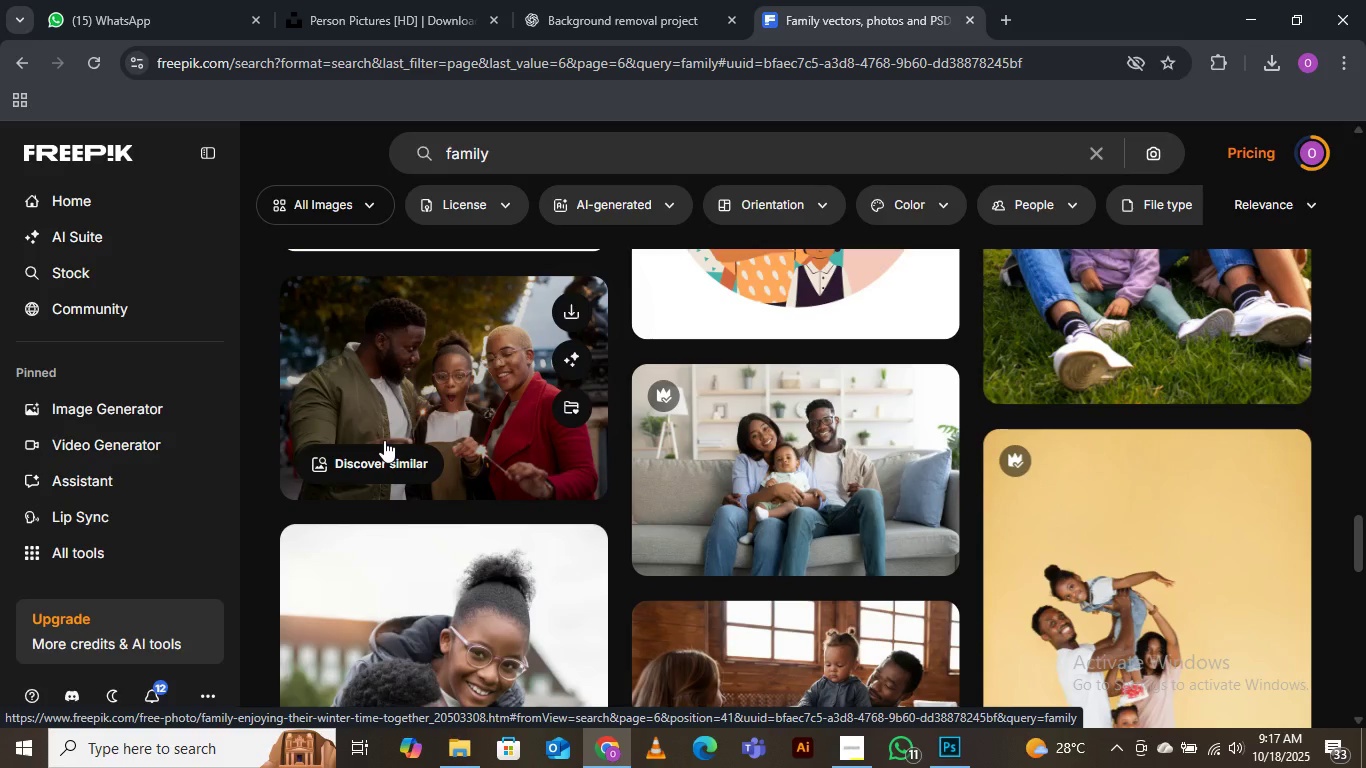 
scroll: coordinate [384, 440], scroll_direction: down, amount: 1.0
 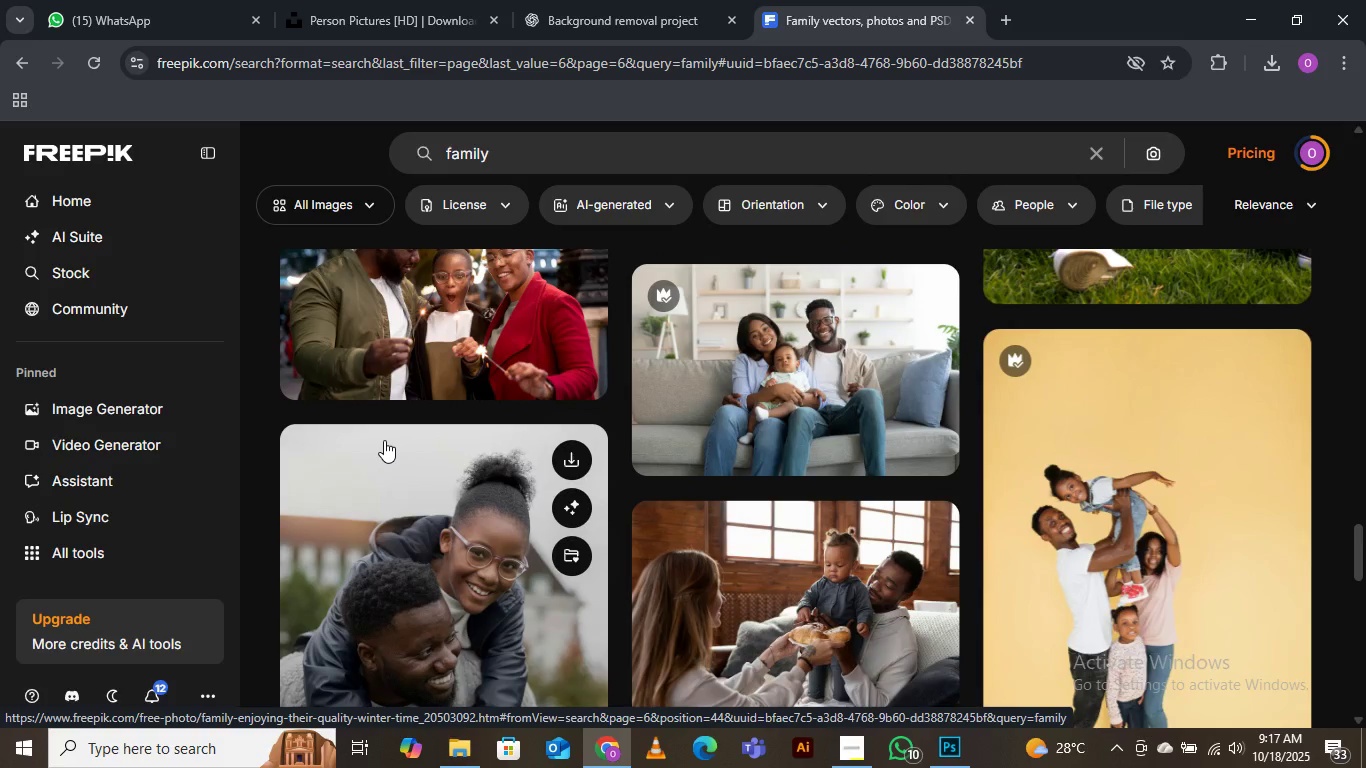 
wait(11.02)
 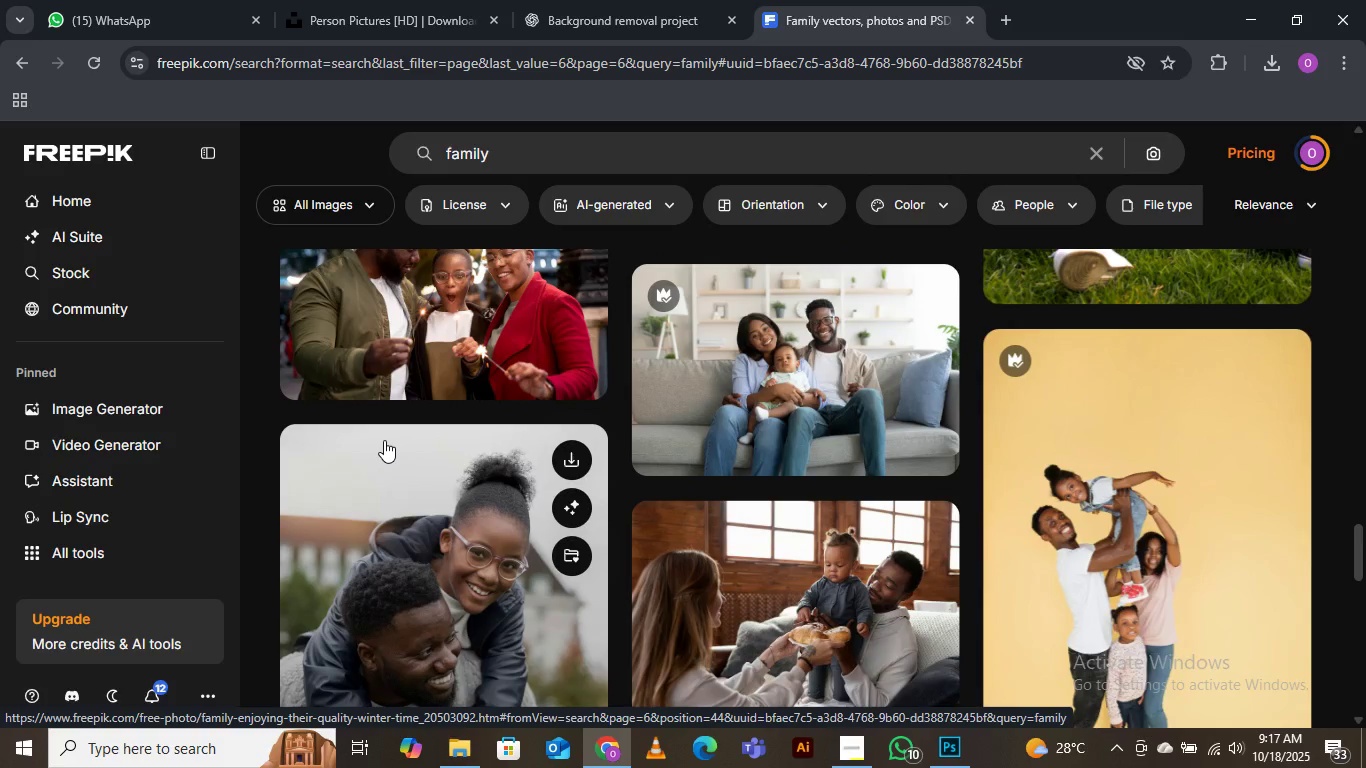 
scroll: coordinate [384, 440], scroll_direction: none, amount: 0.0
 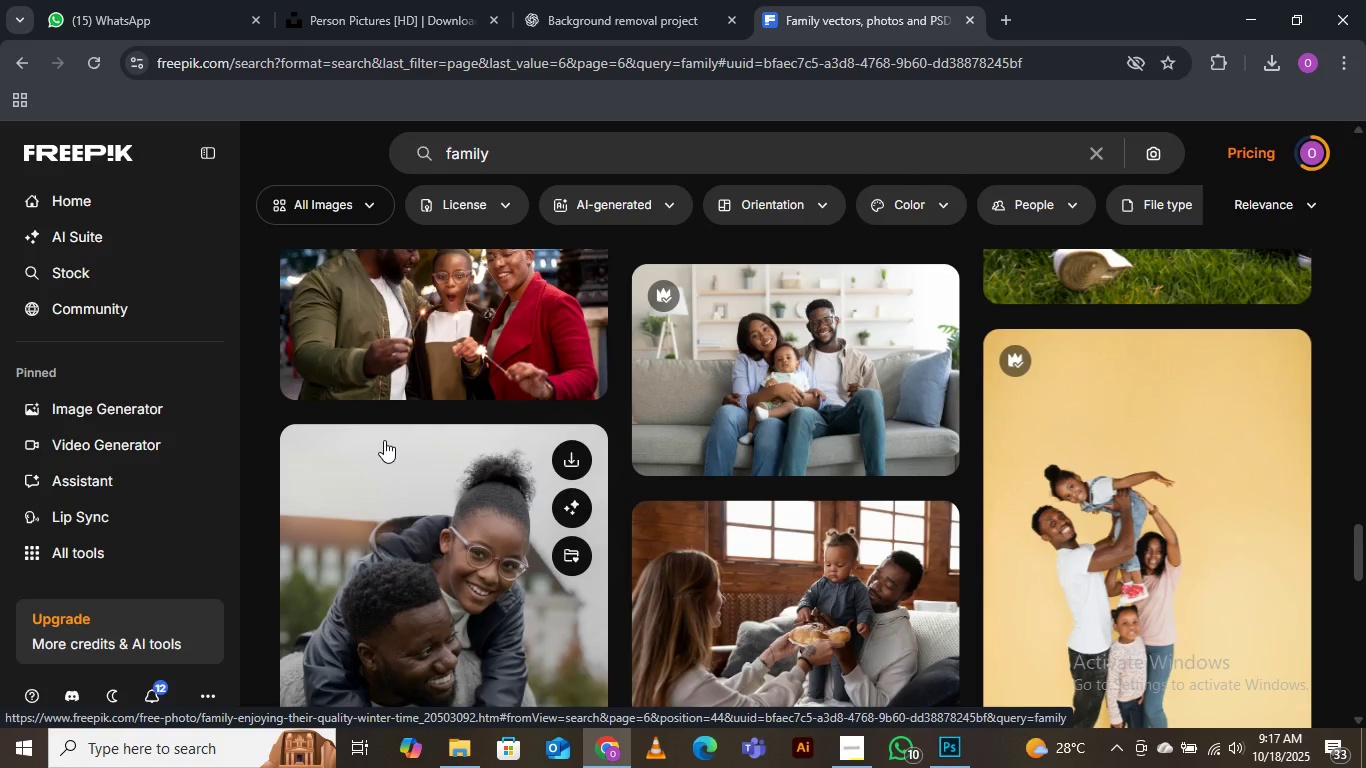 
scroll: coordinate [384, 440], scroll_direction: down, amount: 2.0
 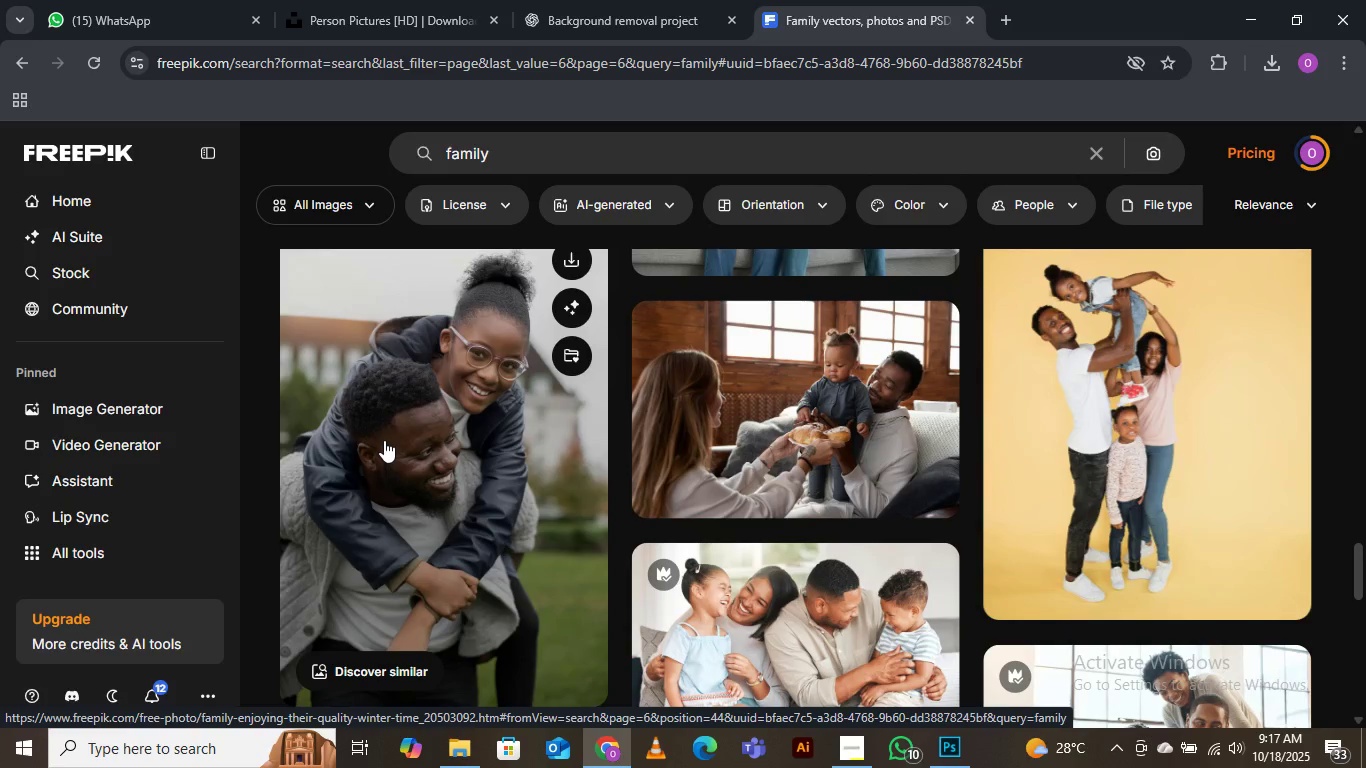 
scroll: coordinate [384, 440], scroll_direction: up, amount: 2.0
 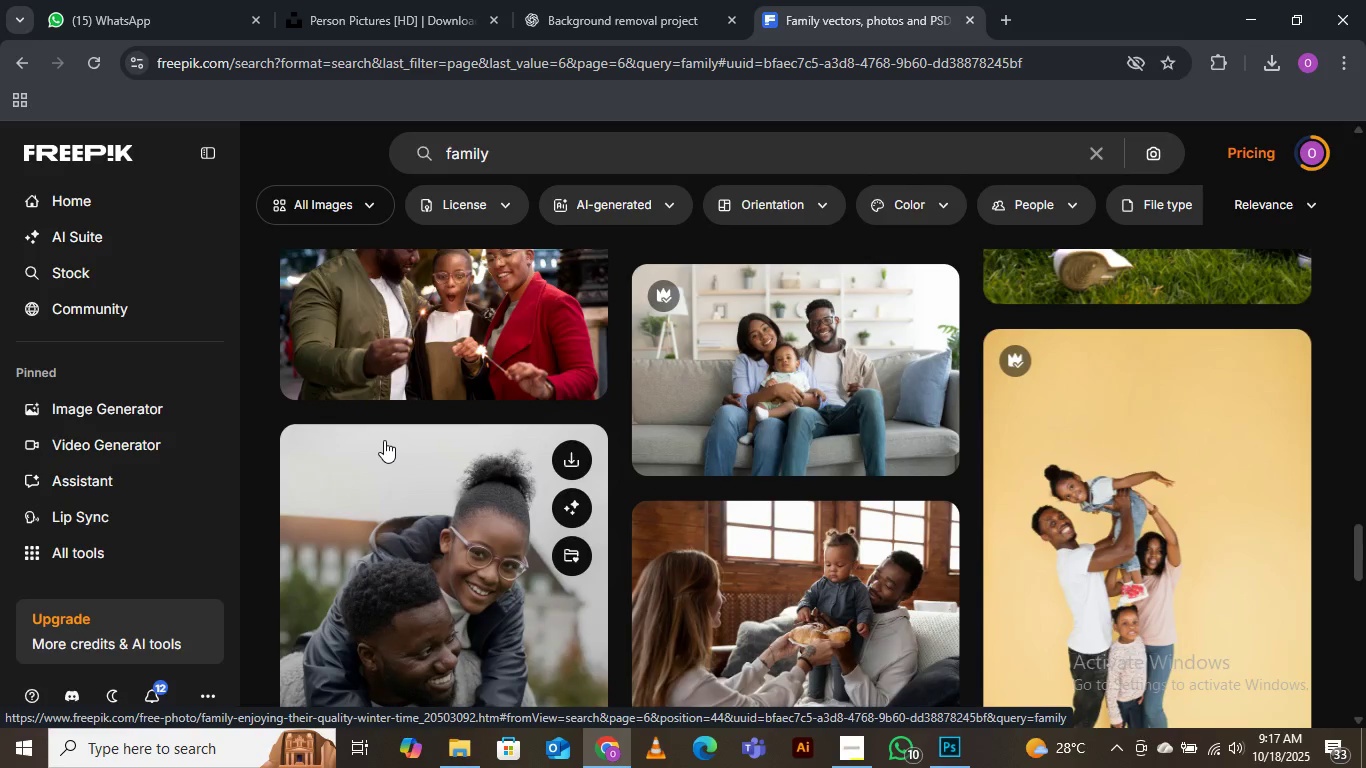 
scroll: coordinate [384, 440], scroll_direction: down, amount: 6.0
 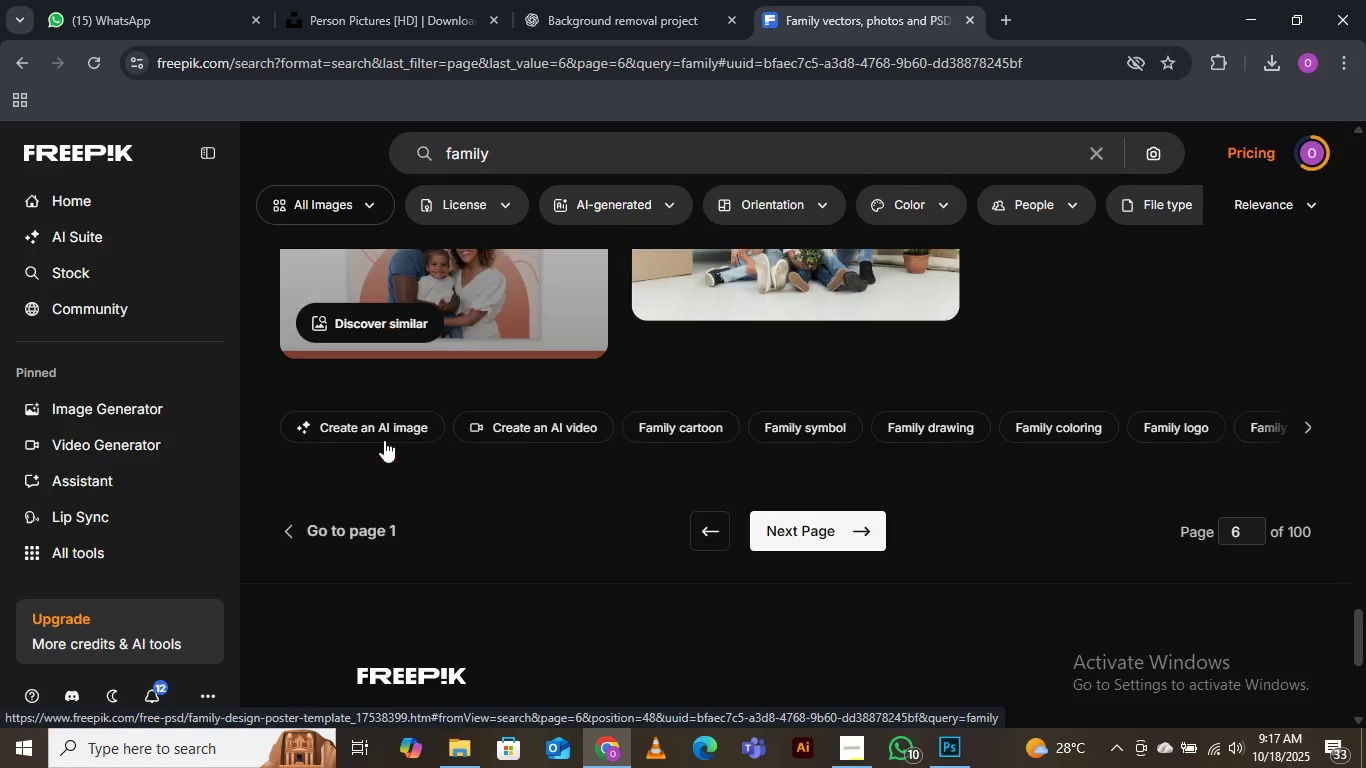 
scroll: coordinate [384, 440], scroll_direction: none, amount: 0.0
 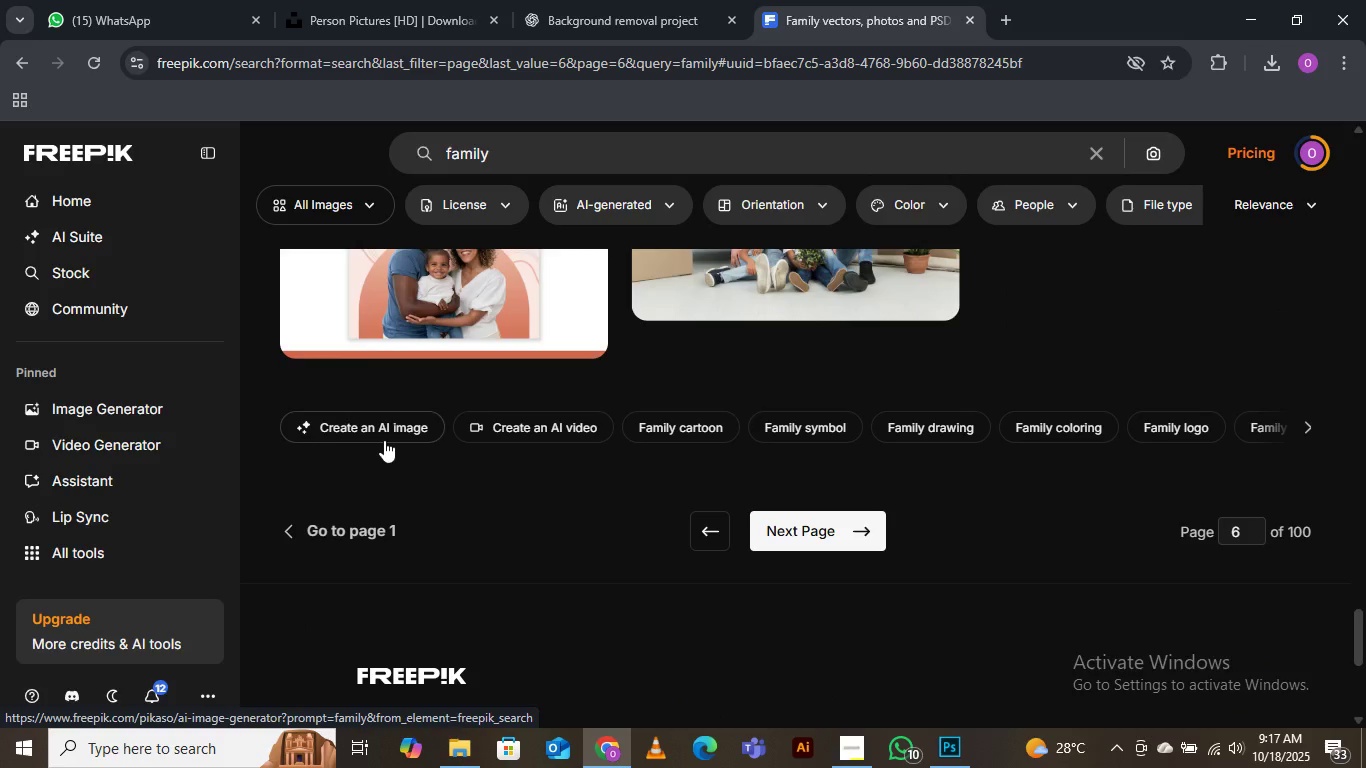 
scroll: coordinate [384, 440], scroll_direction: down, amount: 1.0
 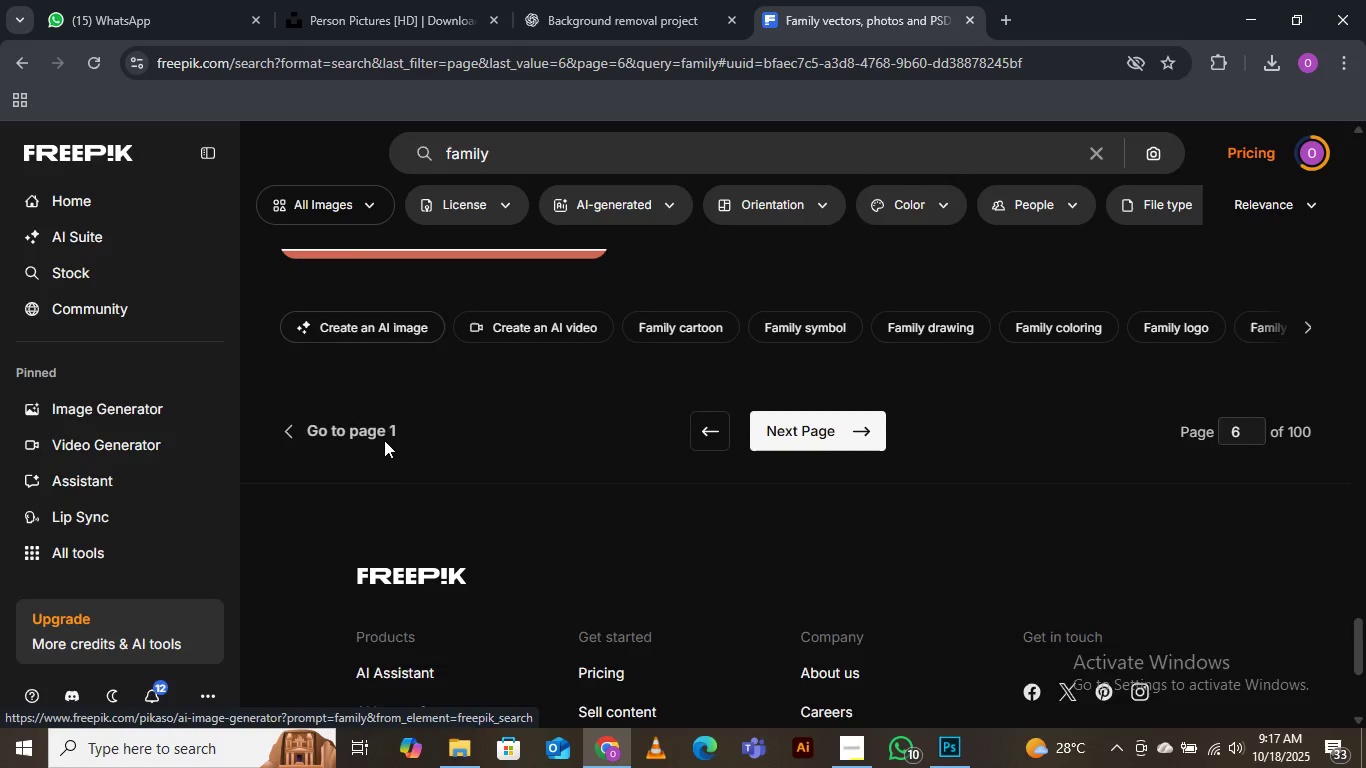 
scroll: coordinate [384, 440], scroll_direction: up, amount: 1.0
 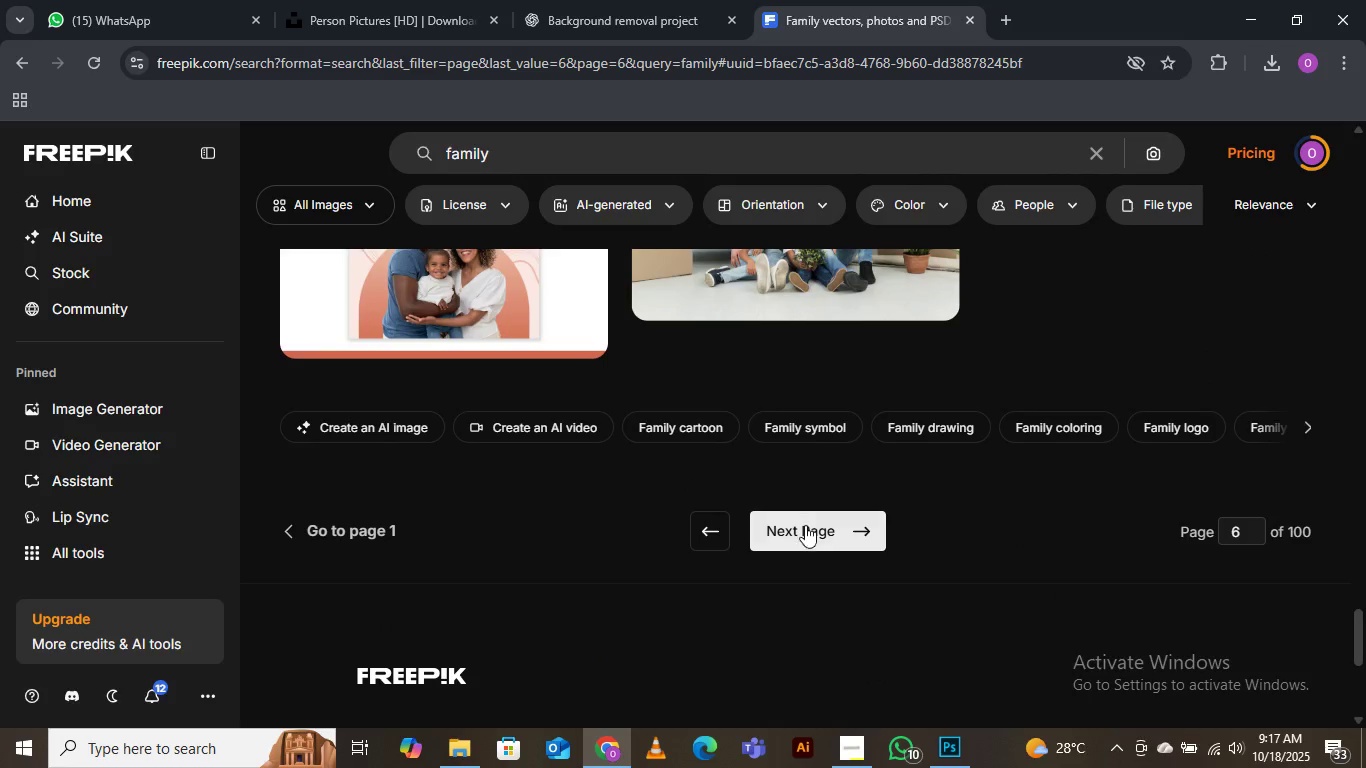 
left_click([768, 520])
 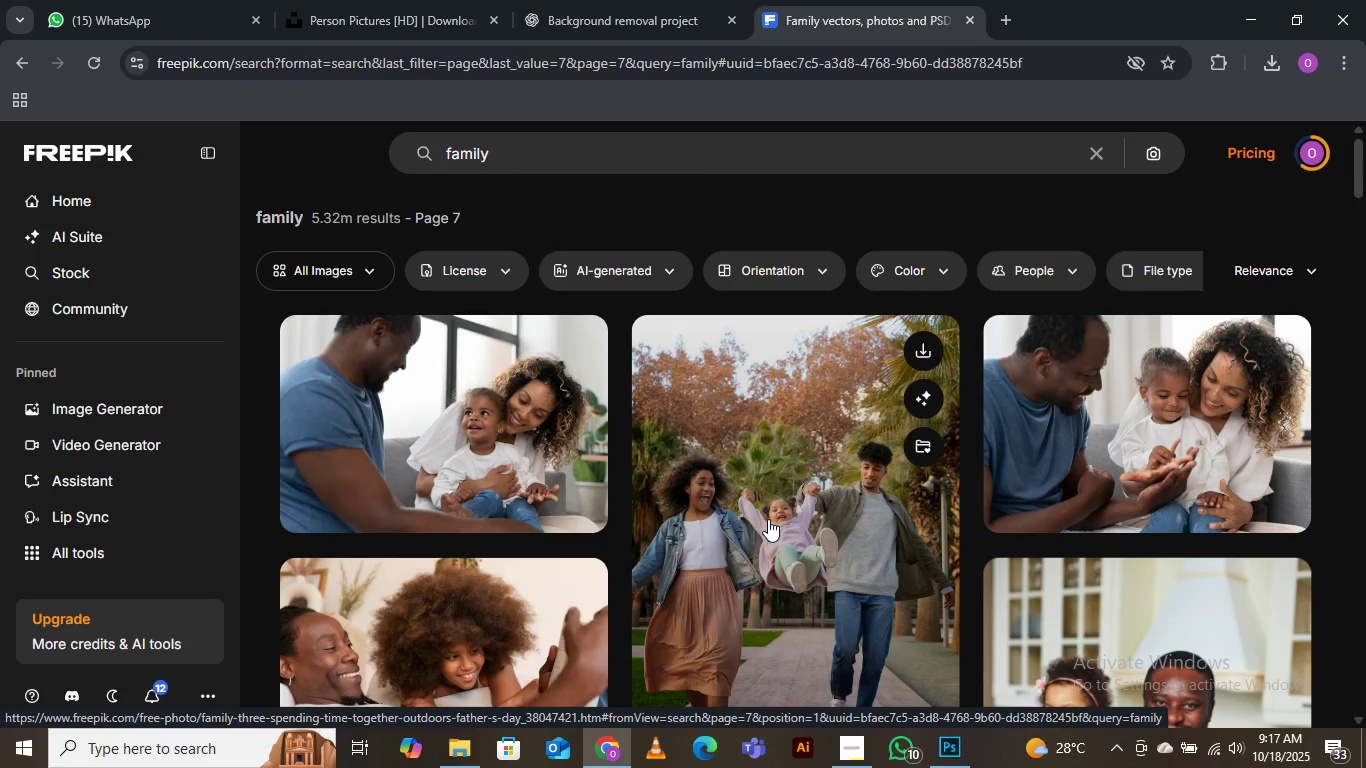 
wait(7.74)
 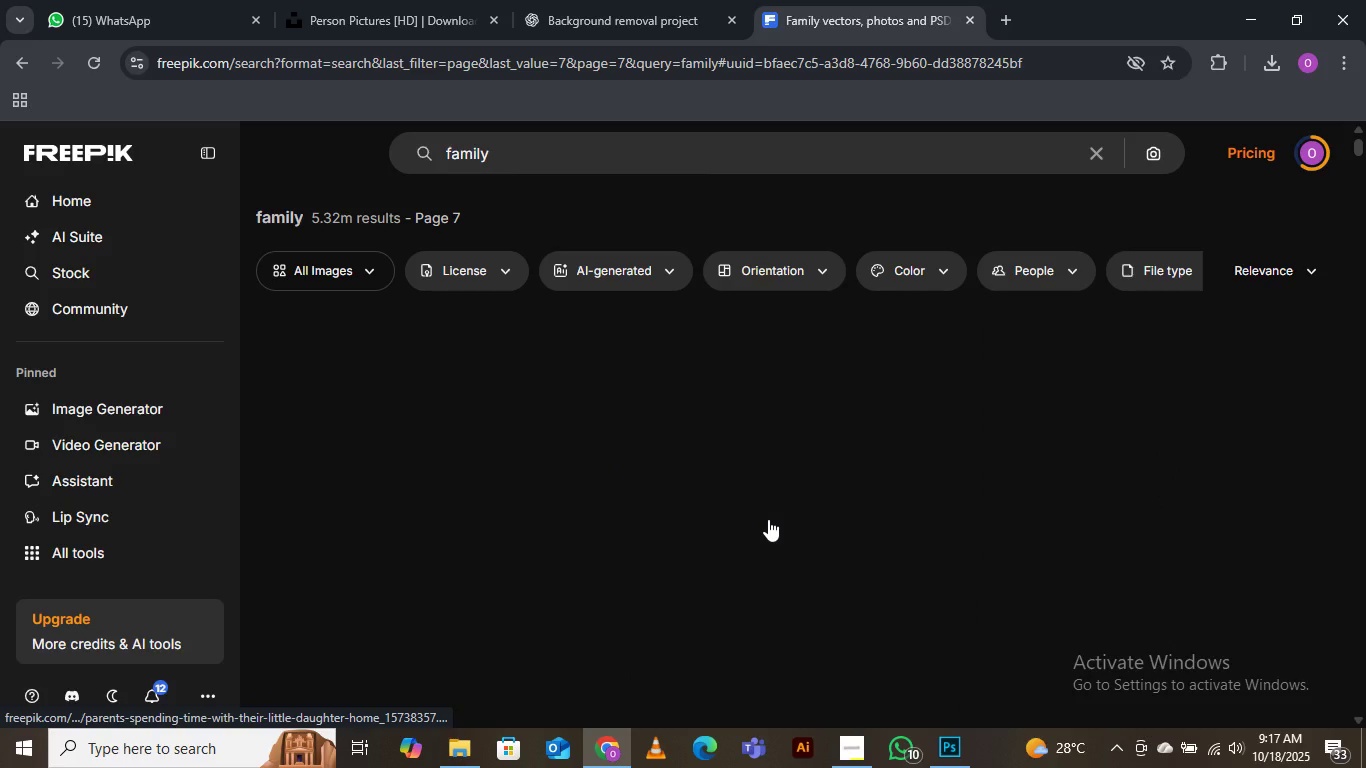 
scroll: coordinate [768, 519], scroll_direction: up, amount: 5.0
 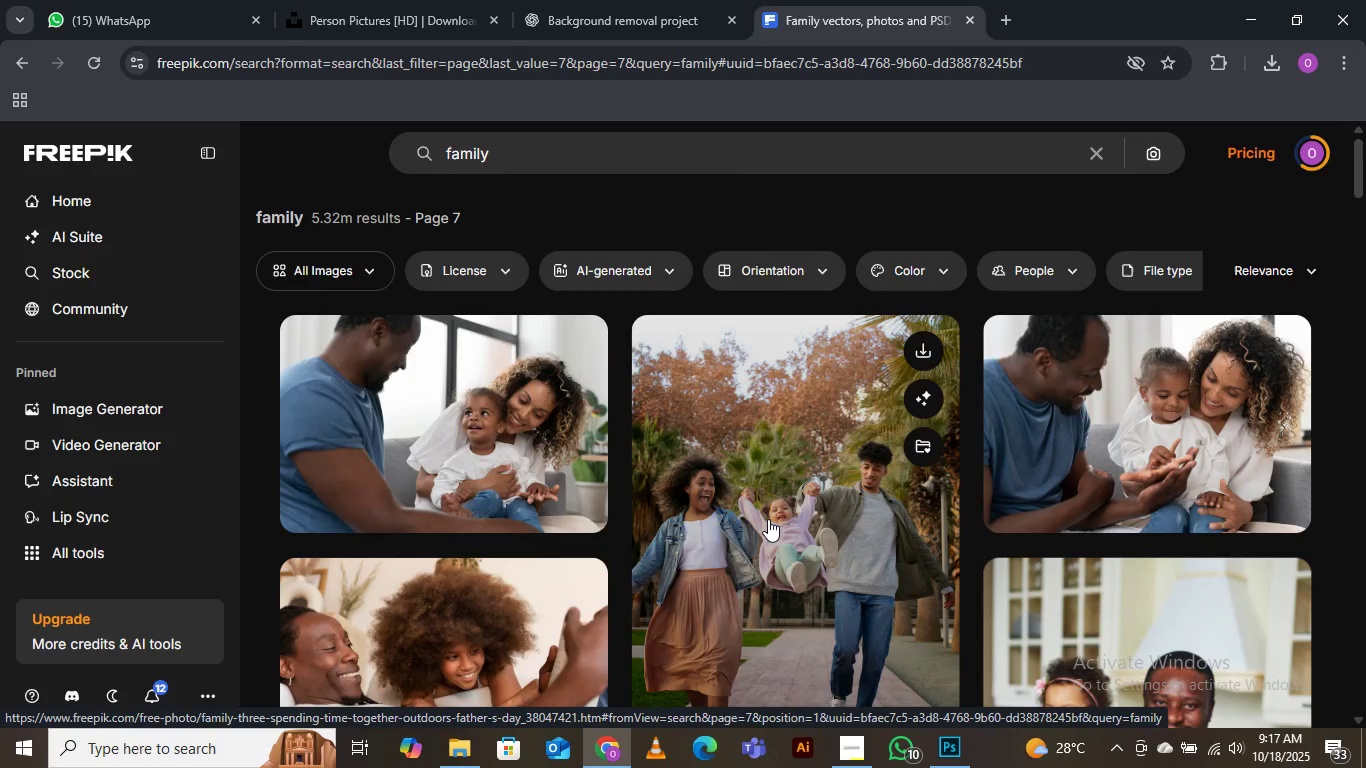 
scroll: coordinate [768, 519], scroll_direction: down, amount: 1.0
 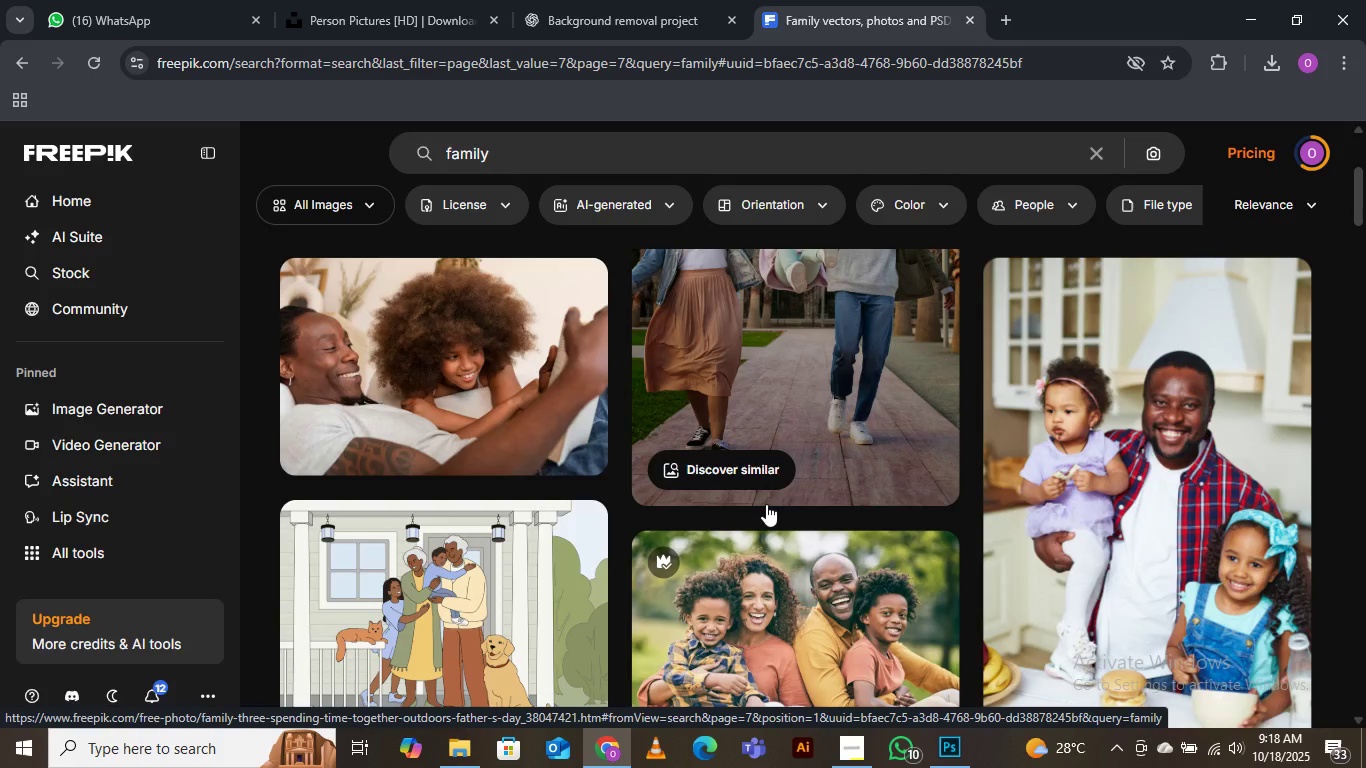 
wait(18.58)
 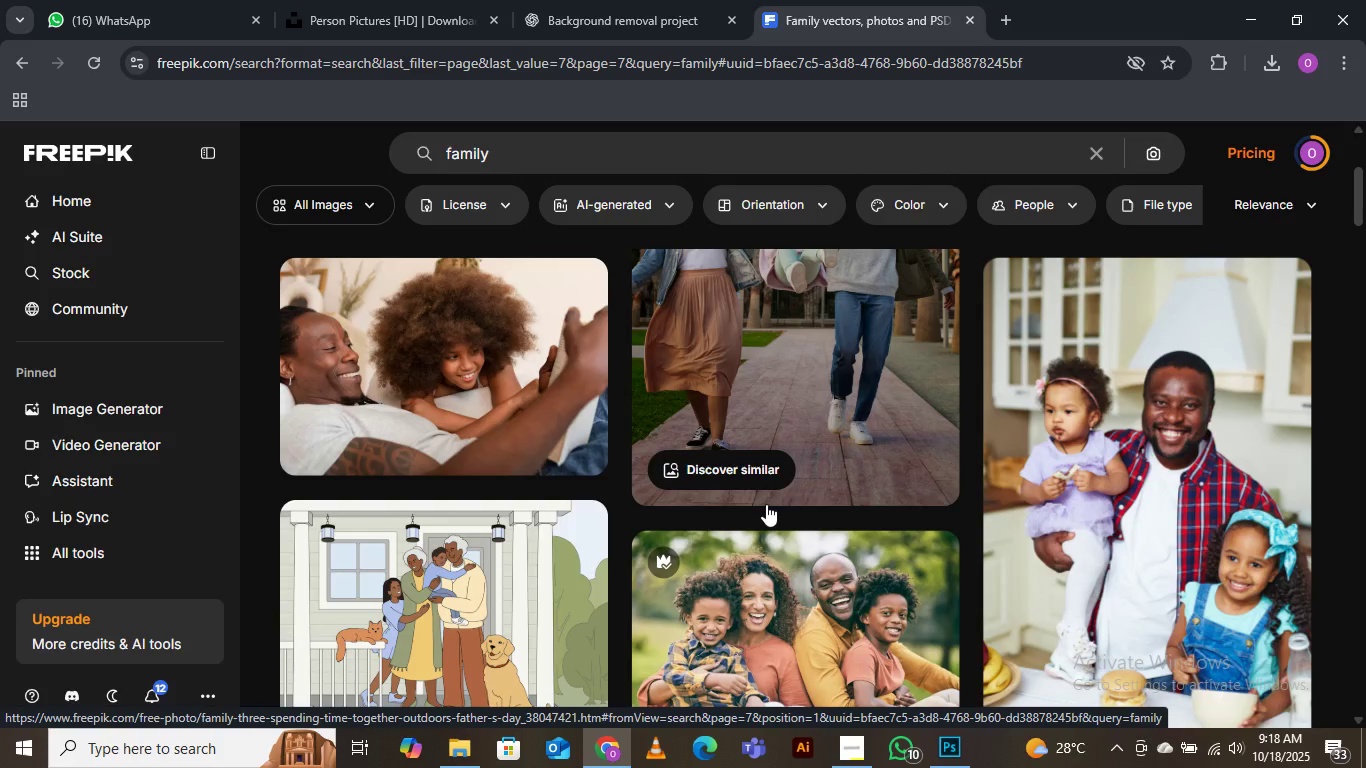 
scroll: coordinate [766, 504], scroll_direction: down, amount: 3.0
 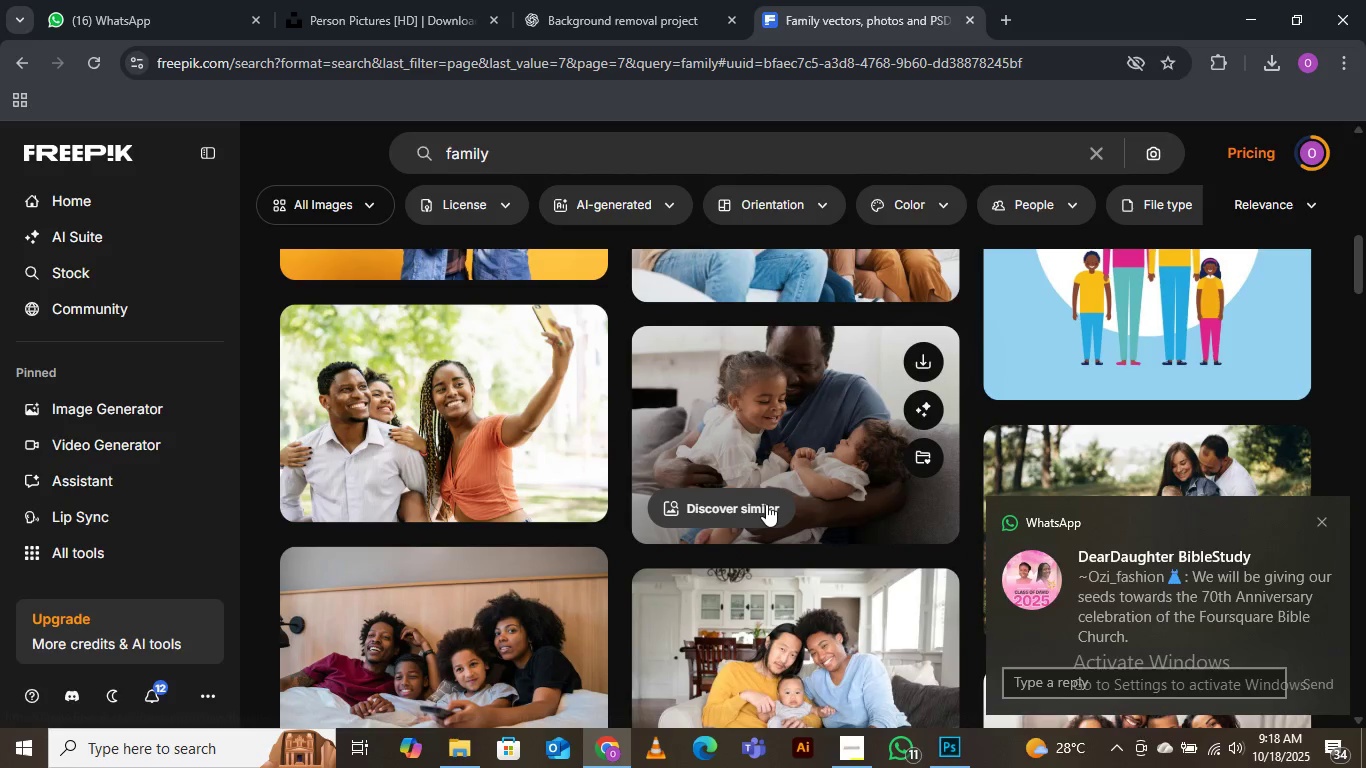 
scroll: coordinate [754, 487], scroll_direction: up, amount: 4.0
 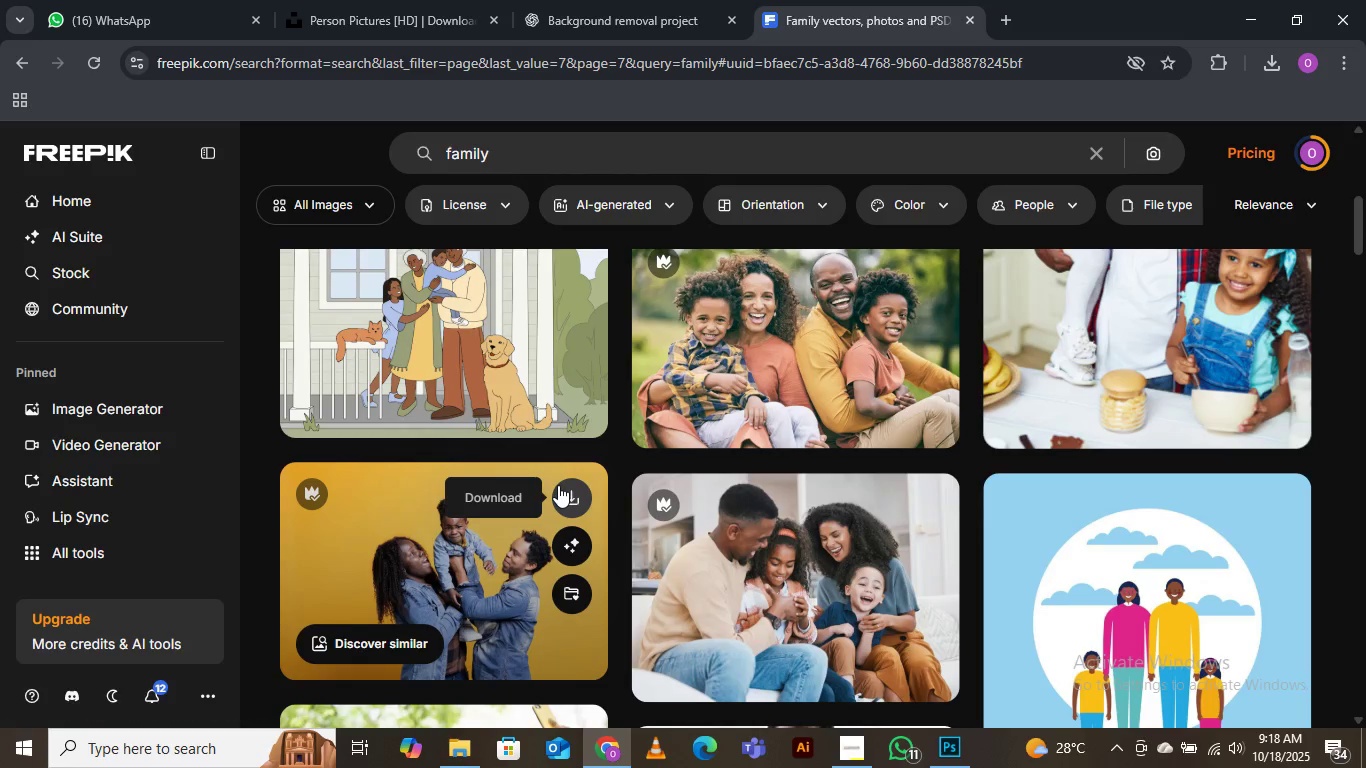 
wait(6.49)
 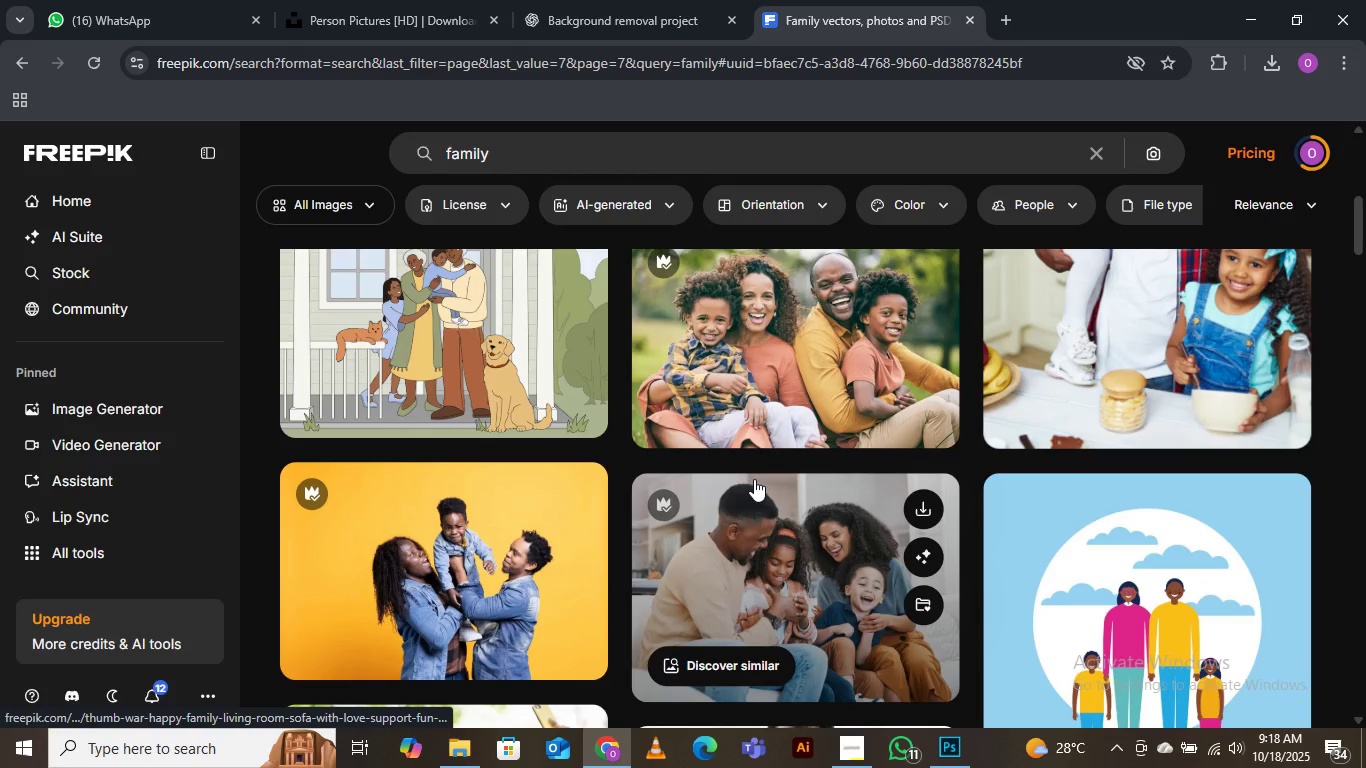 
left_click([563, 486])
 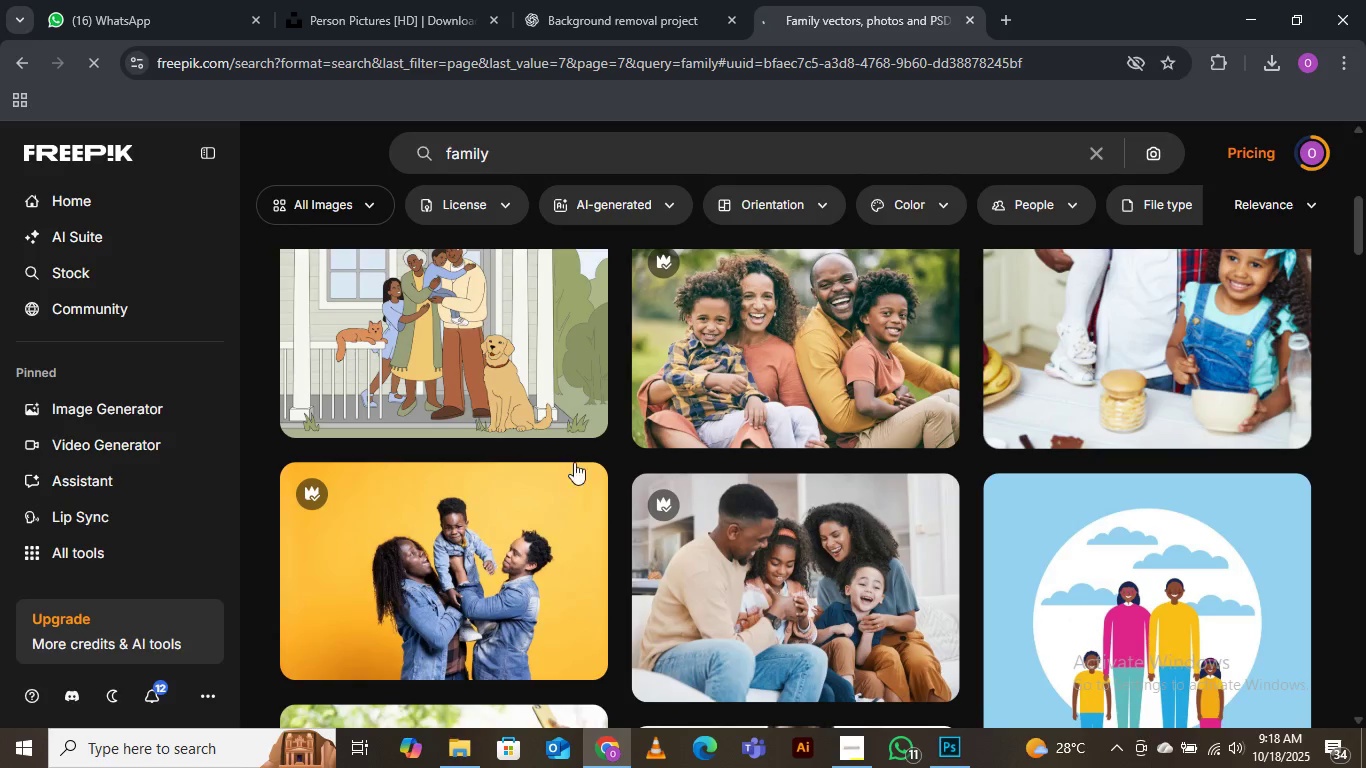 
wait(6.1)
 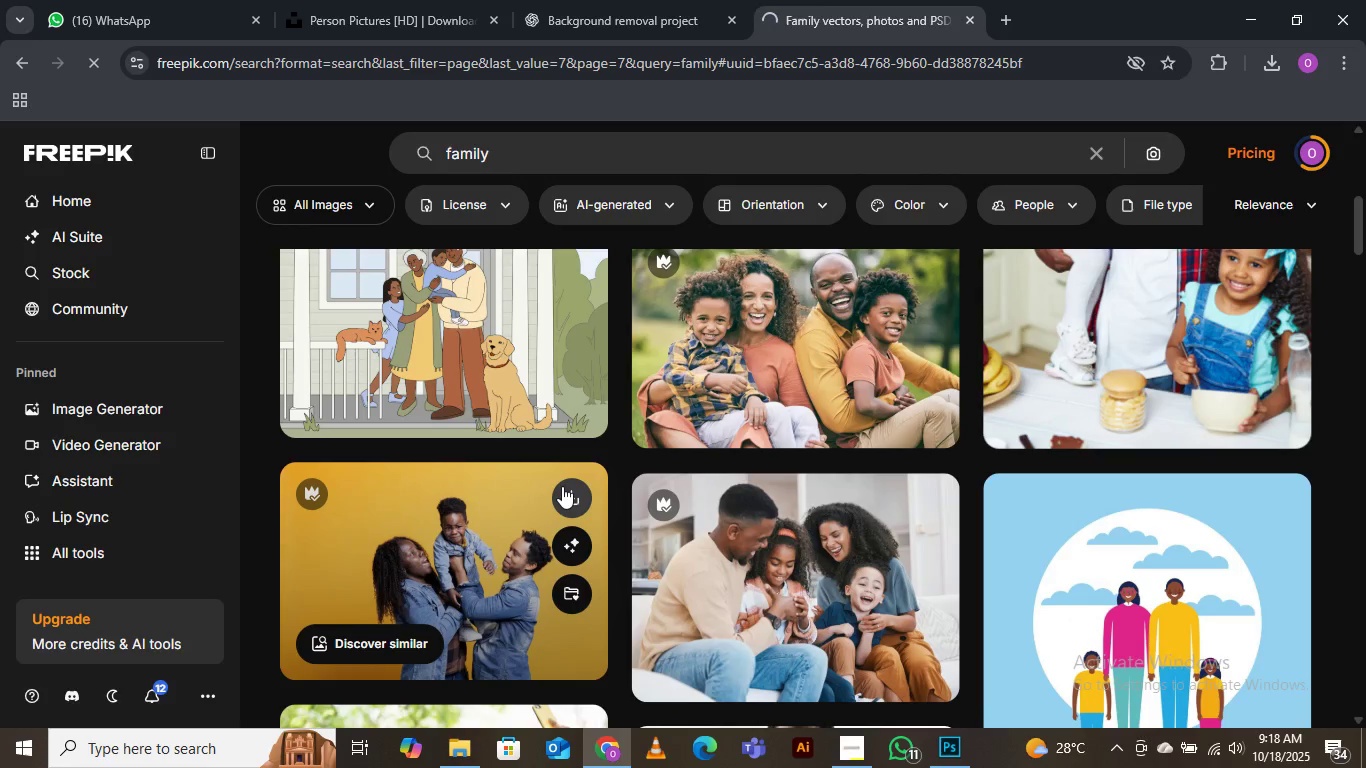 
left_click([577, 497])
 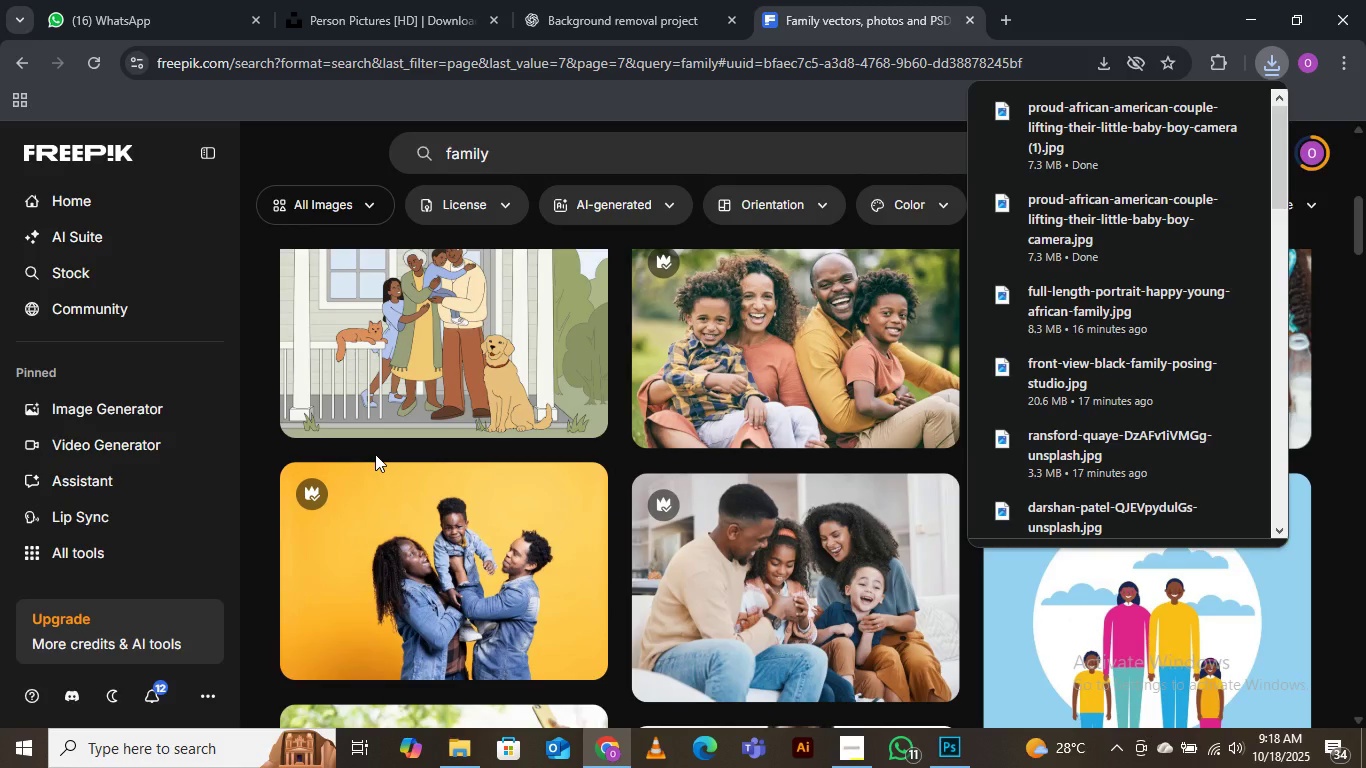 
wait(9.89)
 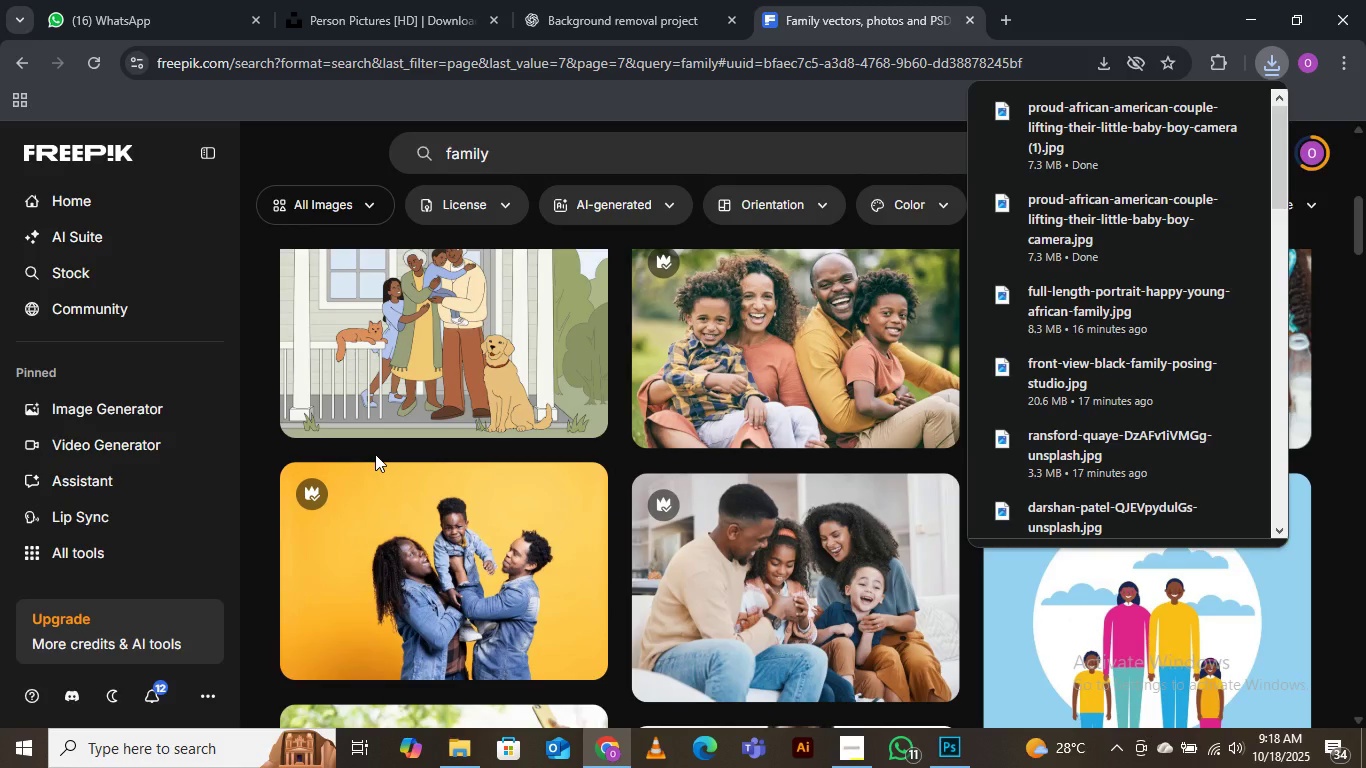 
scroll: coordinate [380, 455], scroll_direction: down, amount: 4.0
 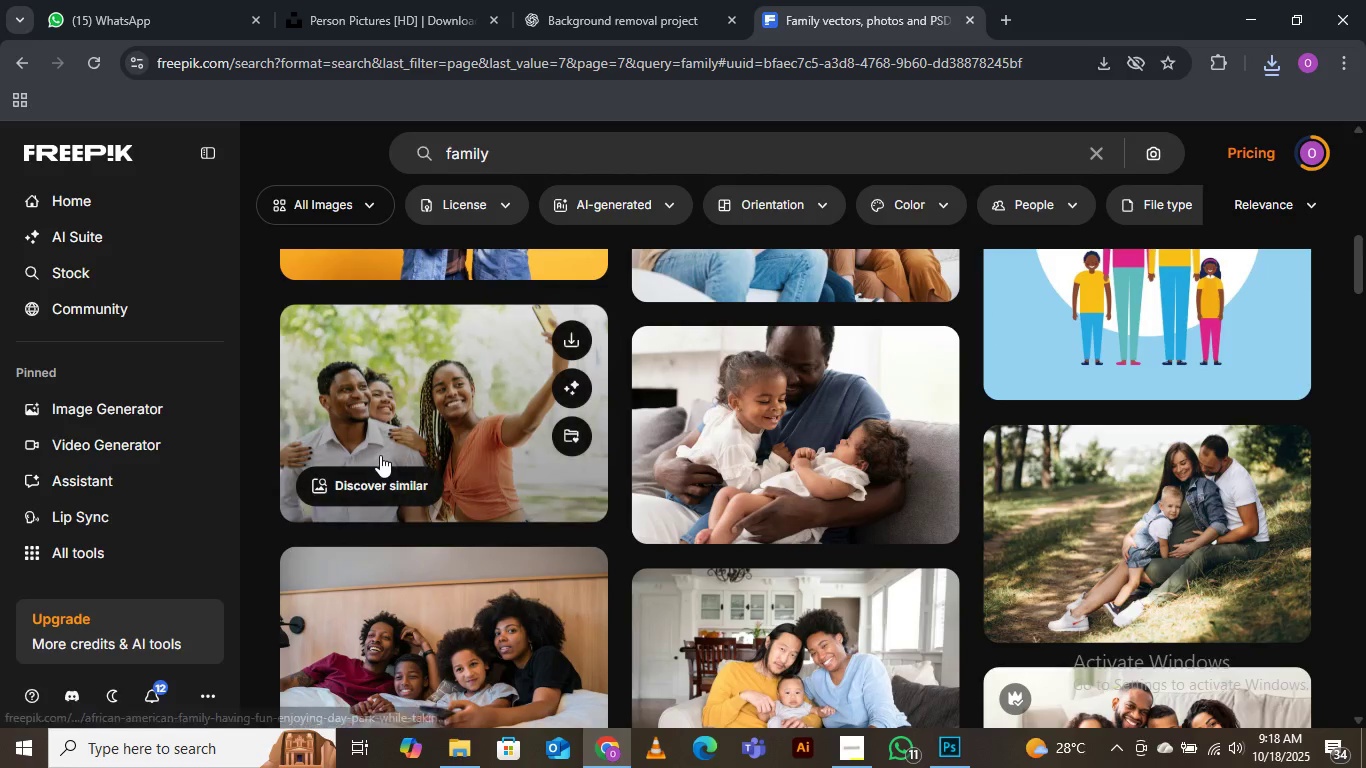 
scroll: coordinate [380, 455], scroll_direction: up, amount: 1.0
 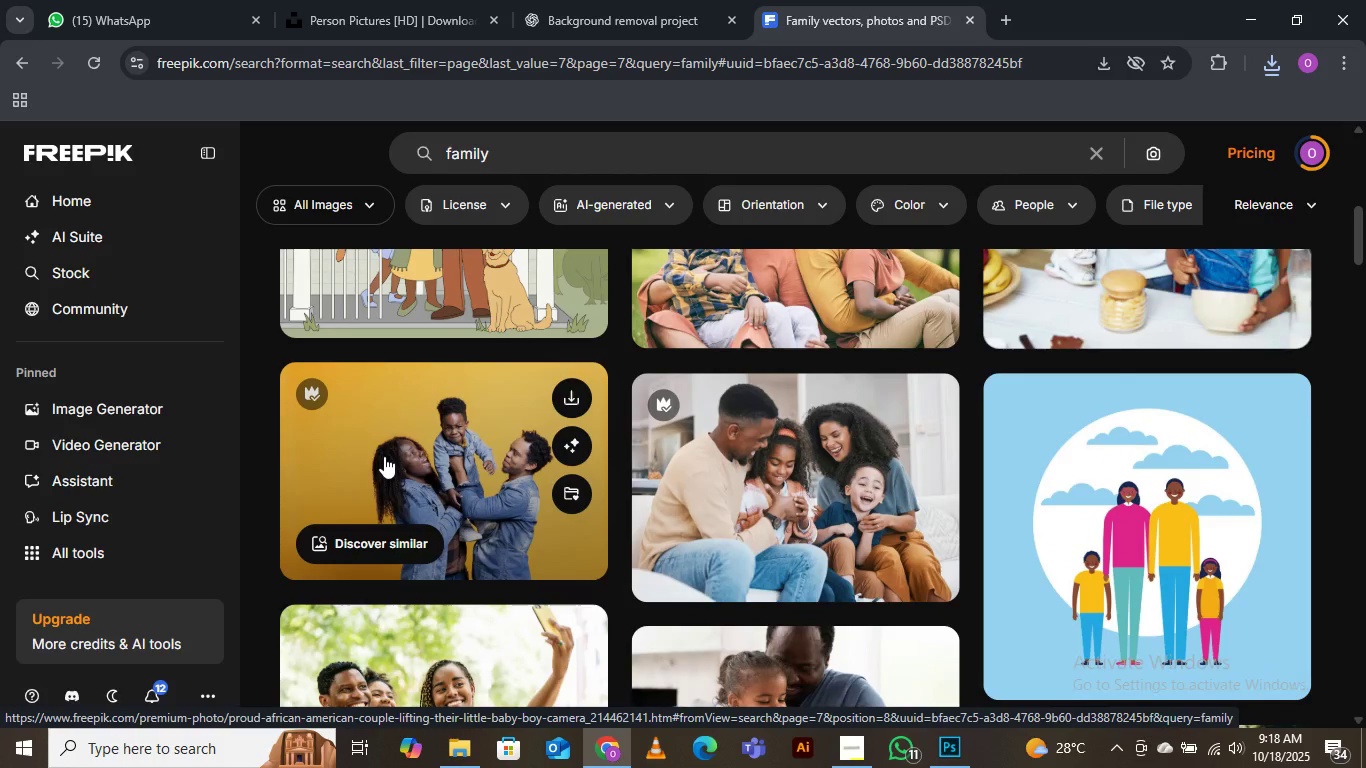 
scroll: coordinate [385, 457], scroll_direction: down, amount: 1.0
 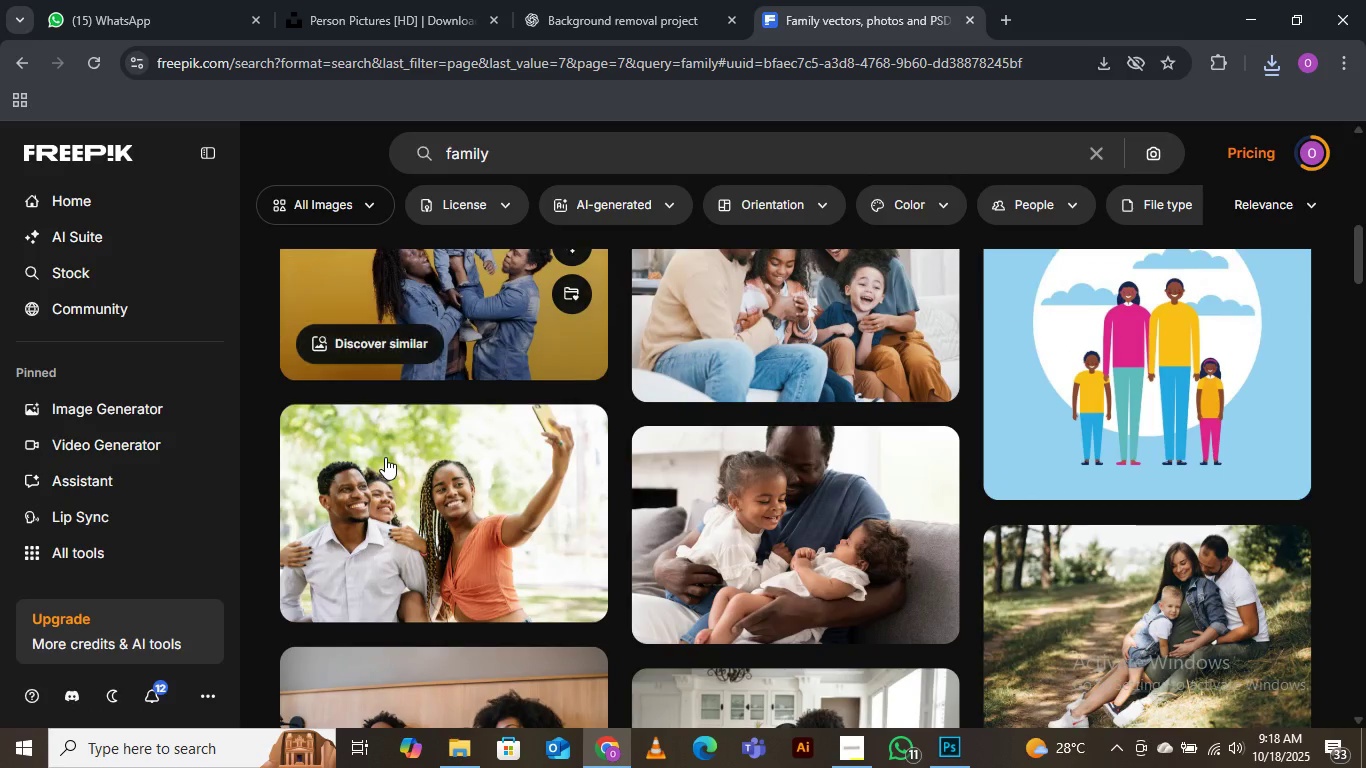 
scroll: coordinate [385, 457], scroll_direction: none, amount: 0.0
 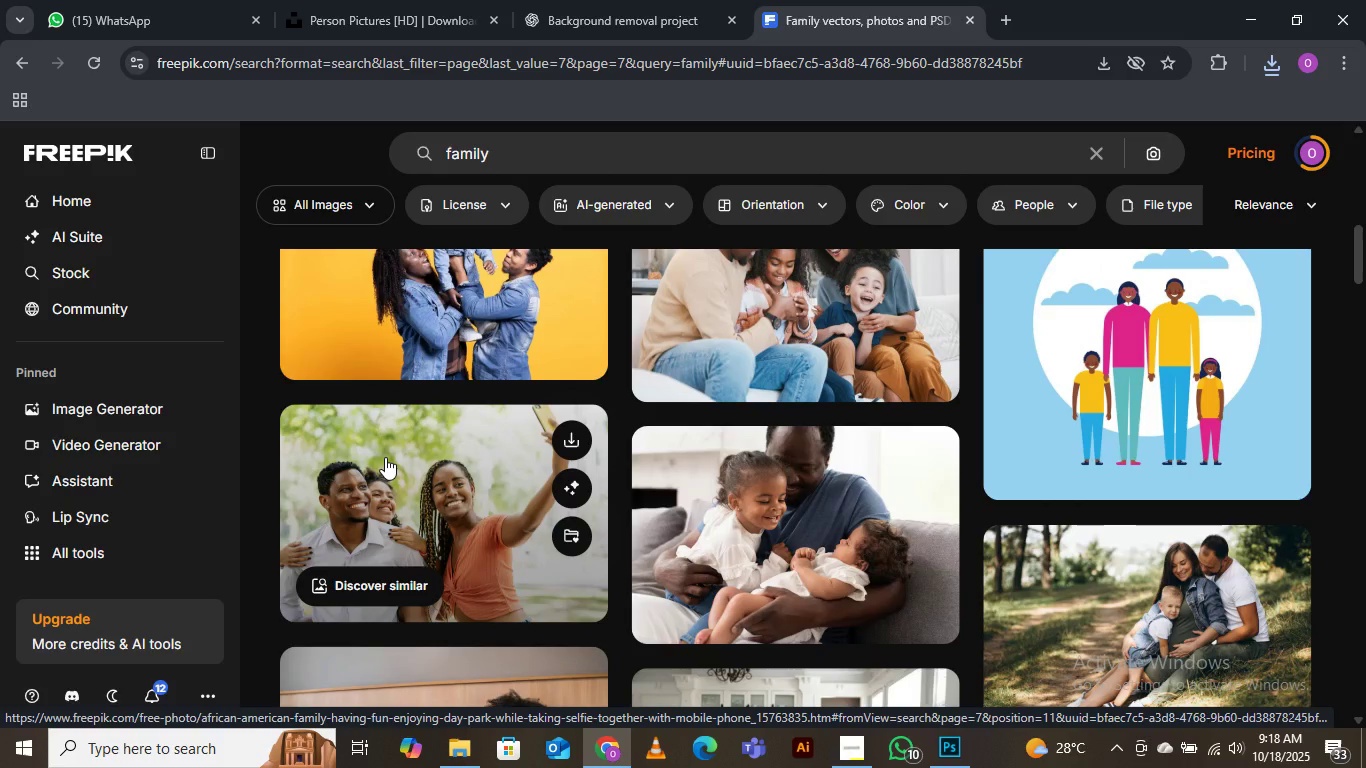 
scroll: coordinate [390, 459], scroll_direction: down, amount: 1.0
 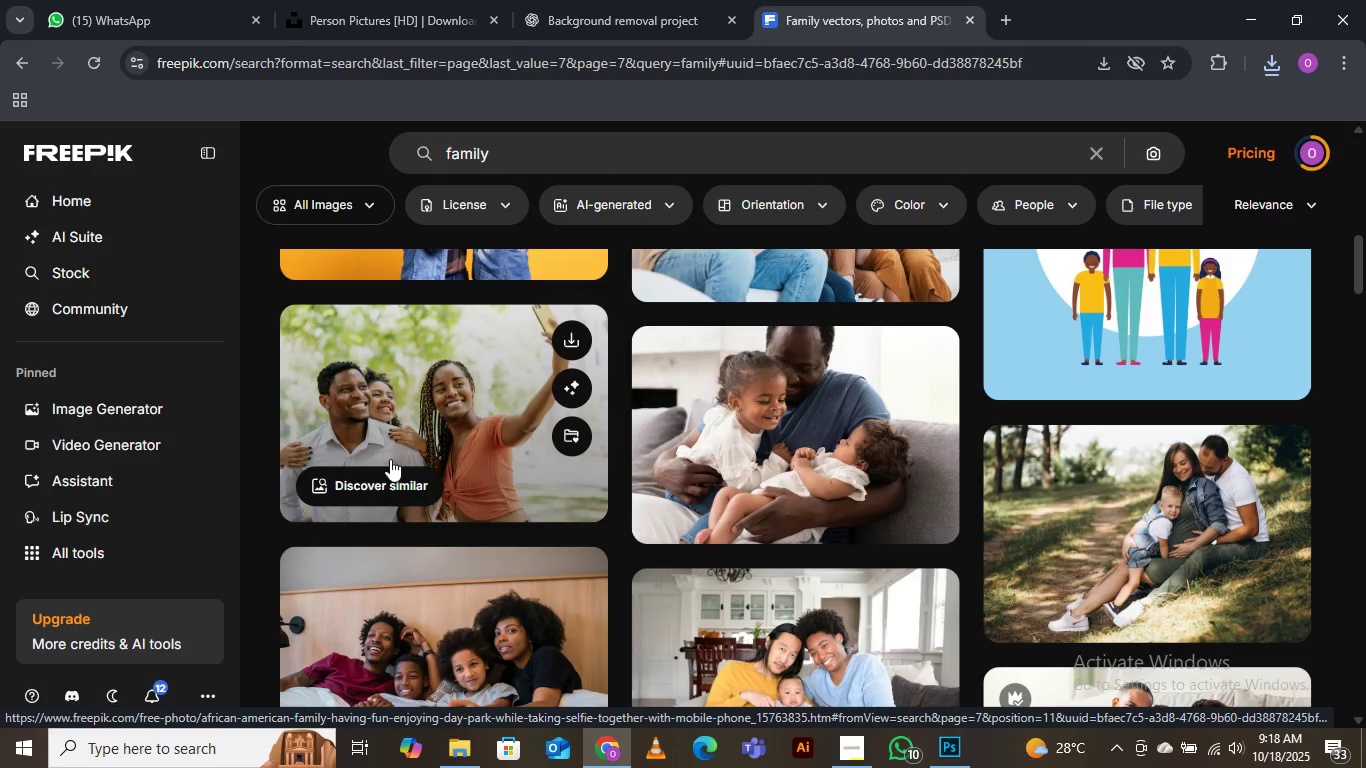 
scroll: coordinate [390, 459], scroll_direction: none, amount: 0.0
 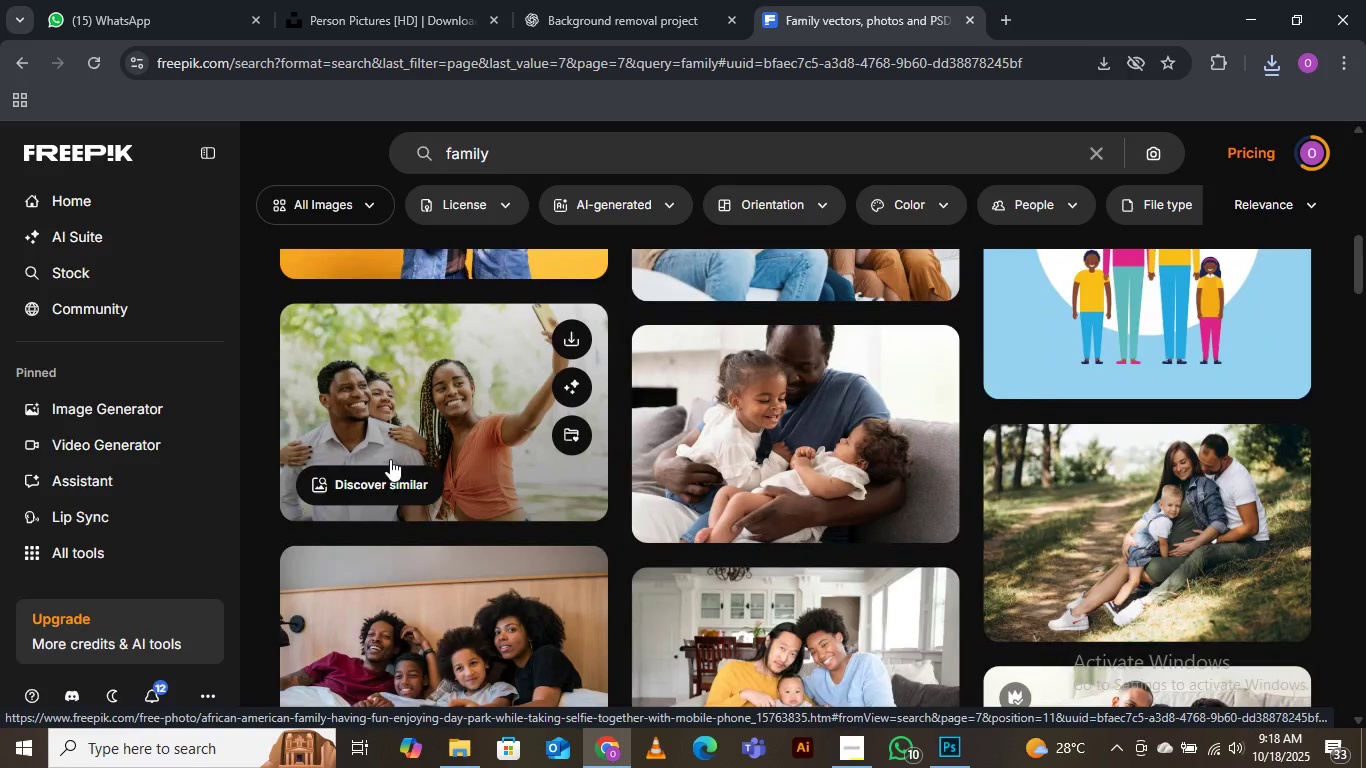 
scroll: coordinate [390, 459], scroll_direction: down, amount: 1.0
 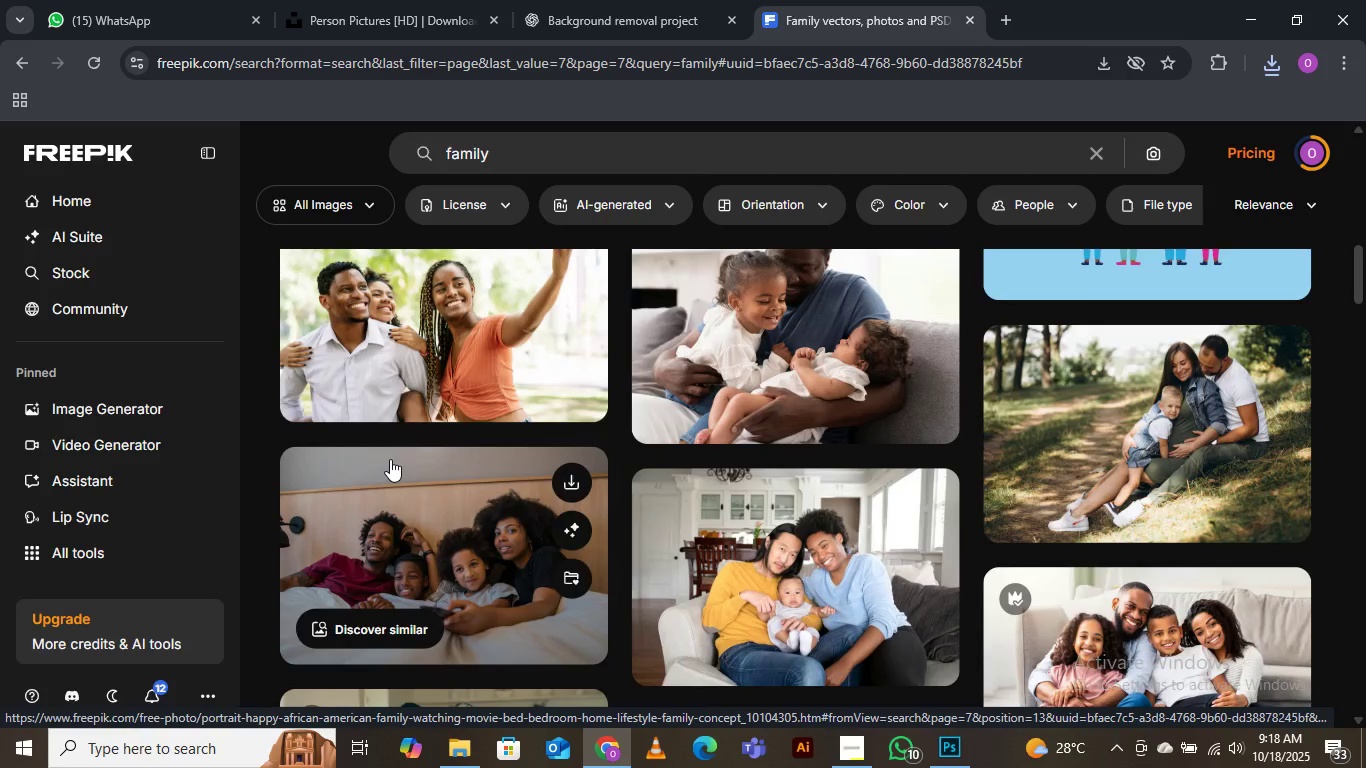 
scroll: coordinate [390, 459], scroll_direction: up, amount: 1.0
 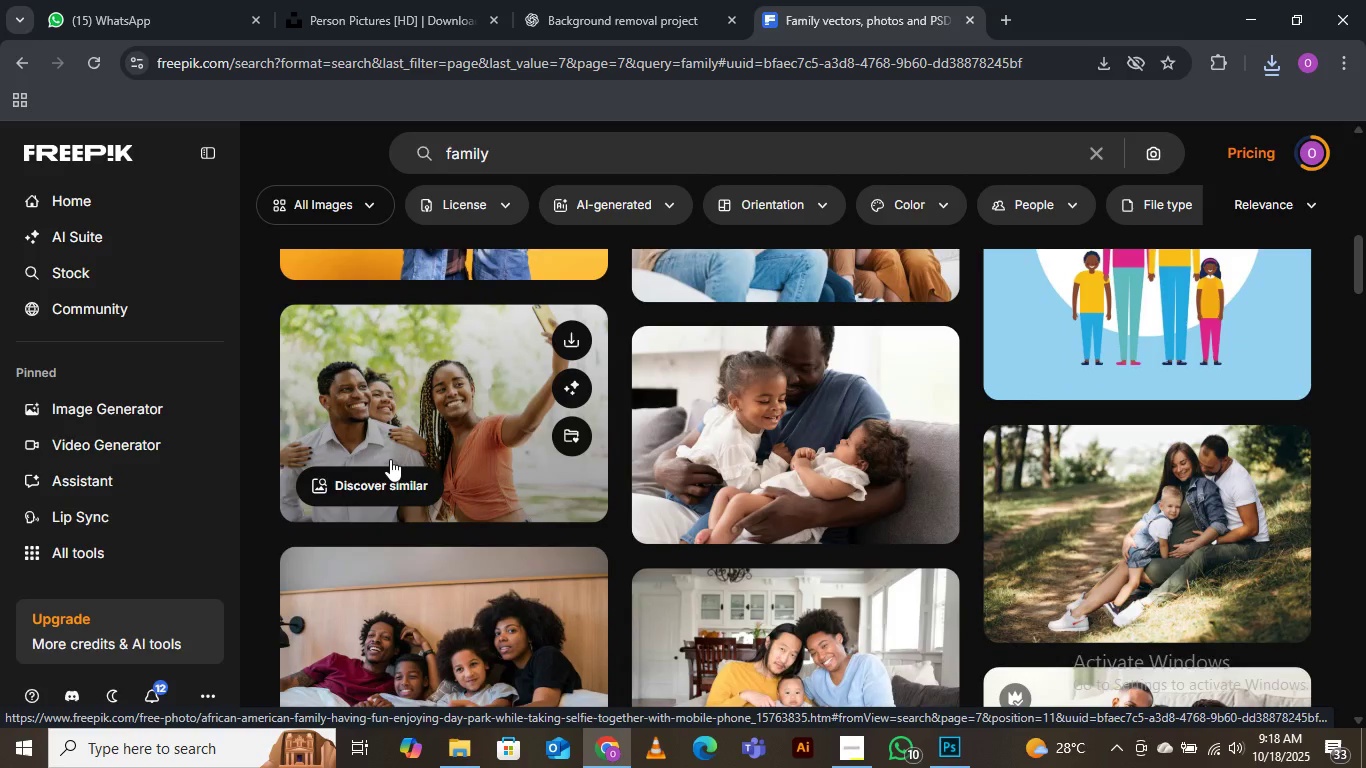 
scroll: coordinate [390, 459], scroll_direction: down, amount: 1.0
 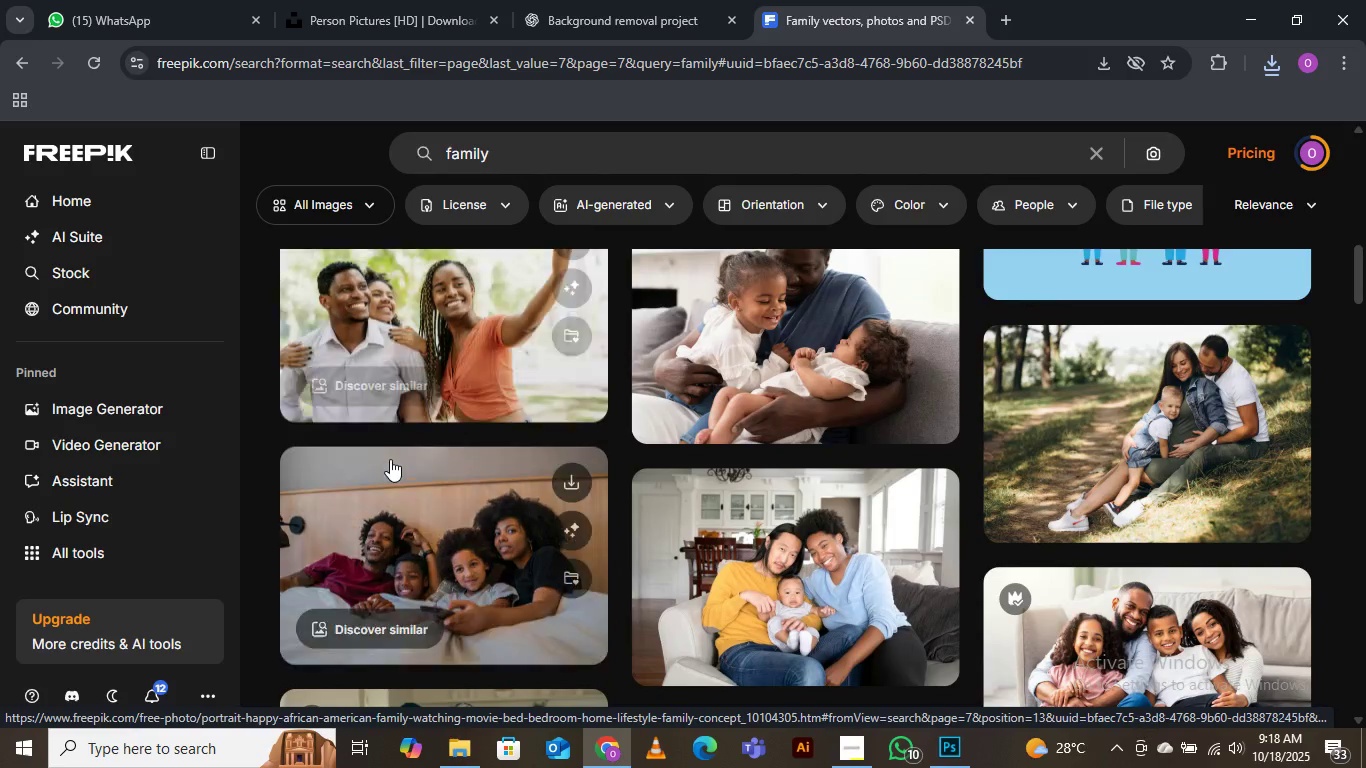 
scroll: coordinate [390, 459], scroll_direction: none, amount: 0.0
 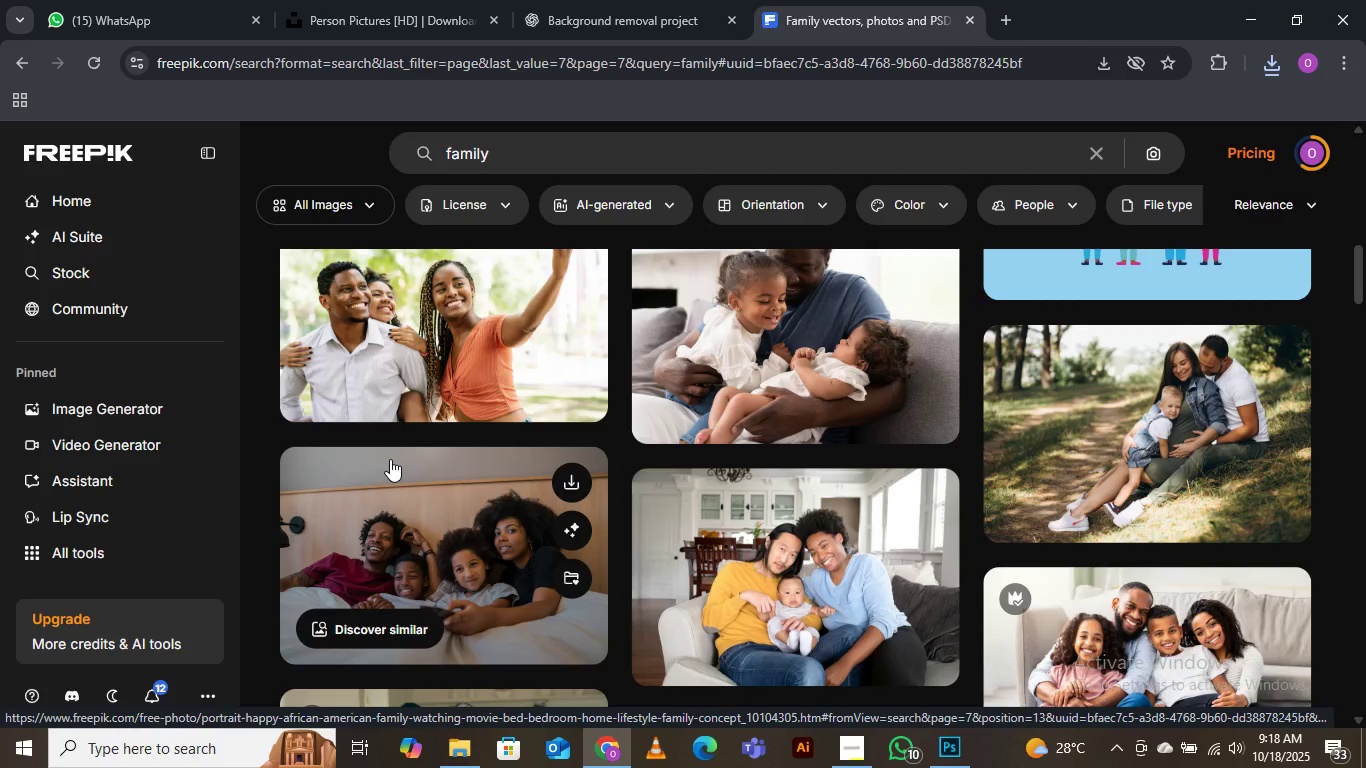 
scroll: coordinate [390, 459], scroll_direction: up, amount: 1.0
 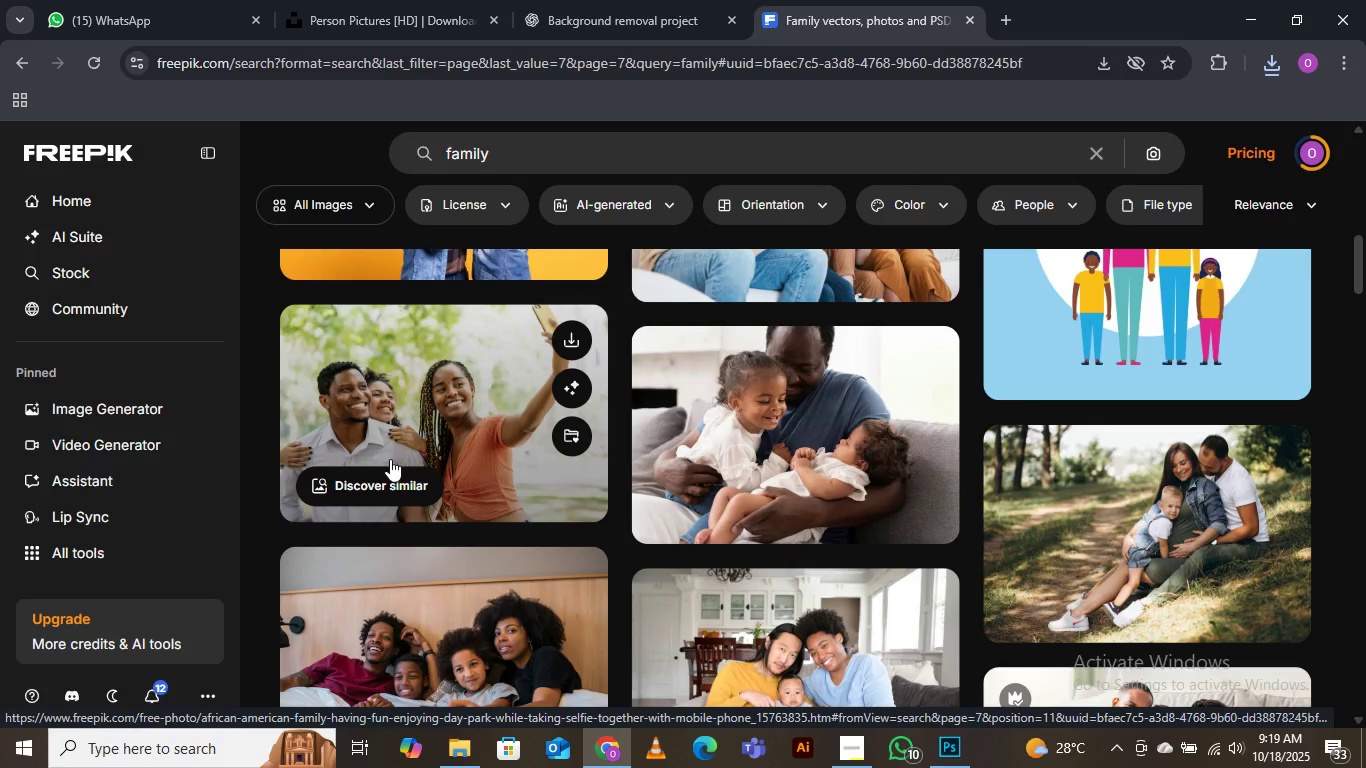 
scroll: coordinate [390, 459], scroll_direction: down, amount: 1.0
 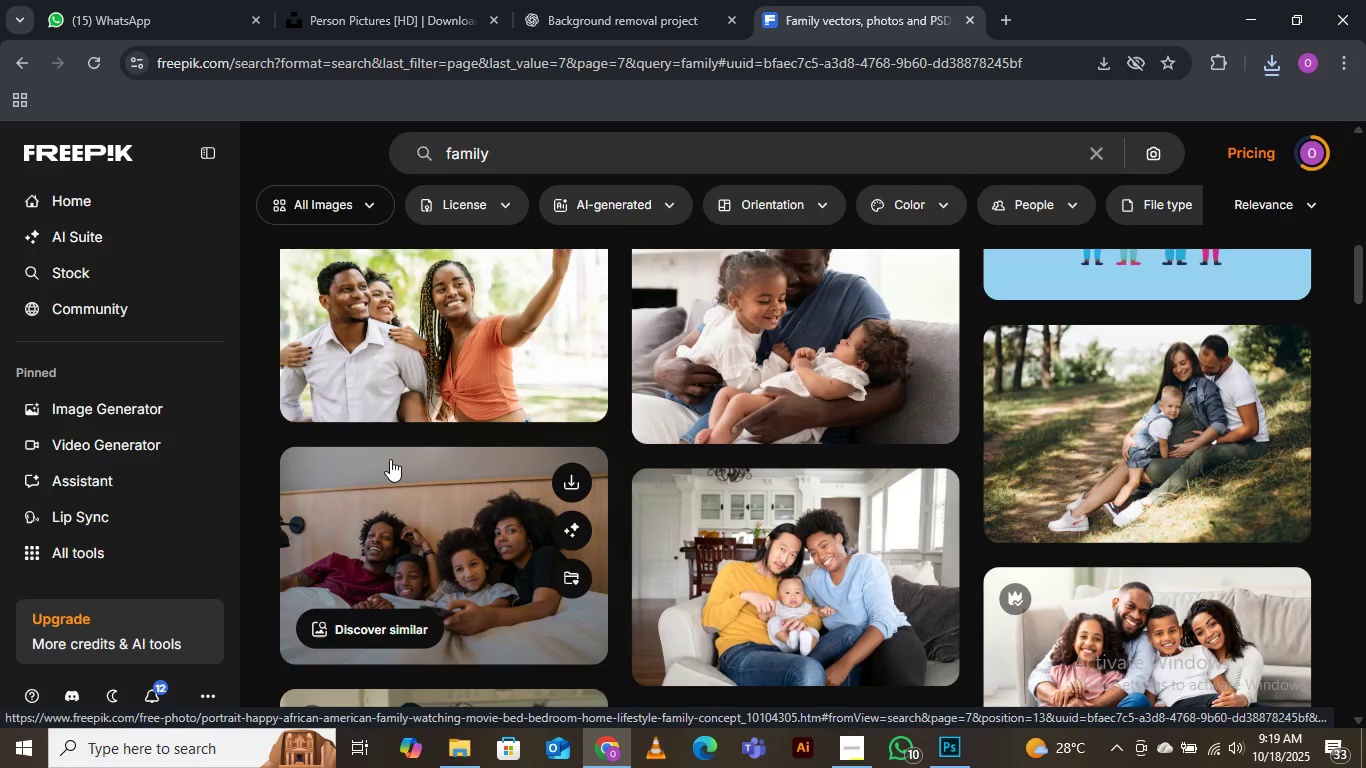 
scroll: coordinate [390, 459], scroll_direction: up, amount: 1.0
 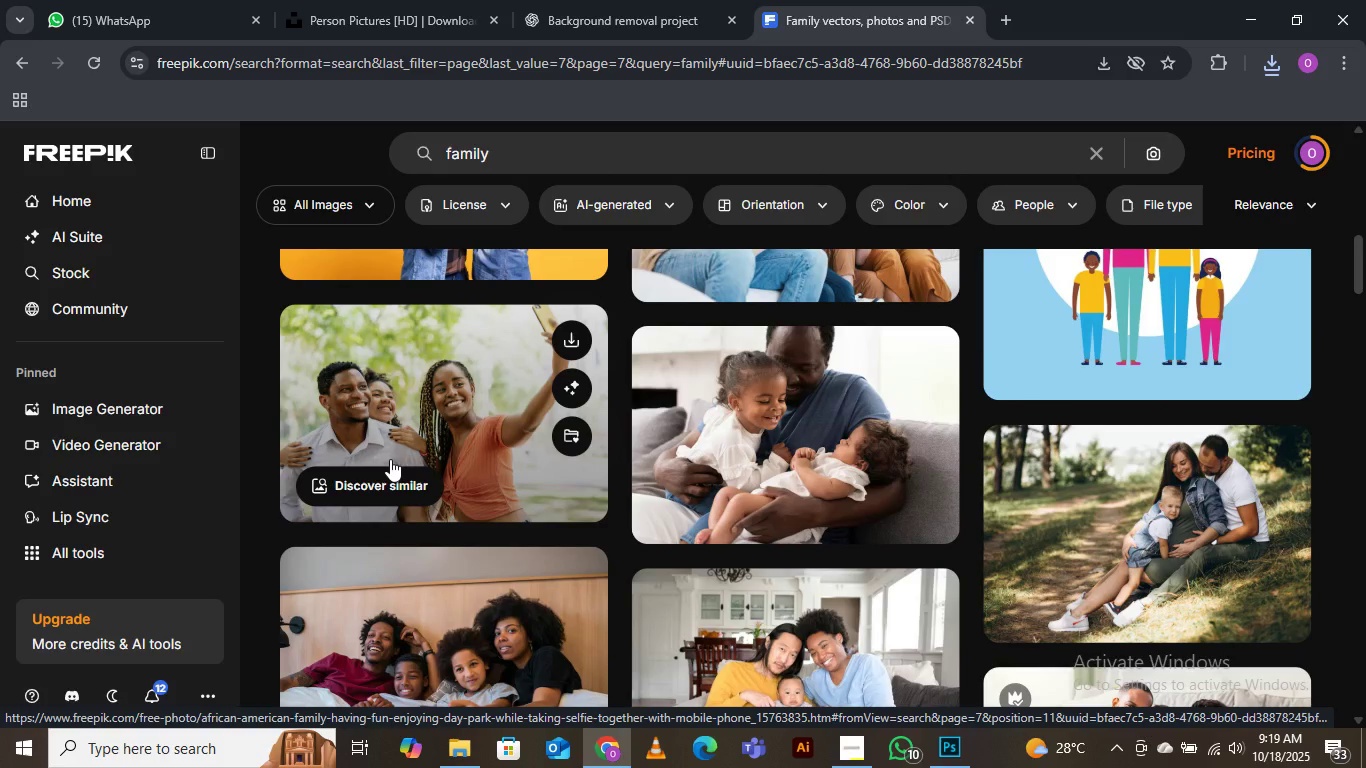 
scroll: coordinate [390, 459], scroll_direction: down, amount: 1.0
 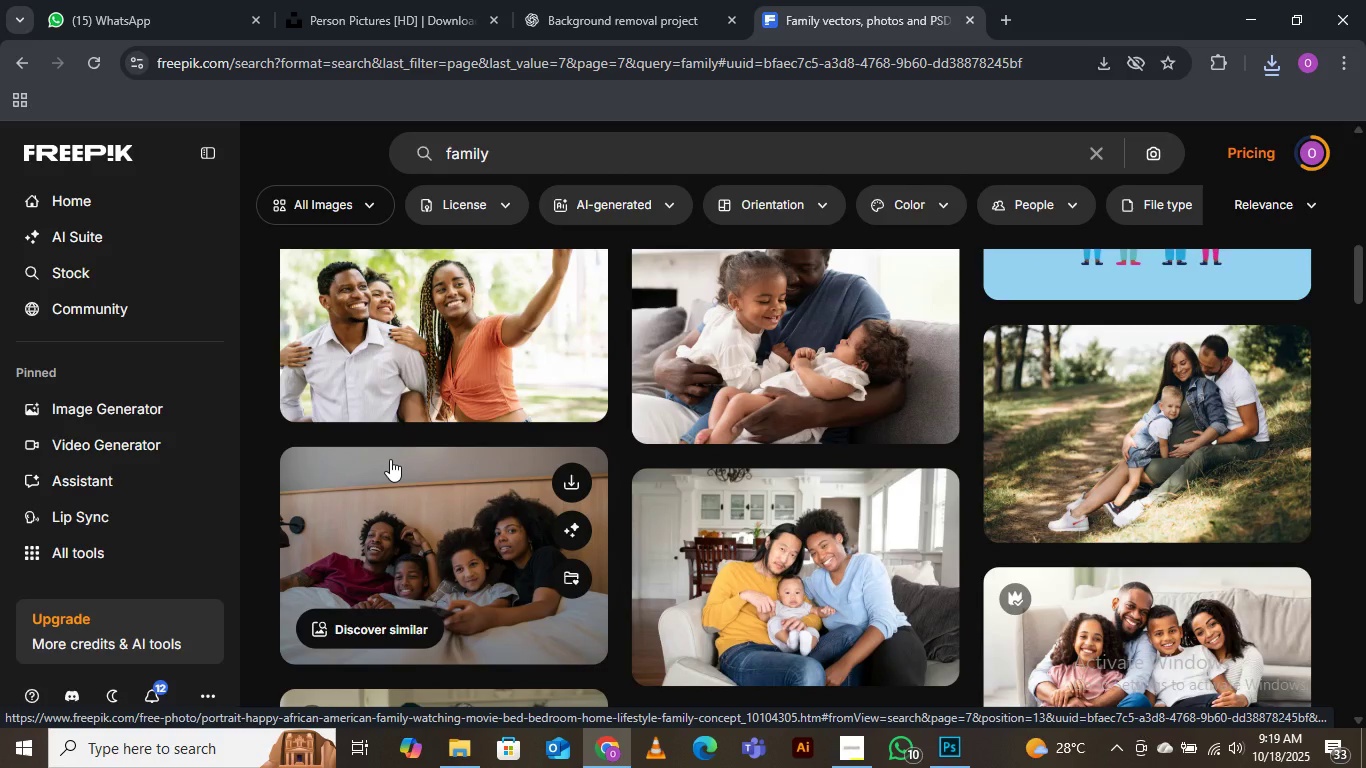 
scroll: coordinate [390, 459], scroll_direction: none, amount: 0.0
 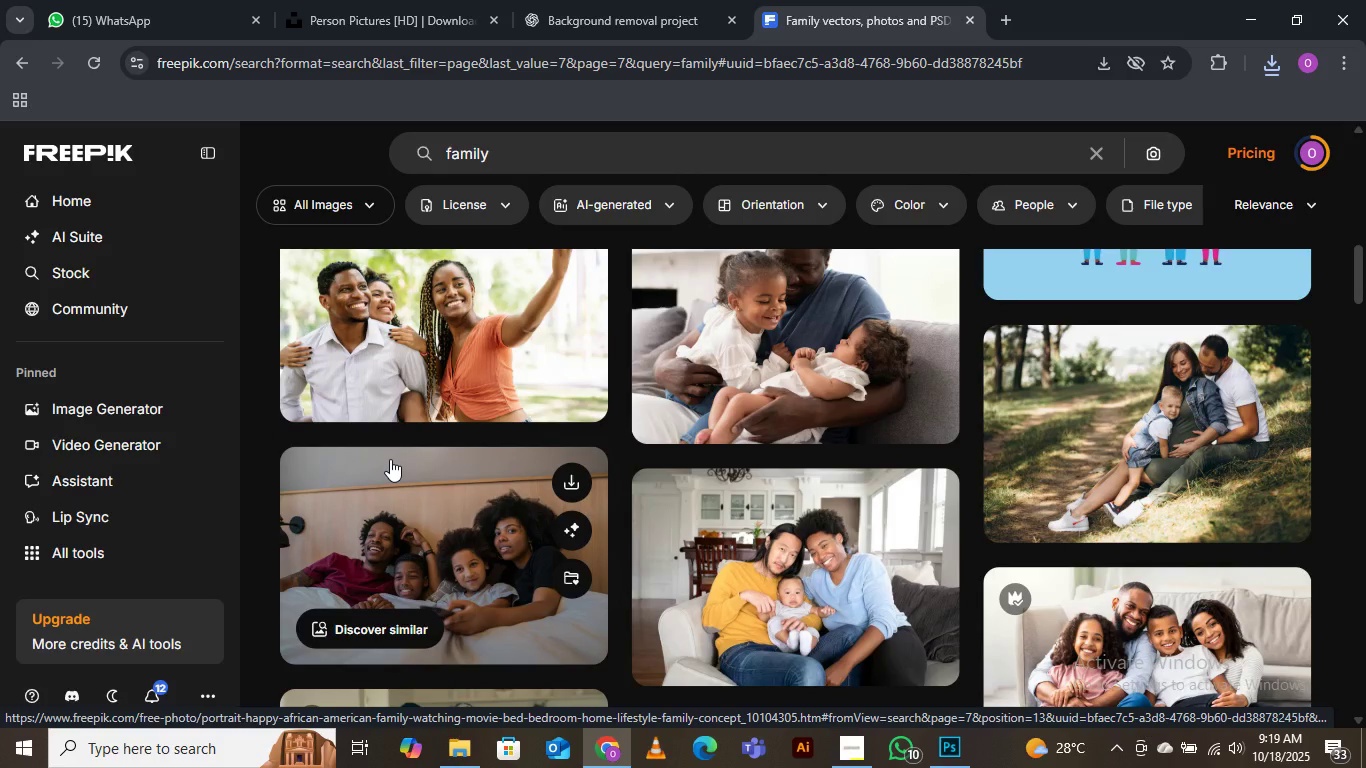 
scroll: coordinate [390, 459], scroll_direction: up, amount: 2.0
 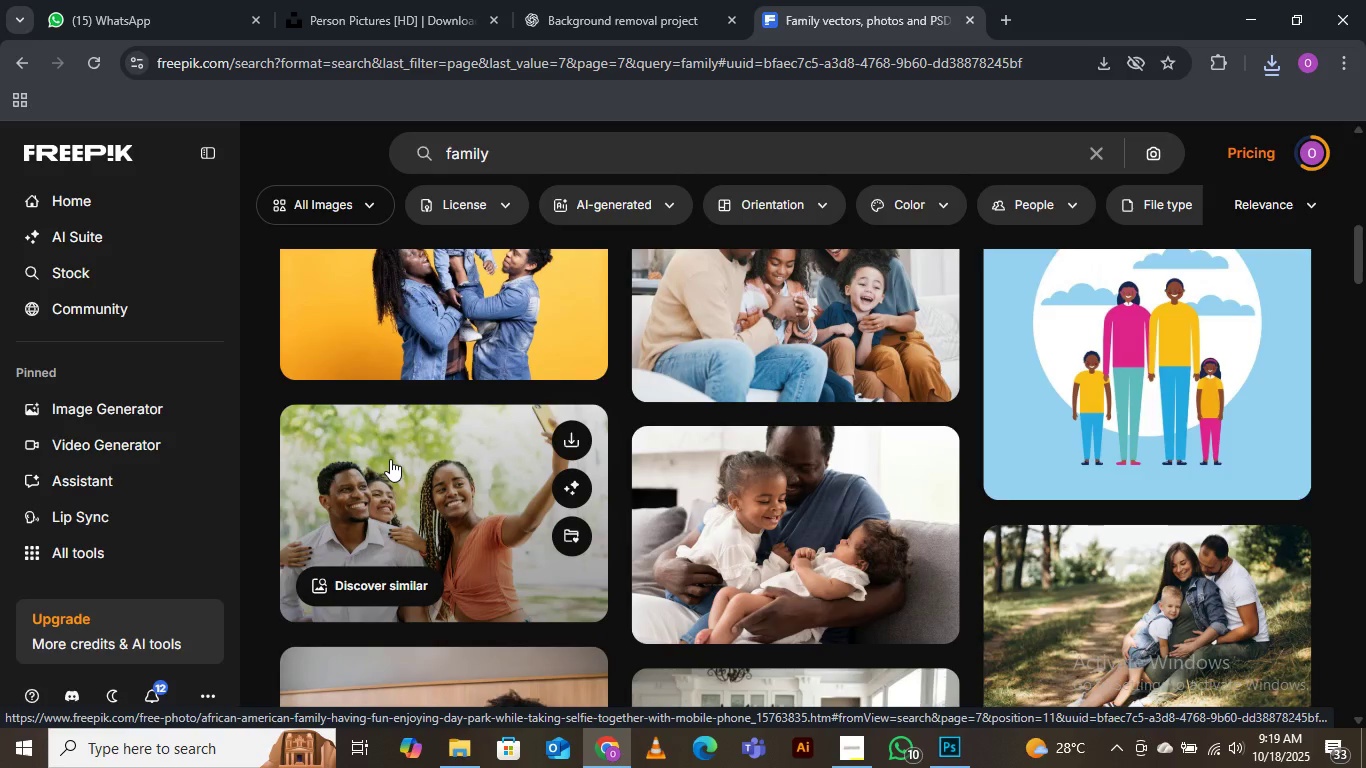 
scroll: coordinate [390, 459], scroll_direction: none, amount: 0.0
 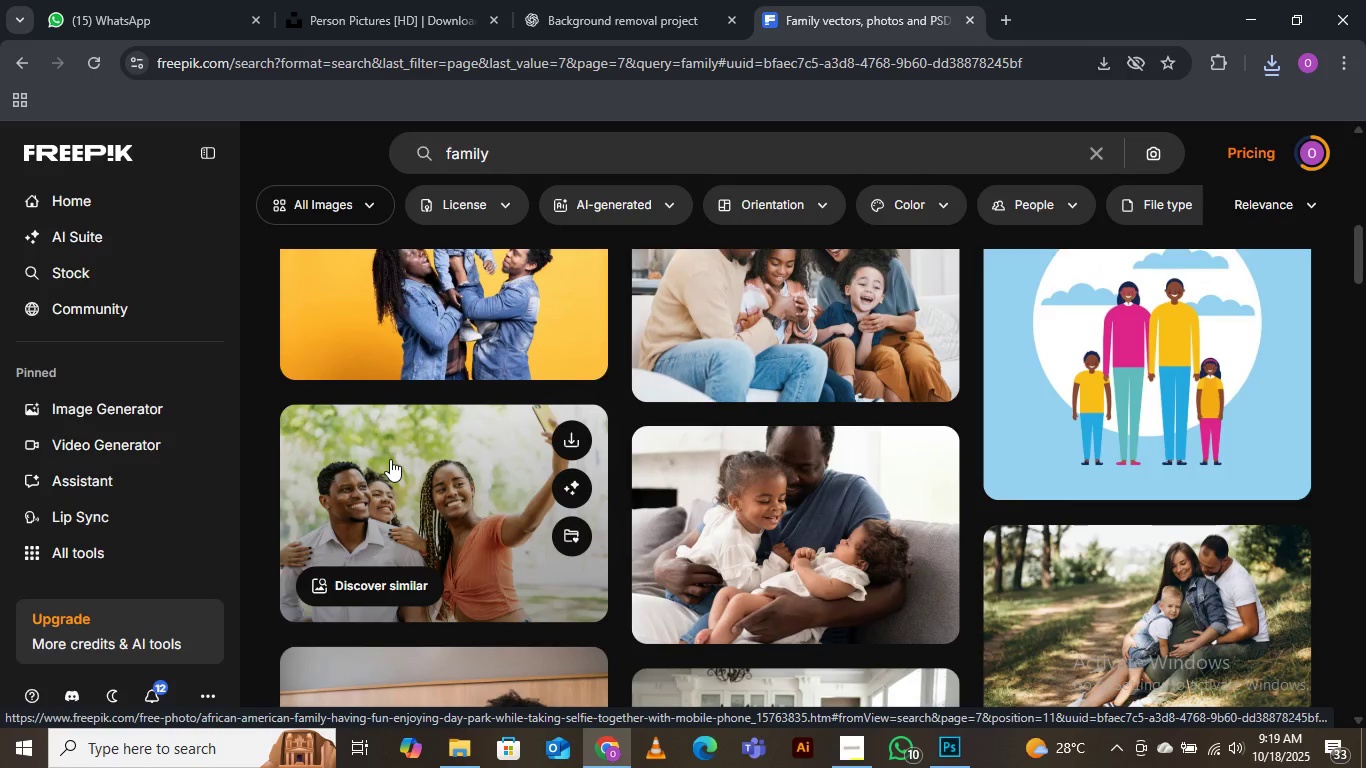 
scroll: coordinate [390, 459], scroll_direction: down, amount: 3.0
 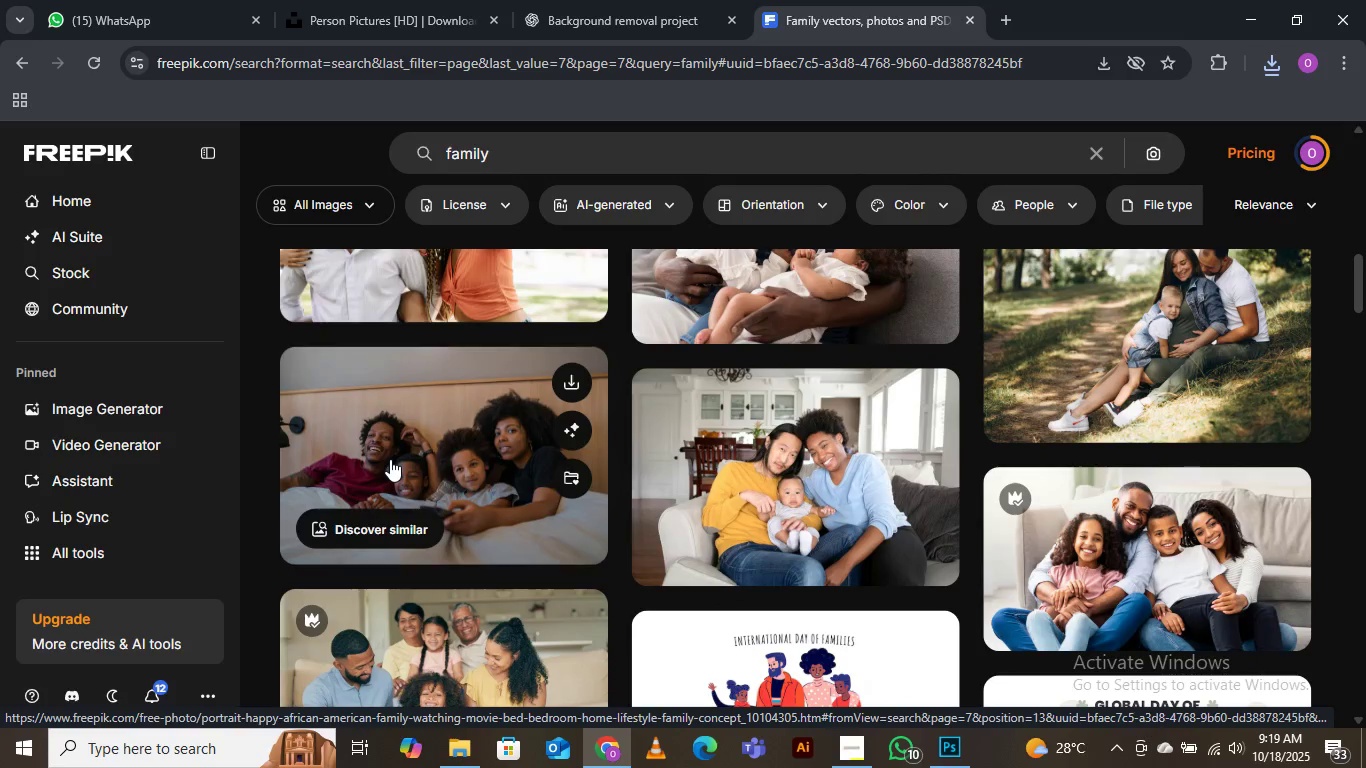 
scroll: coordinate [390, 459], scroll_direction: up, amount: 2.0
 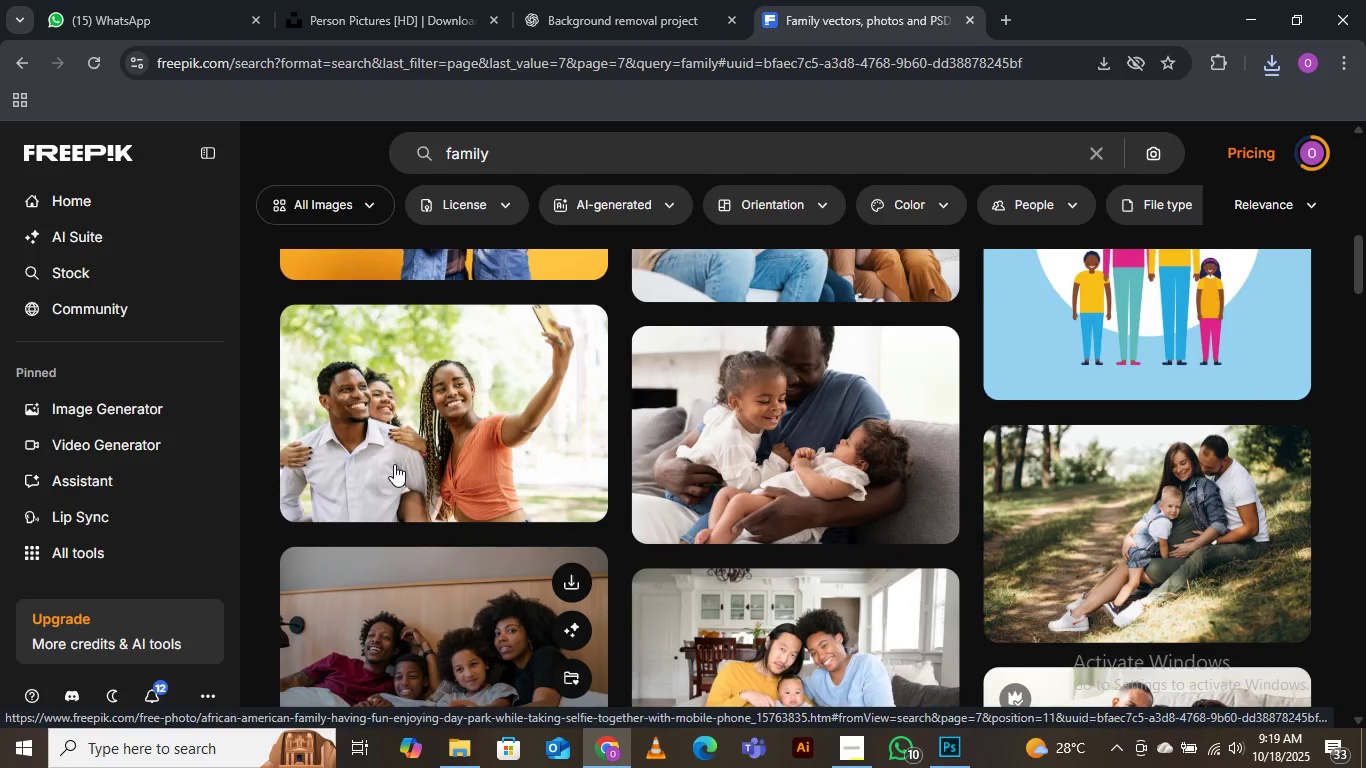 
mouse_move([397, 485])
 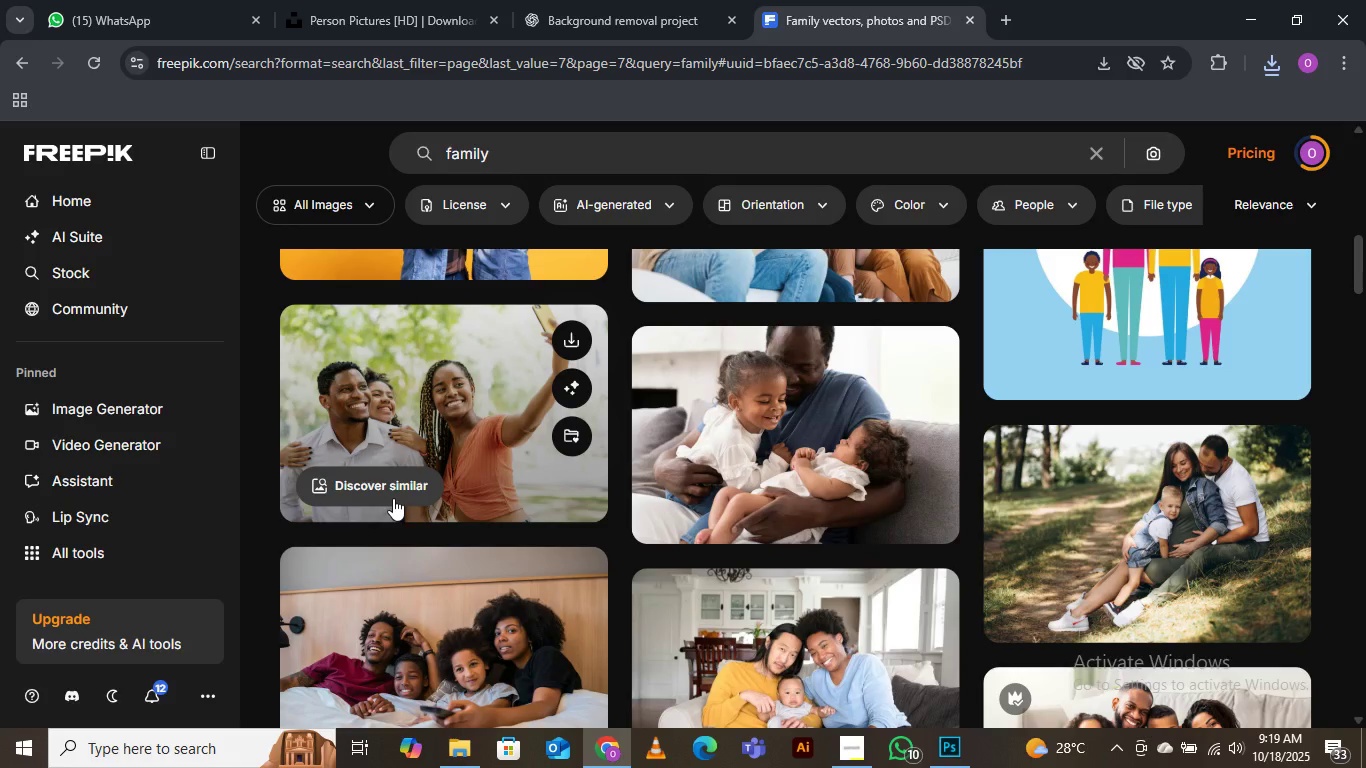 
wait(10.61)
 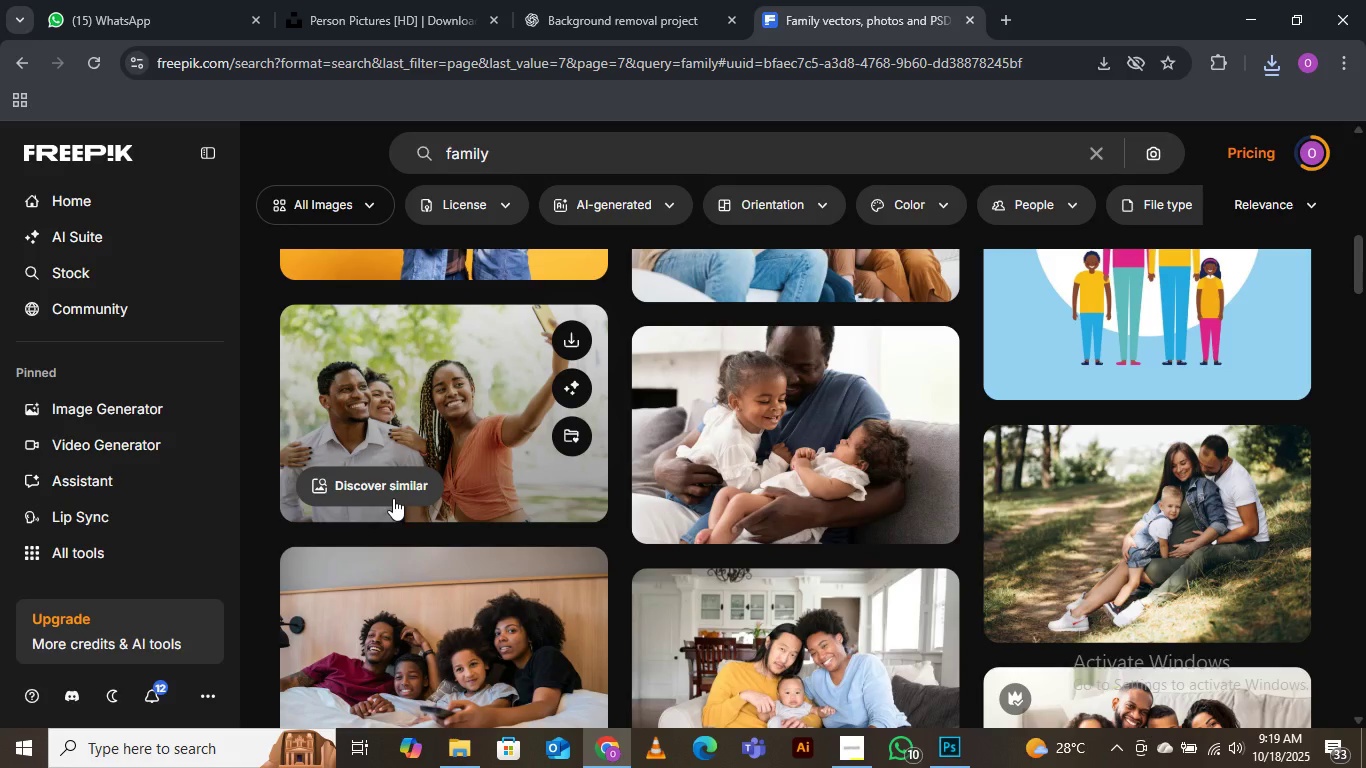 
scroll: coordinate [393, 506], scroll_direction: down, amount: 3.0
 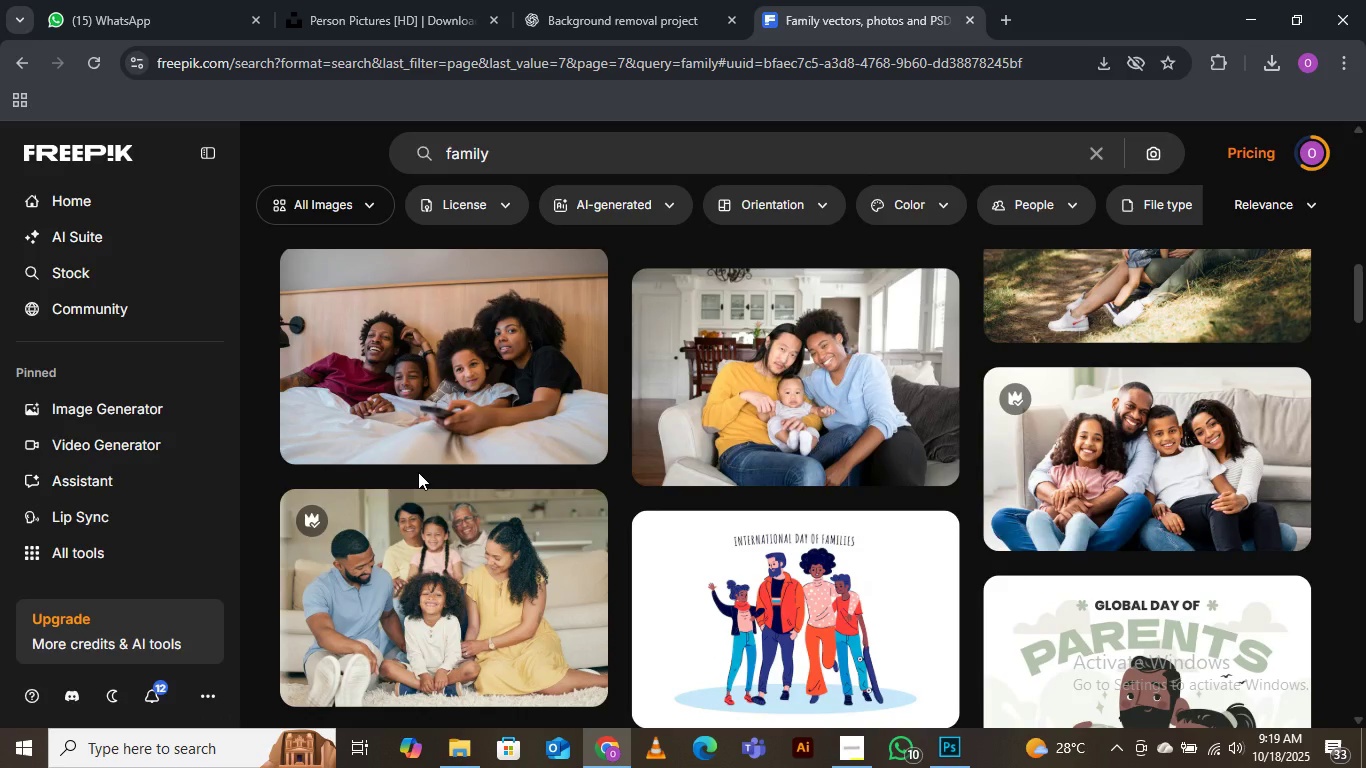 
scroll: coordinate [418, 472], scroll_direction: up, amount: 1.0
 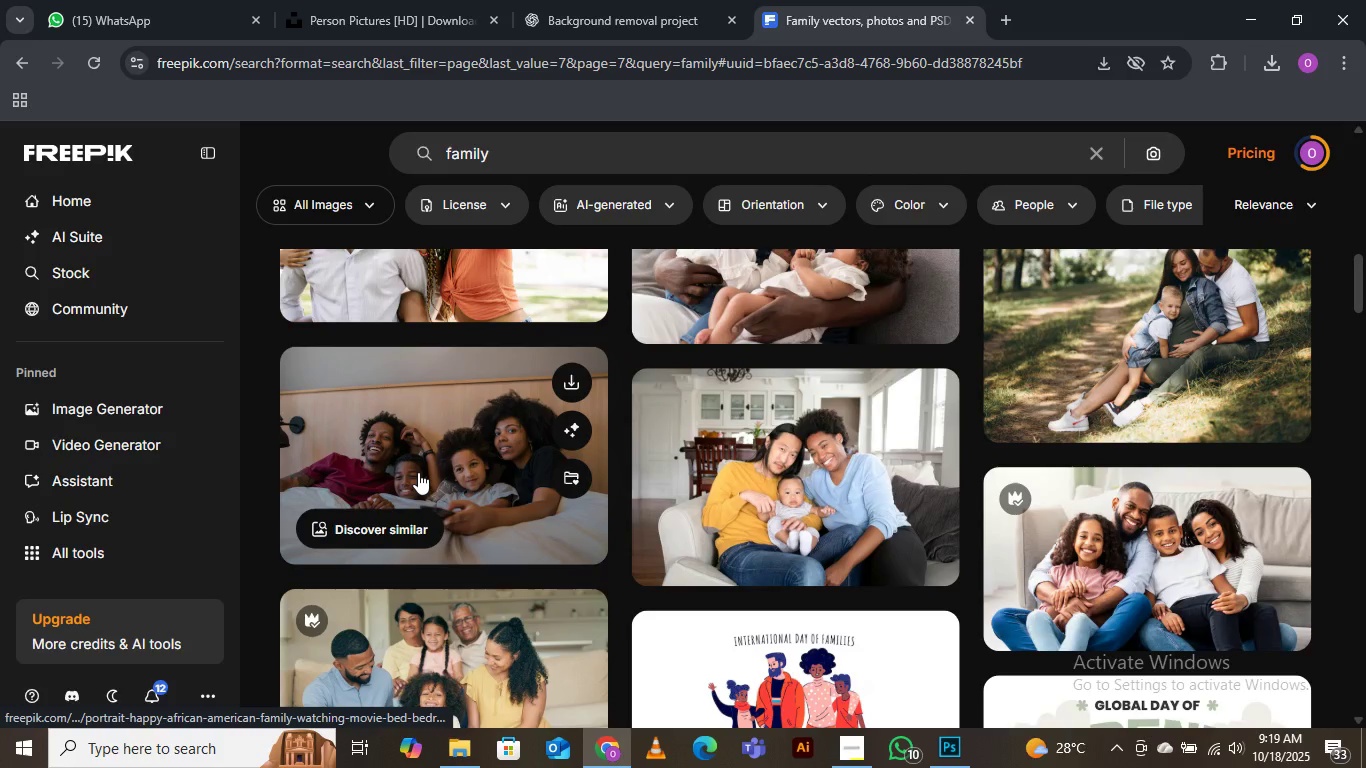 
scroll: coordinate [418, 472], scroll_direction: down, amount: 3.0
 